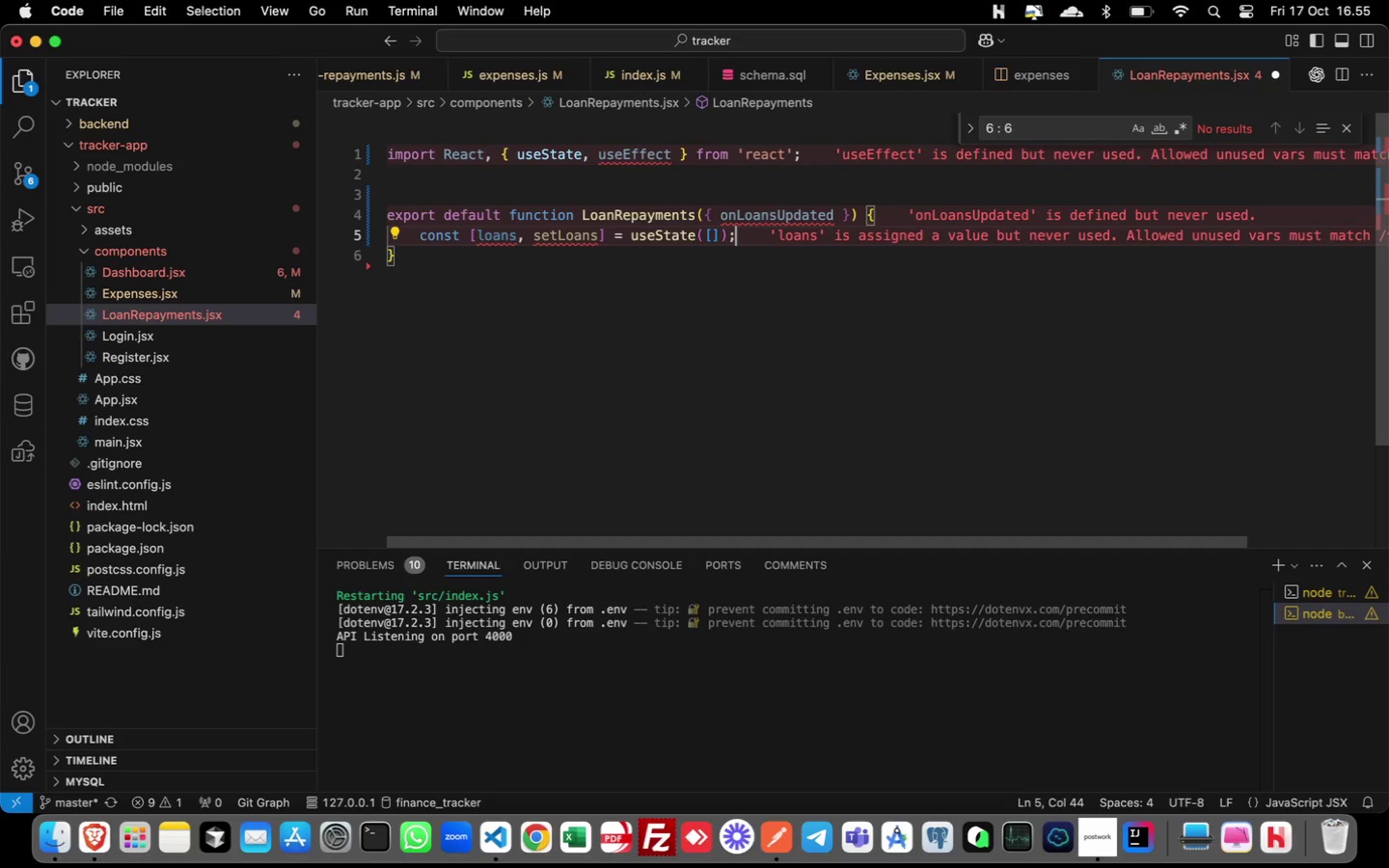 
key(Semicolon)
 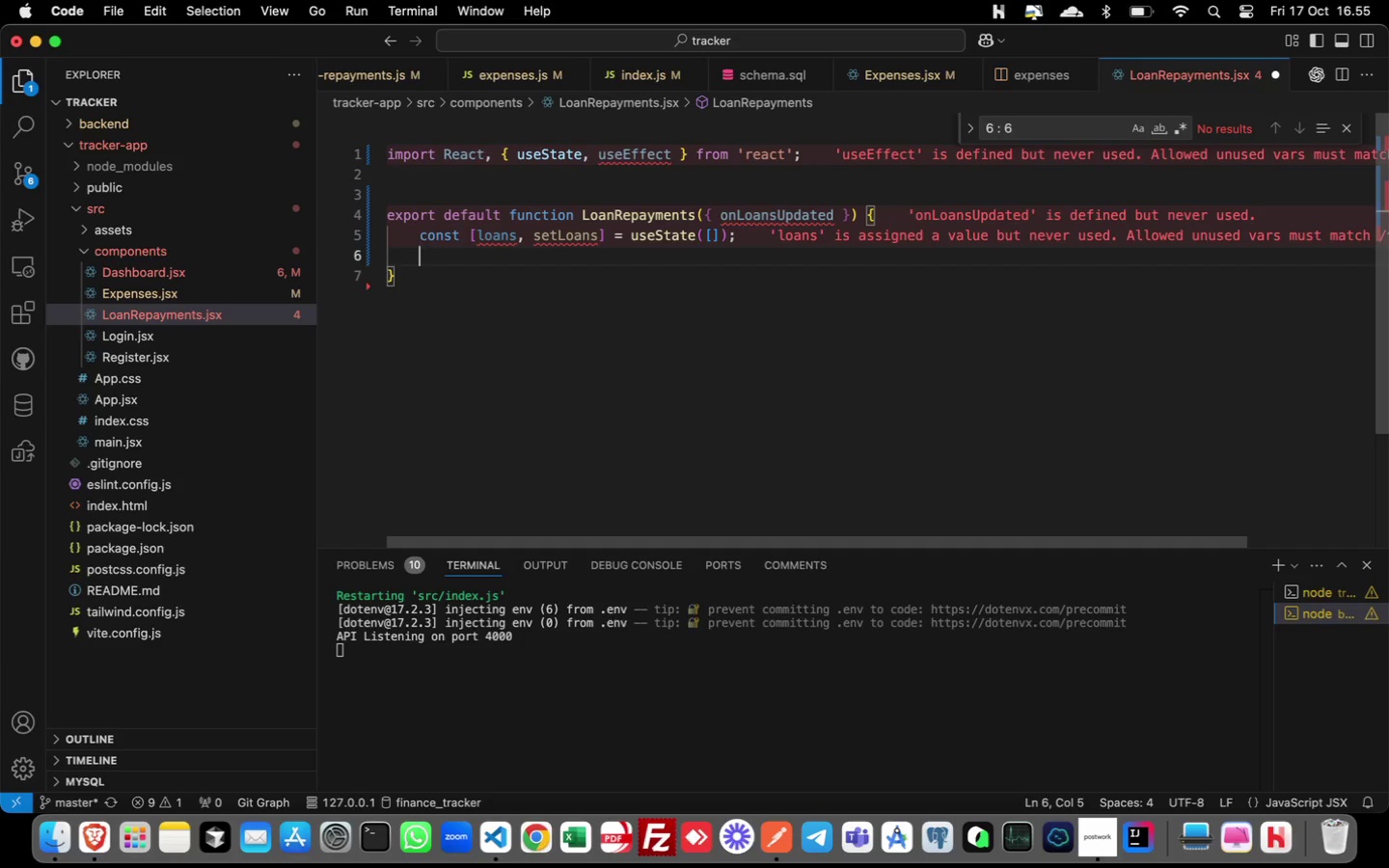 
key(Enter)
 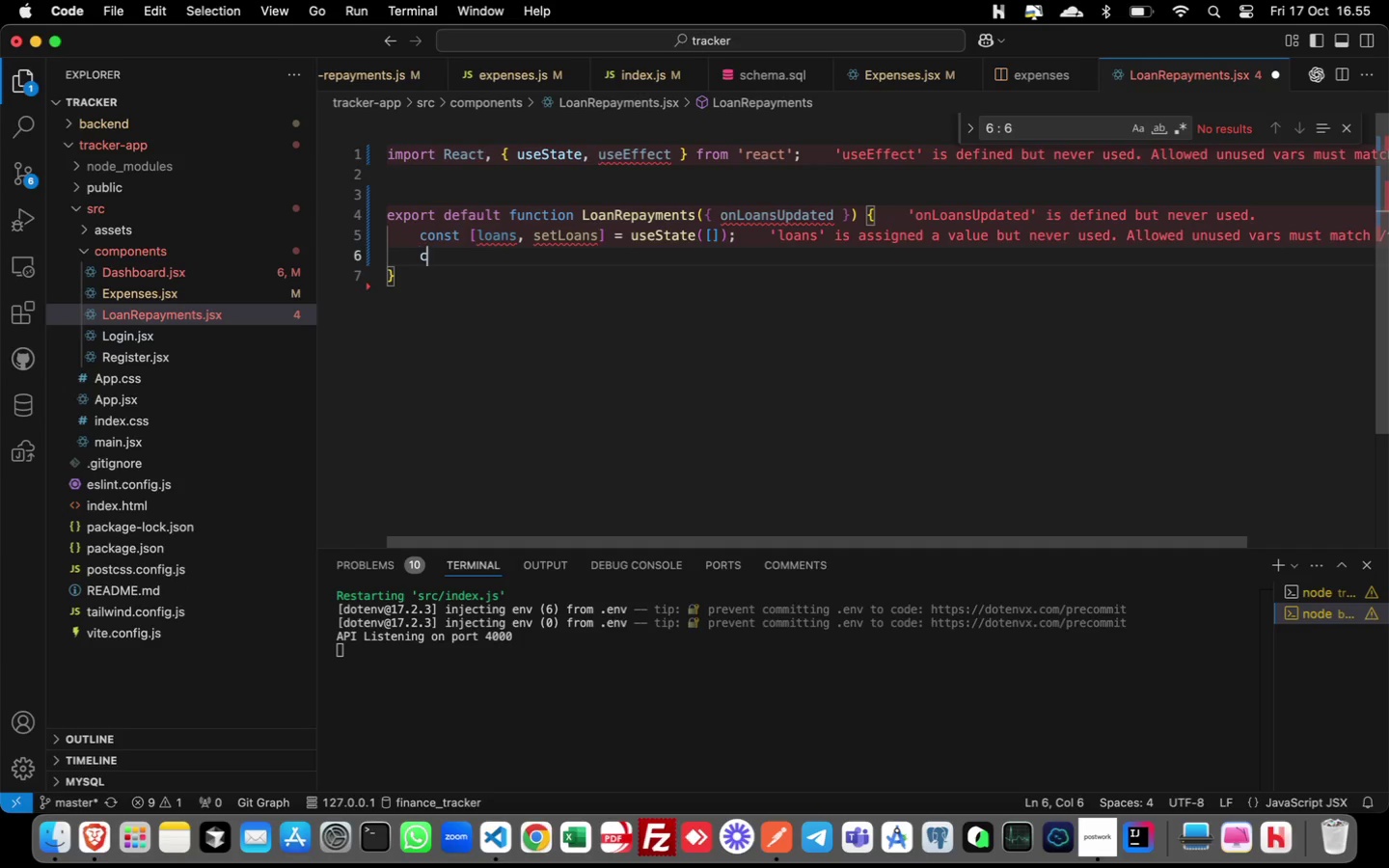 
type(const [loading, setLoading)
 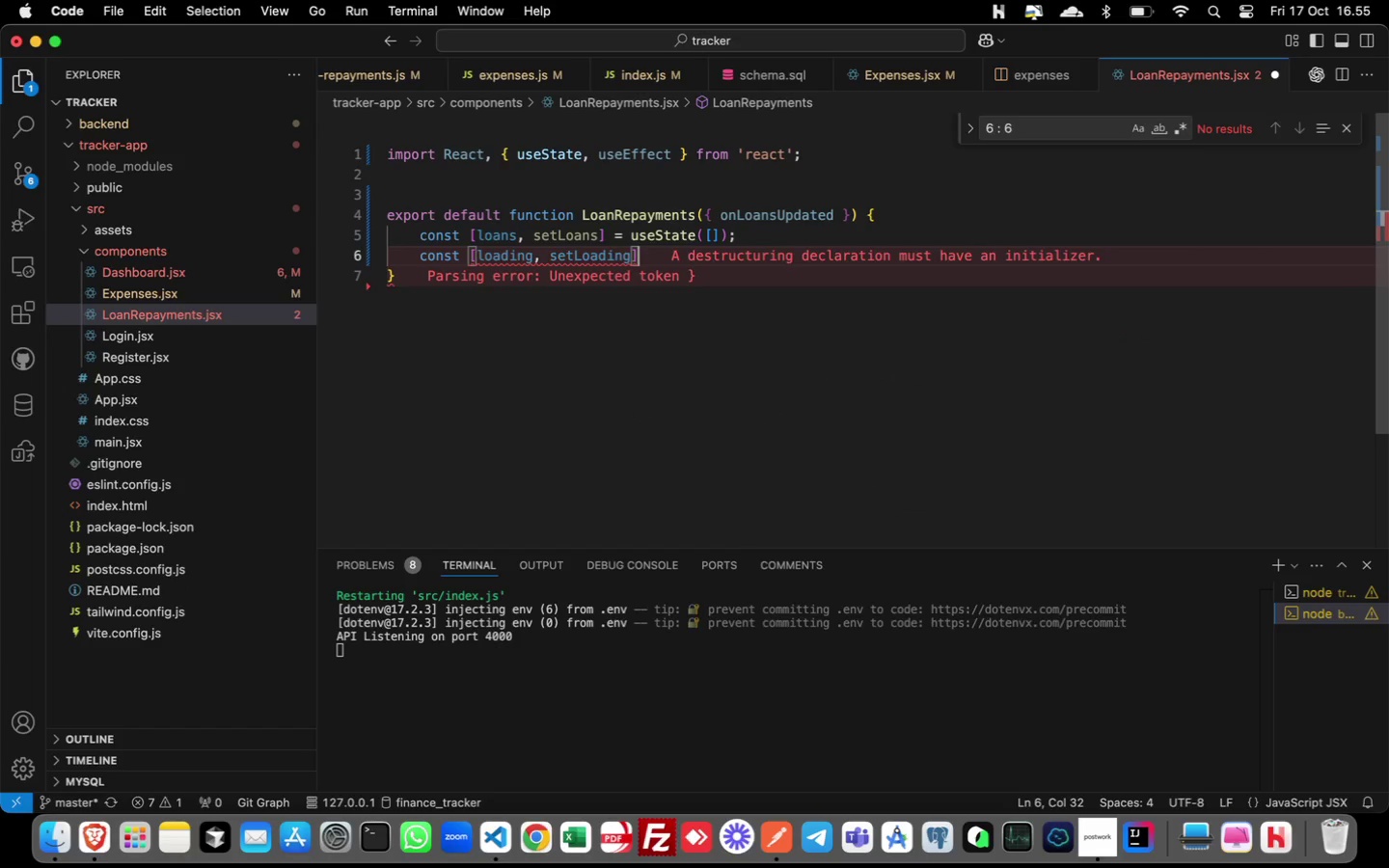 
key(ArrowRight)
 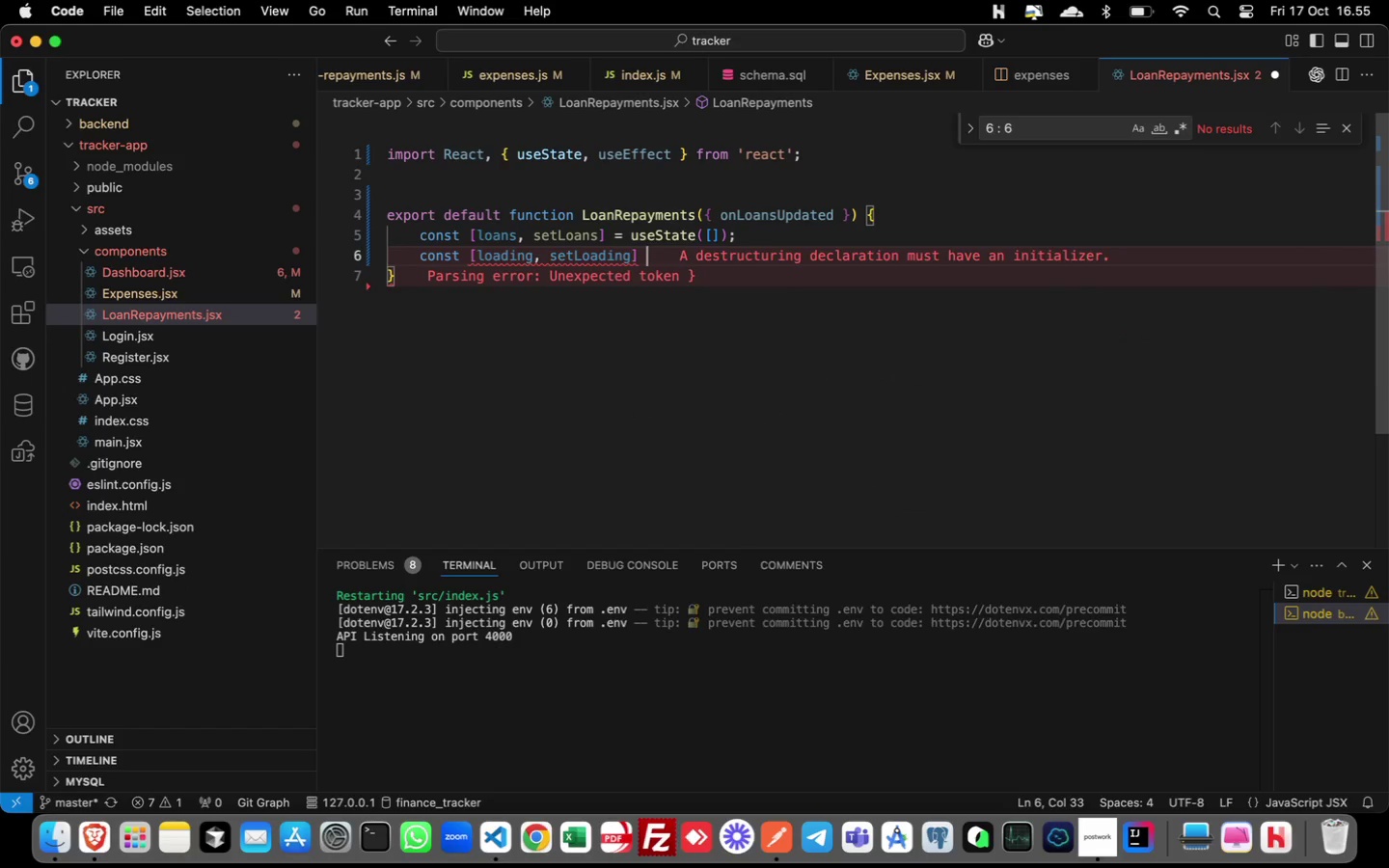 
type( = uses)
 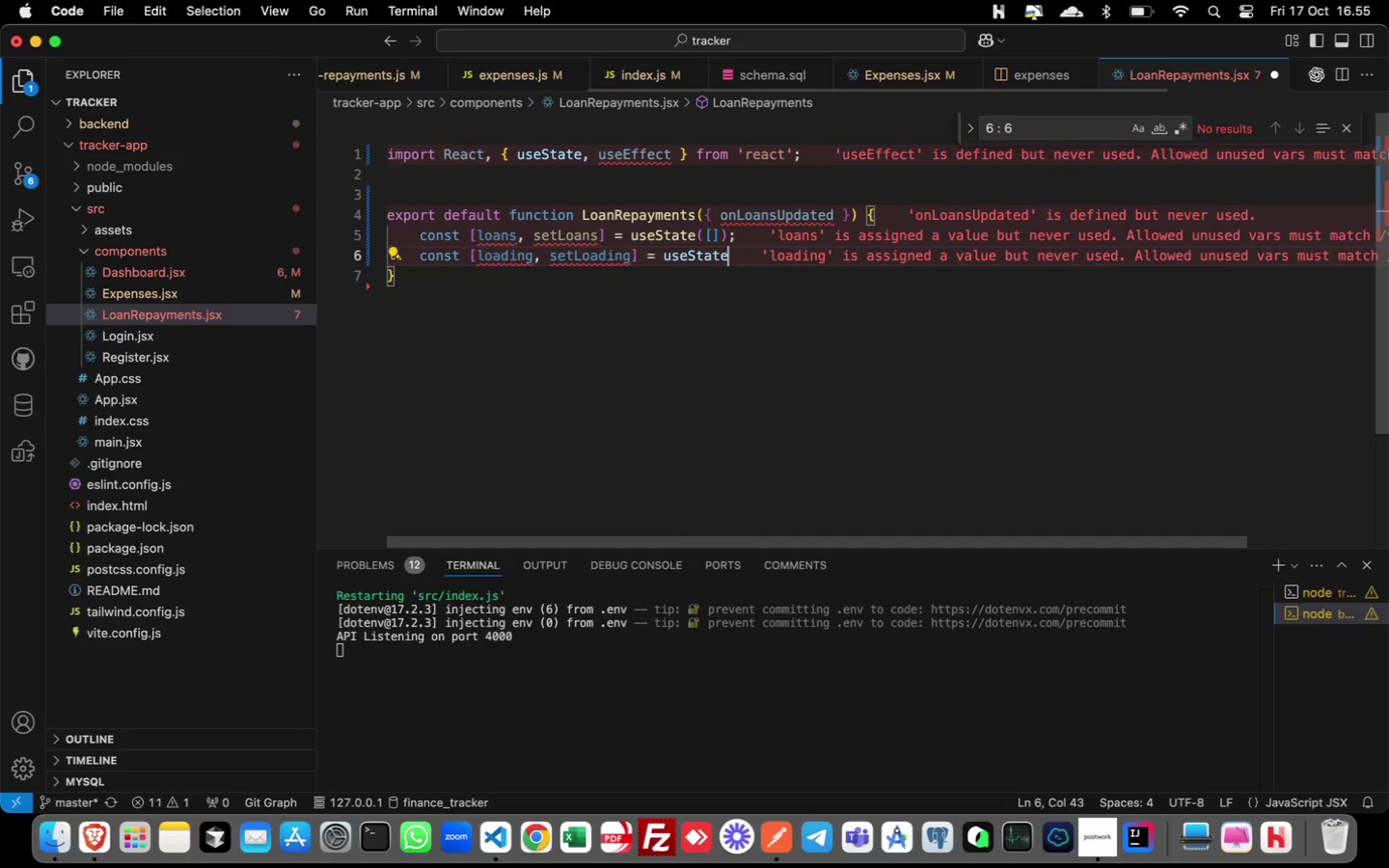 
key(Enter)
 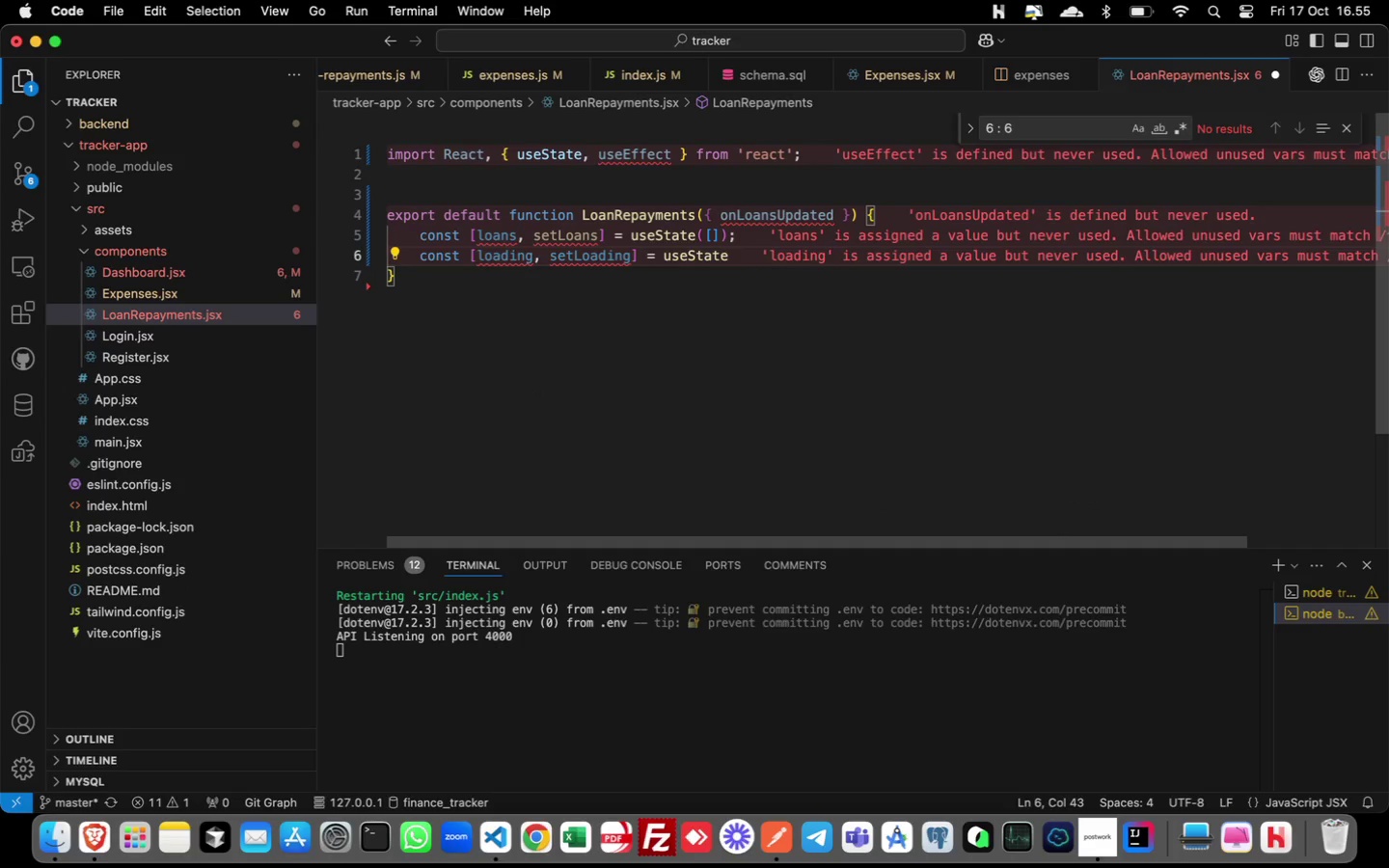 
type((false)
 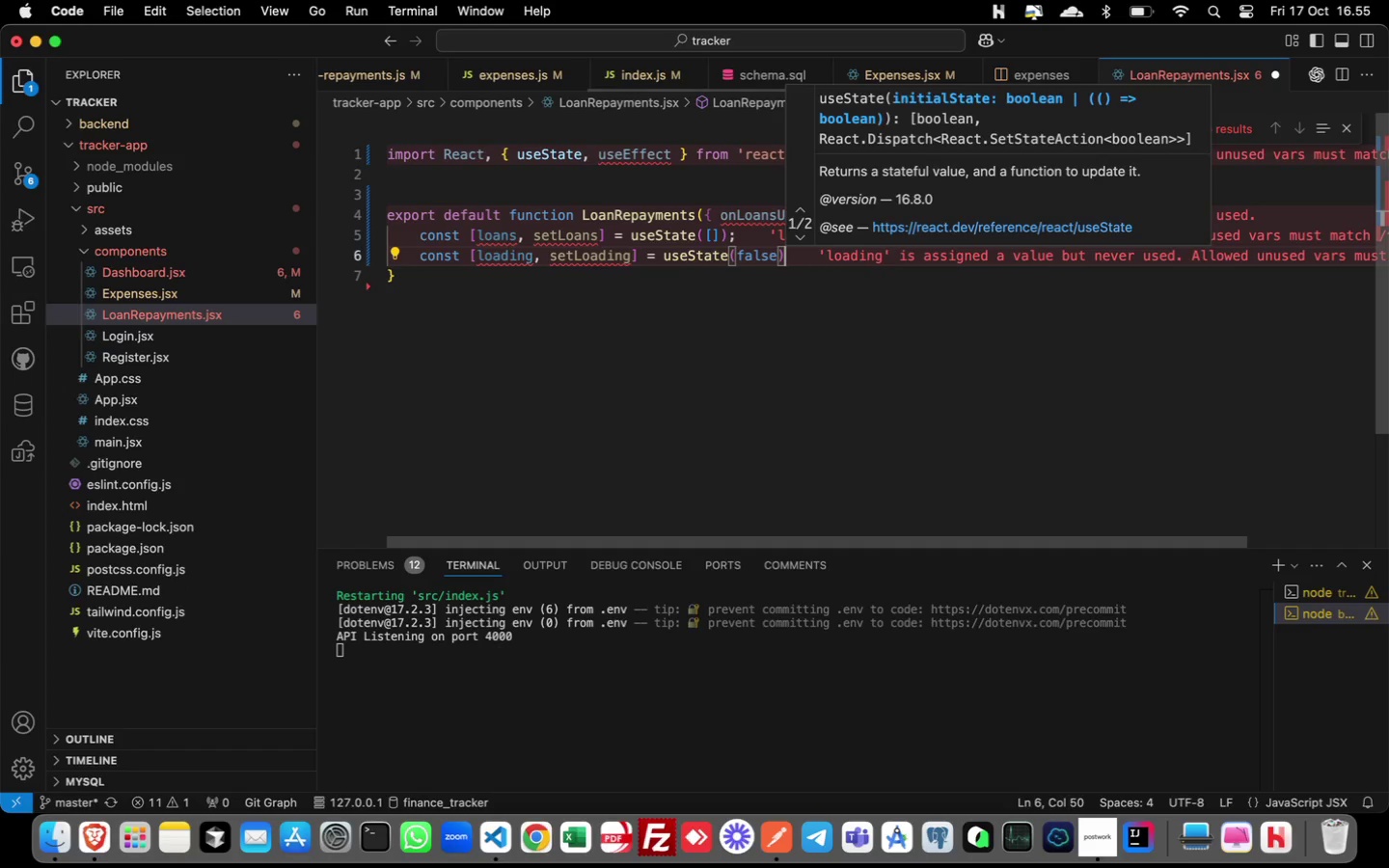 
key(ArrowRight)
 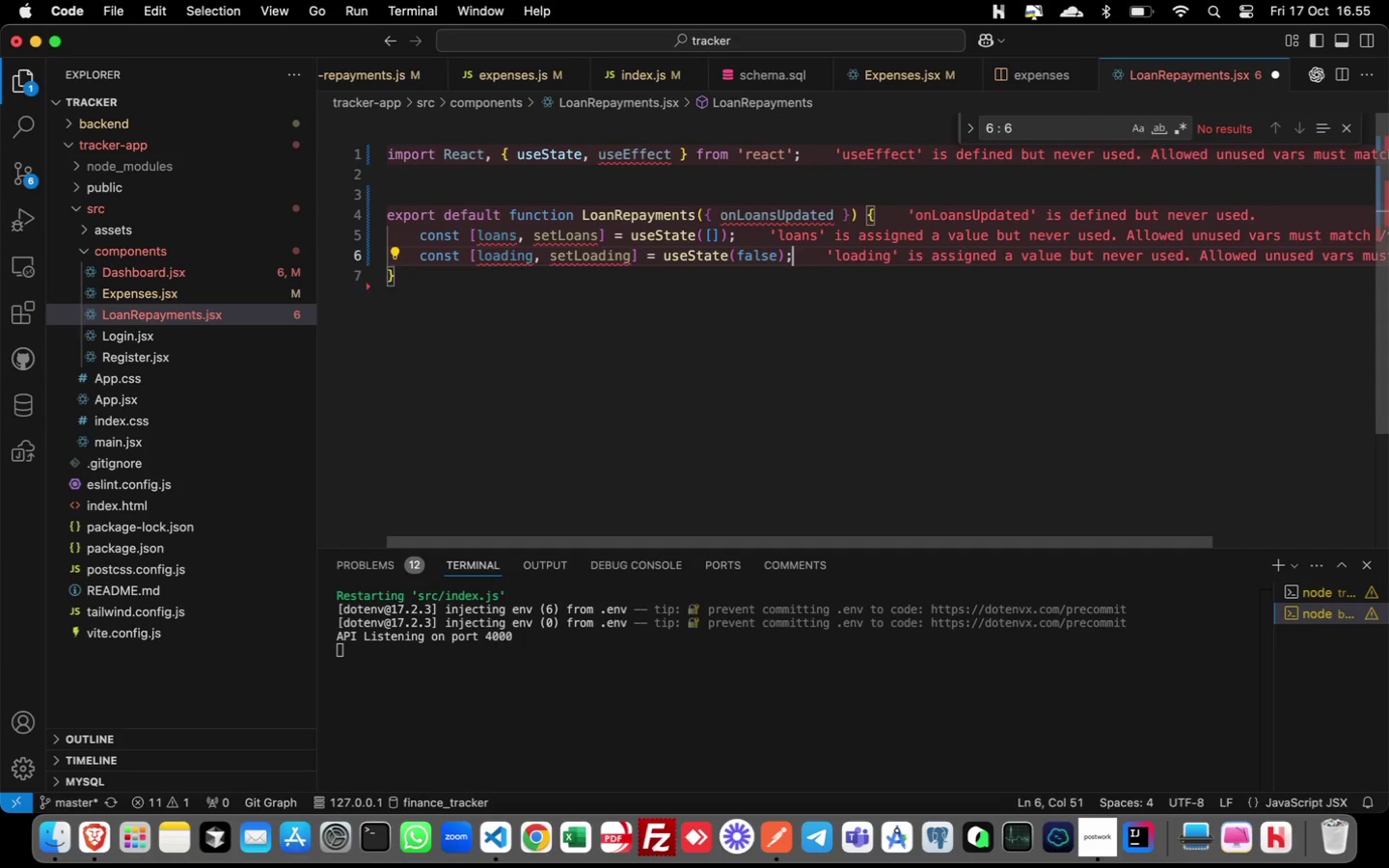 
key(Semicolon)
 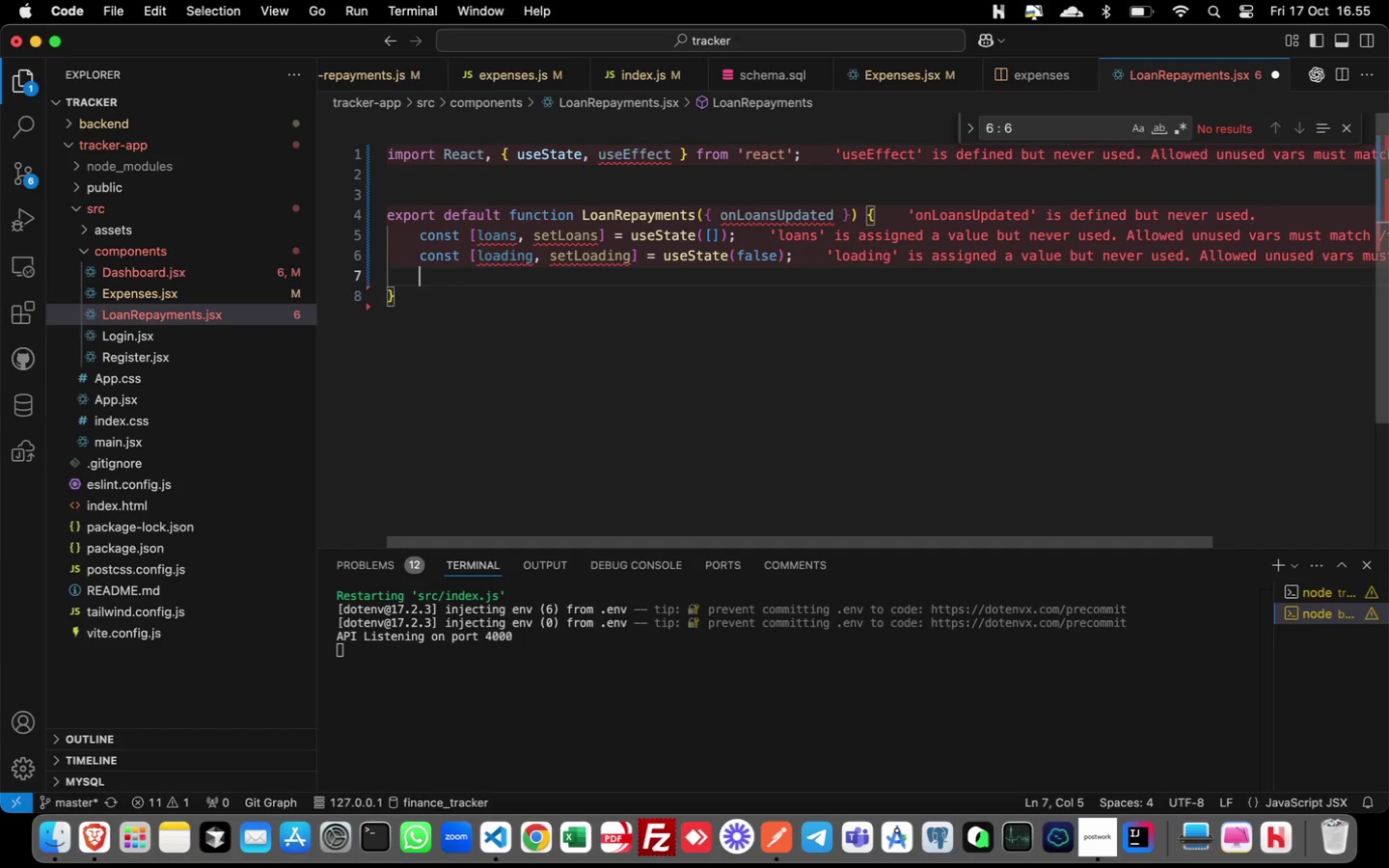 
key(Enter)
 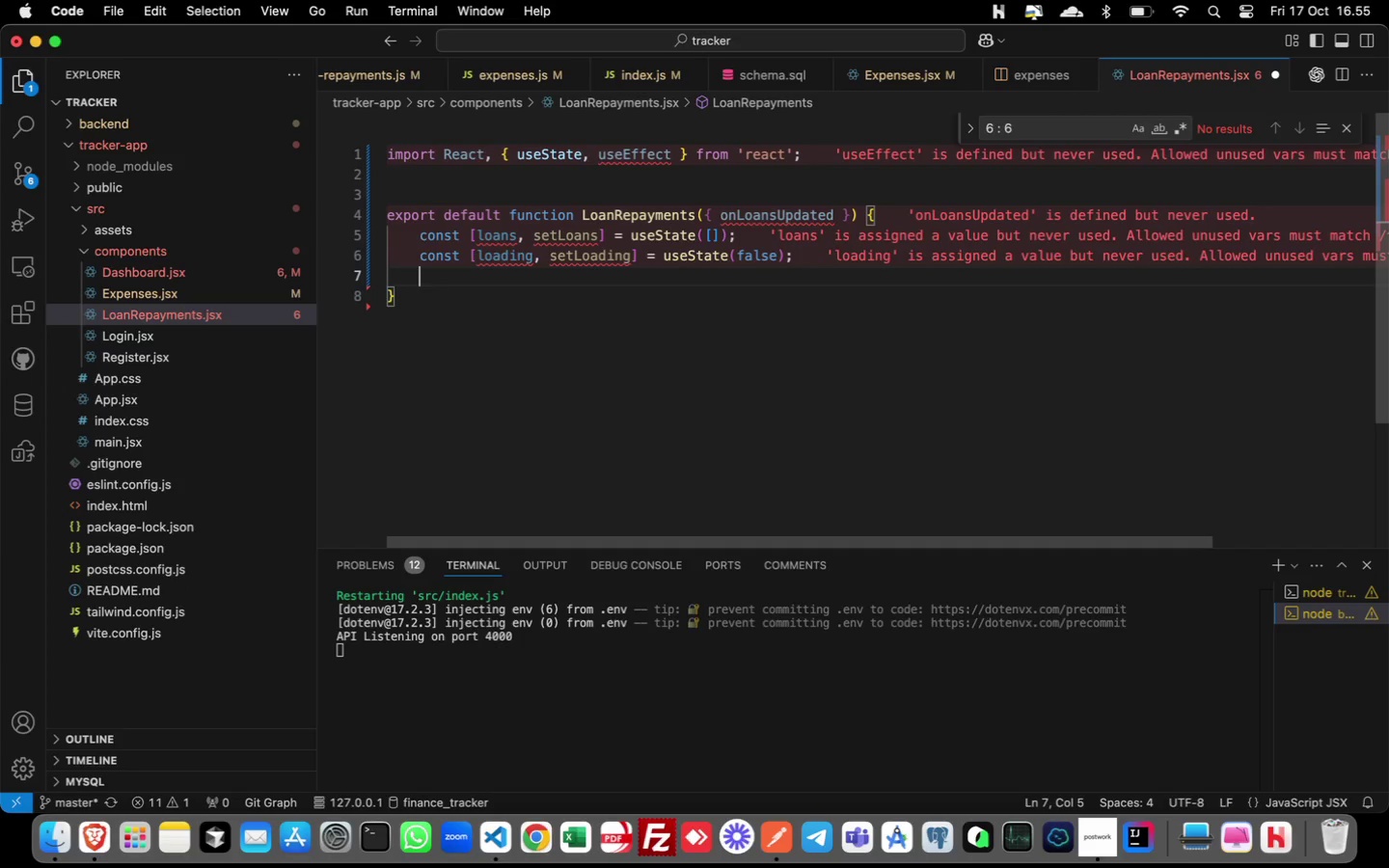 
type(const [error, setError)
 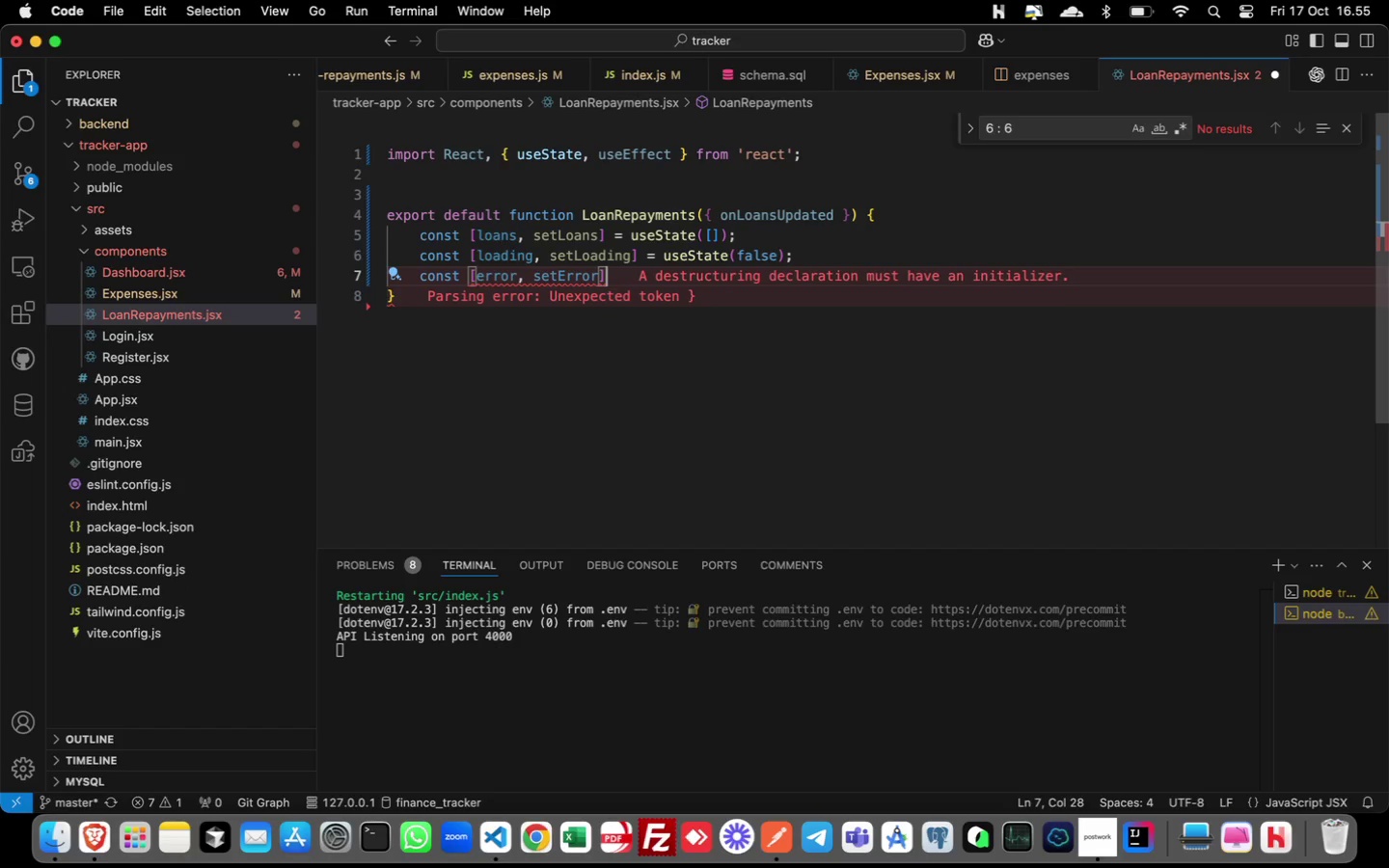 
key(ArrowRight)
 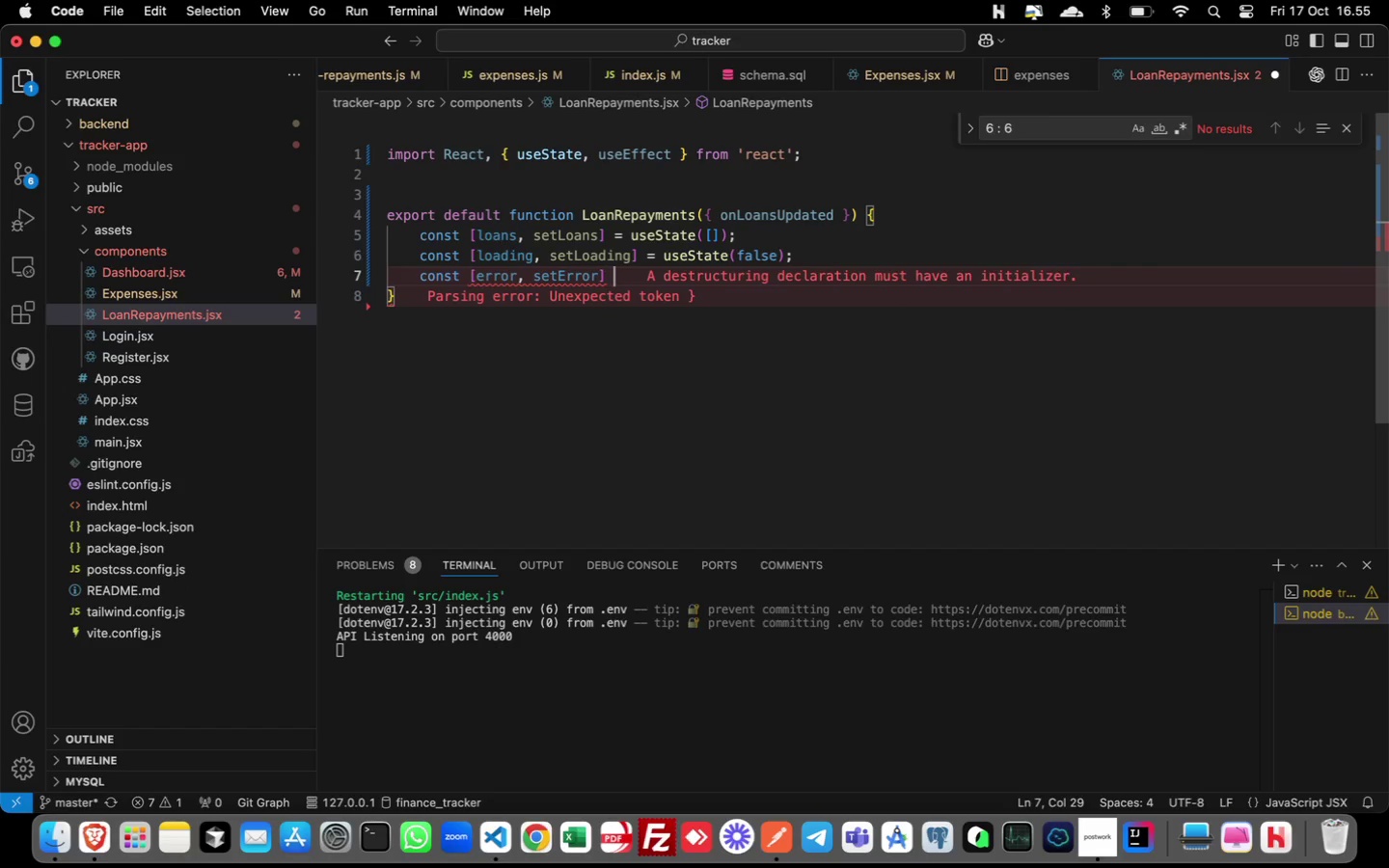 
type( = useStat)
 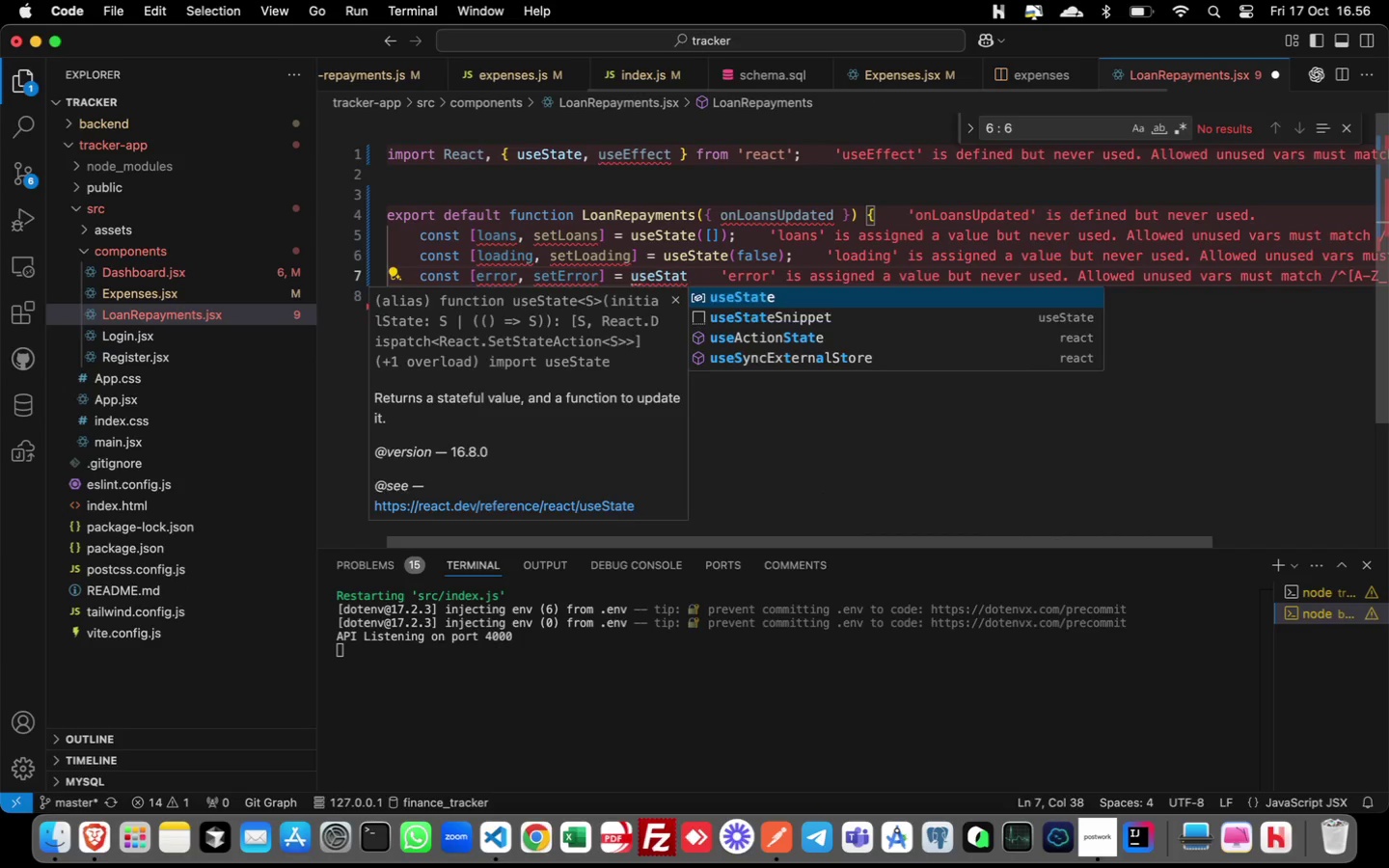 
key(Enter)
 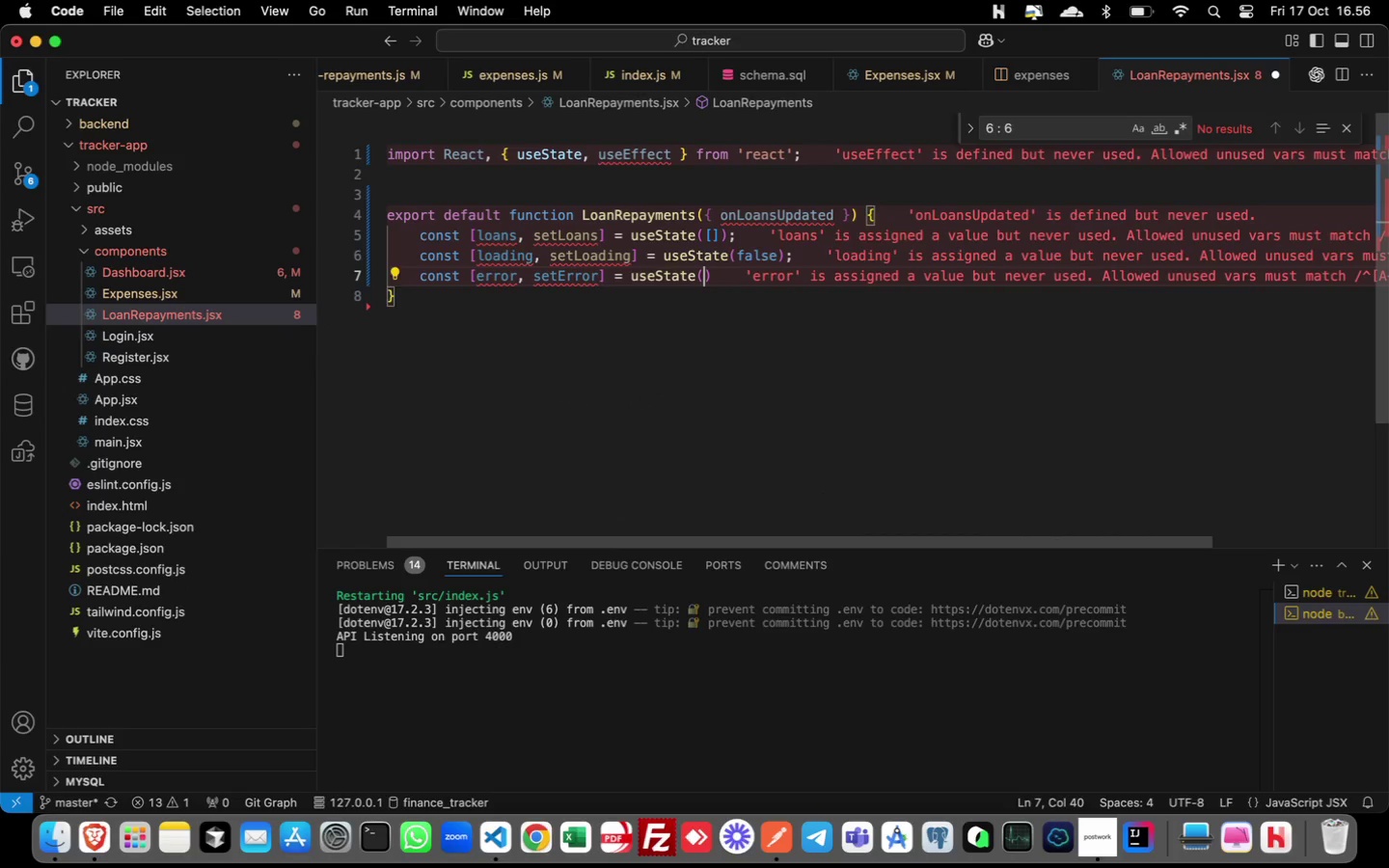 
key(Shift+9)
 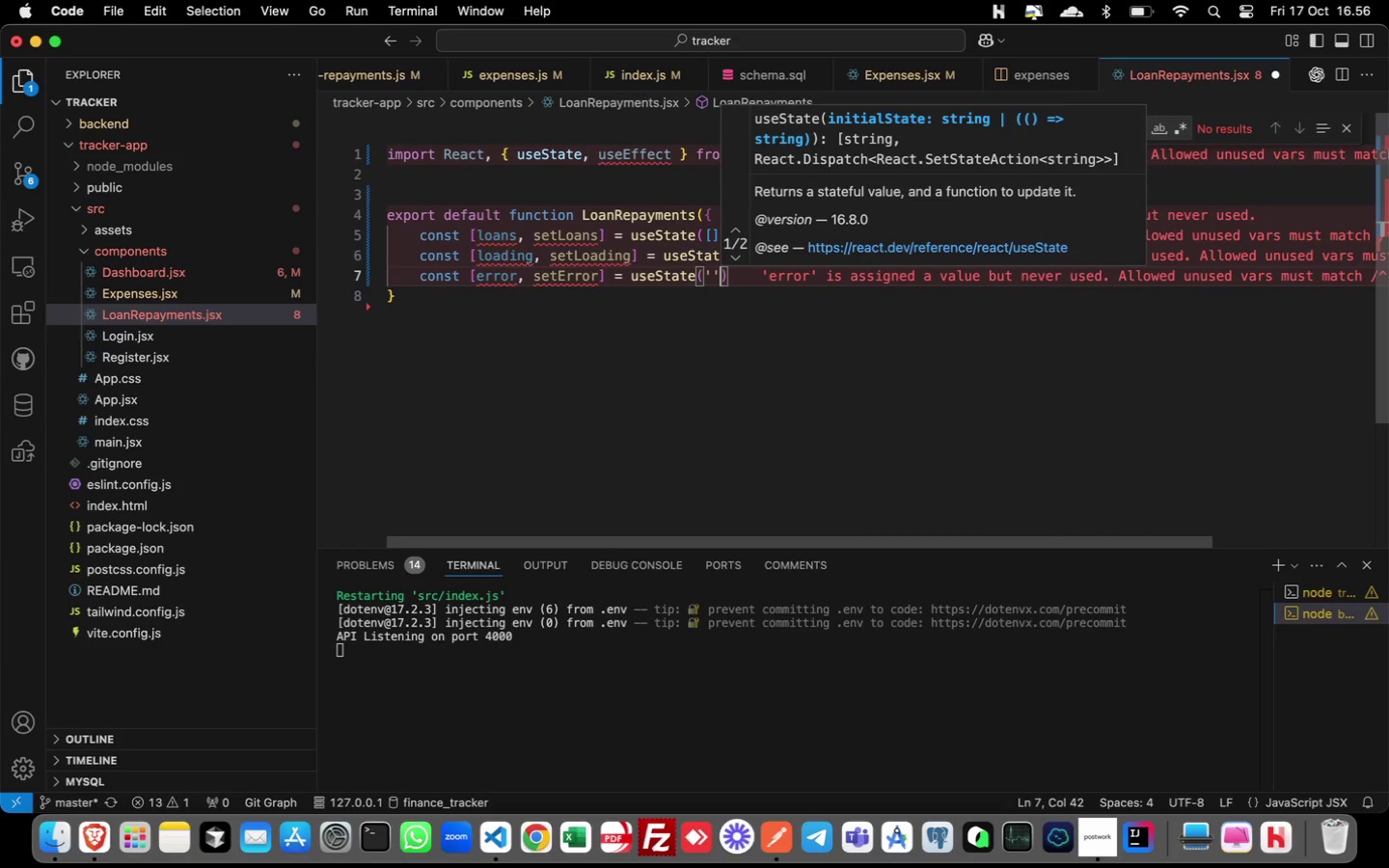 
key(Quote)
 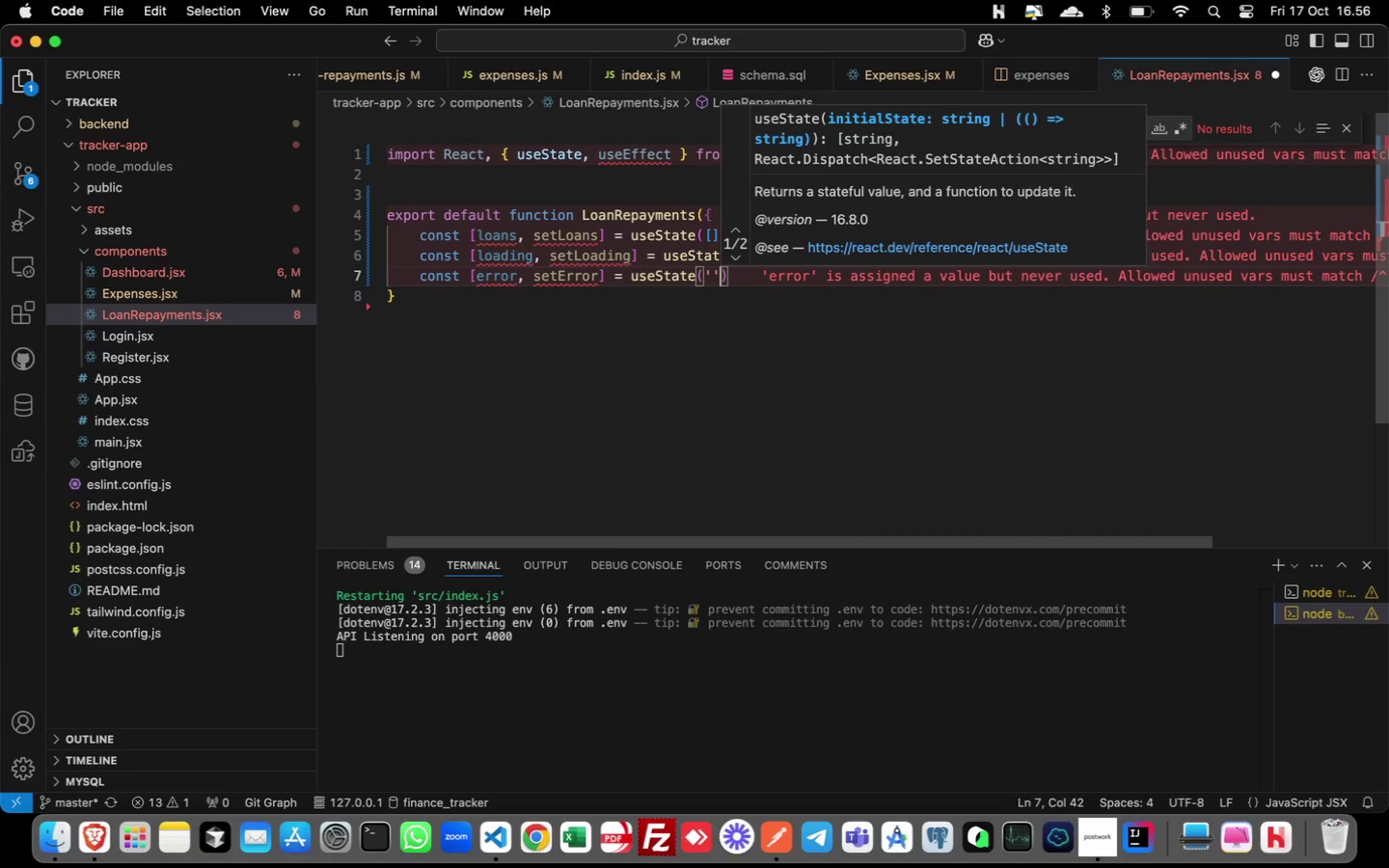 
key(Quote)
 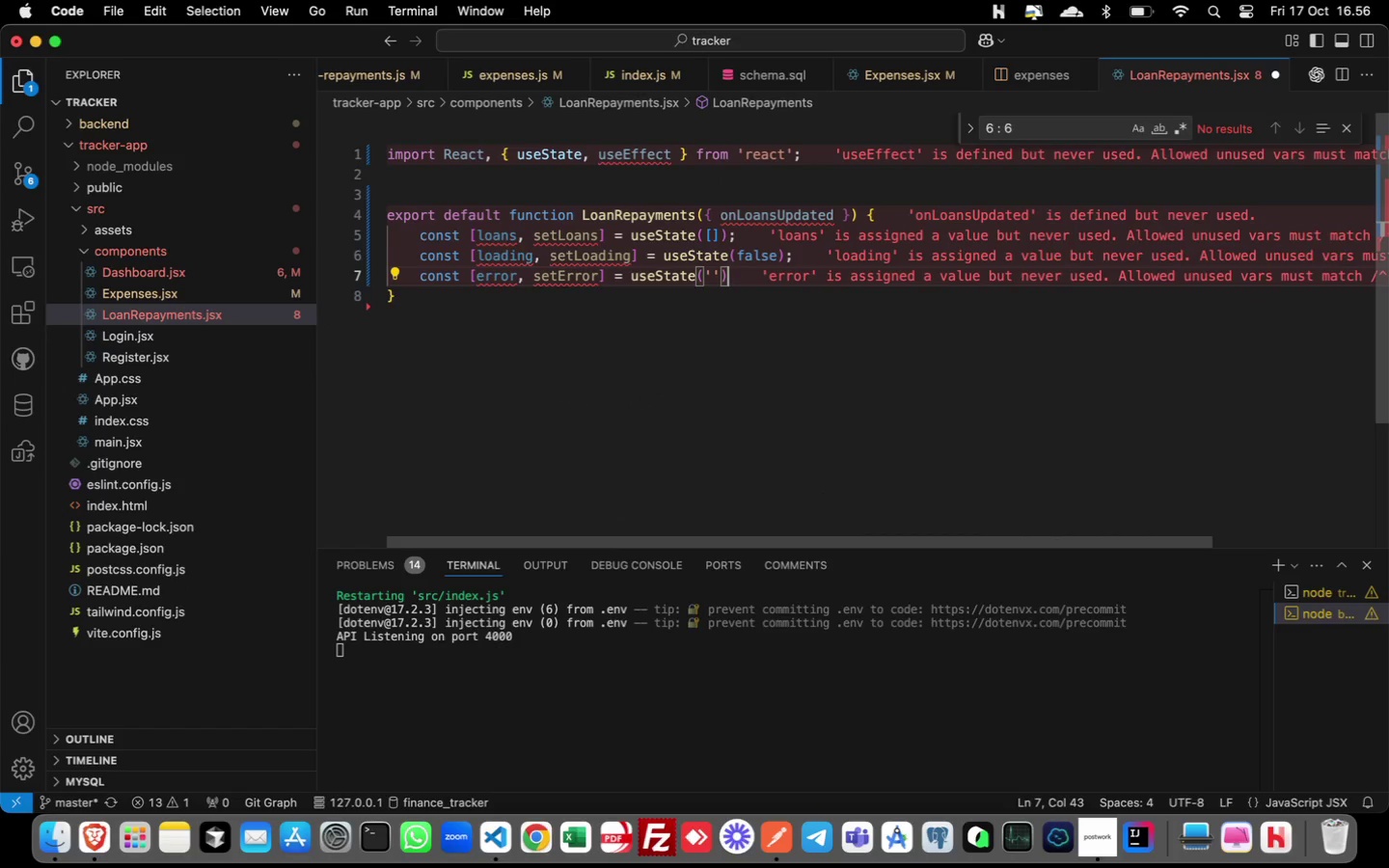 
key(ArrowRight)
 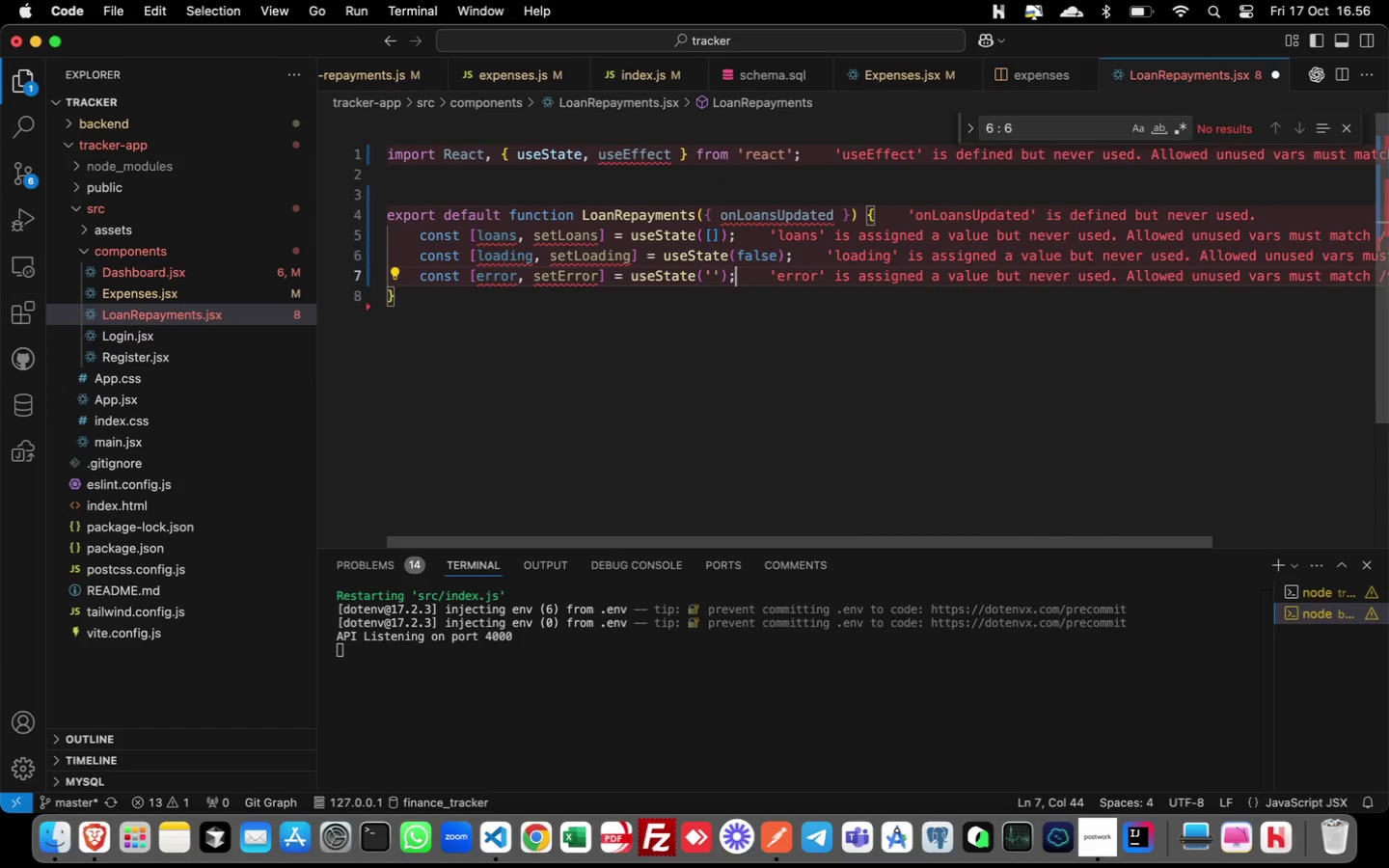 
key(Semicolon)
 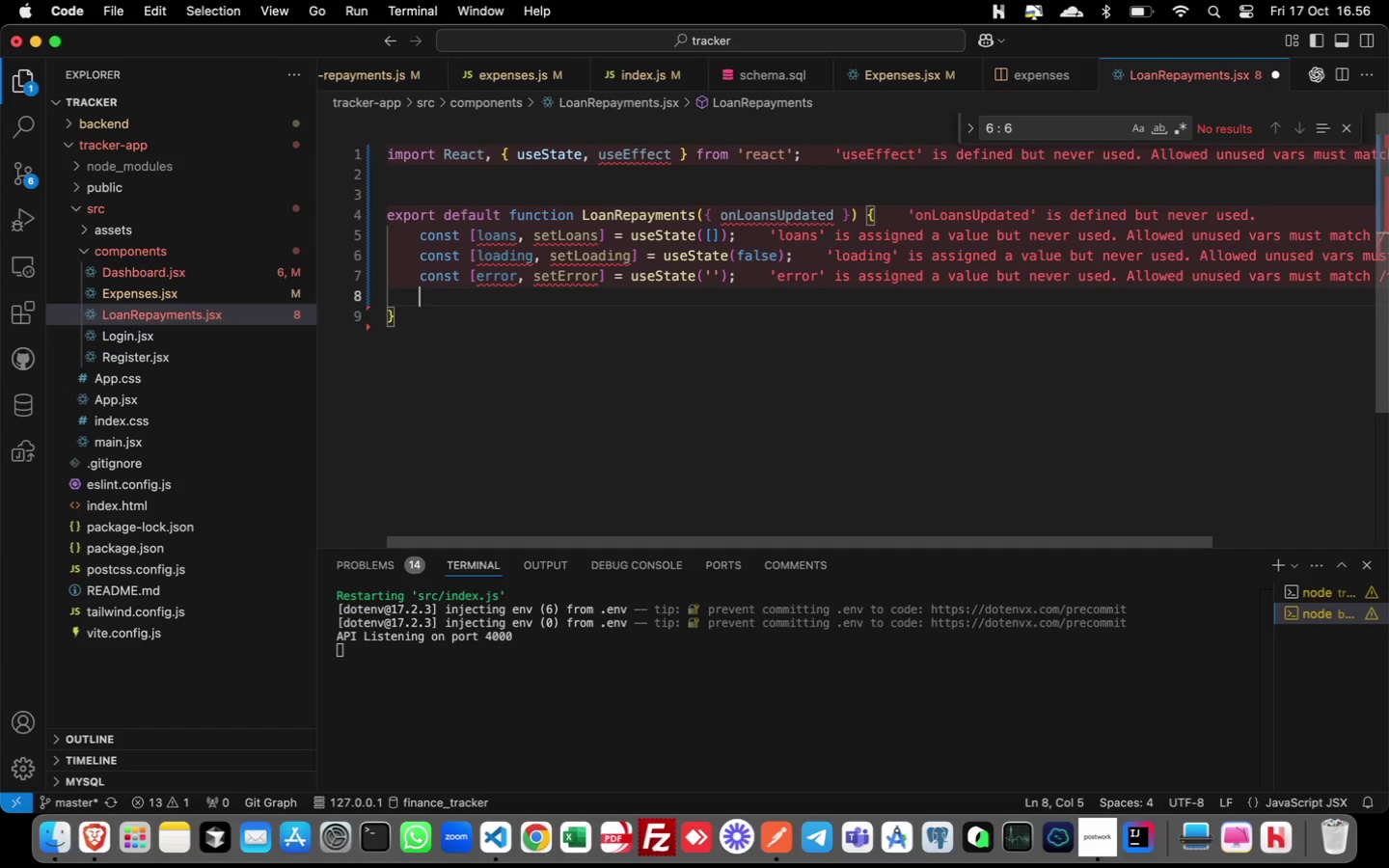 
key(Enter)
 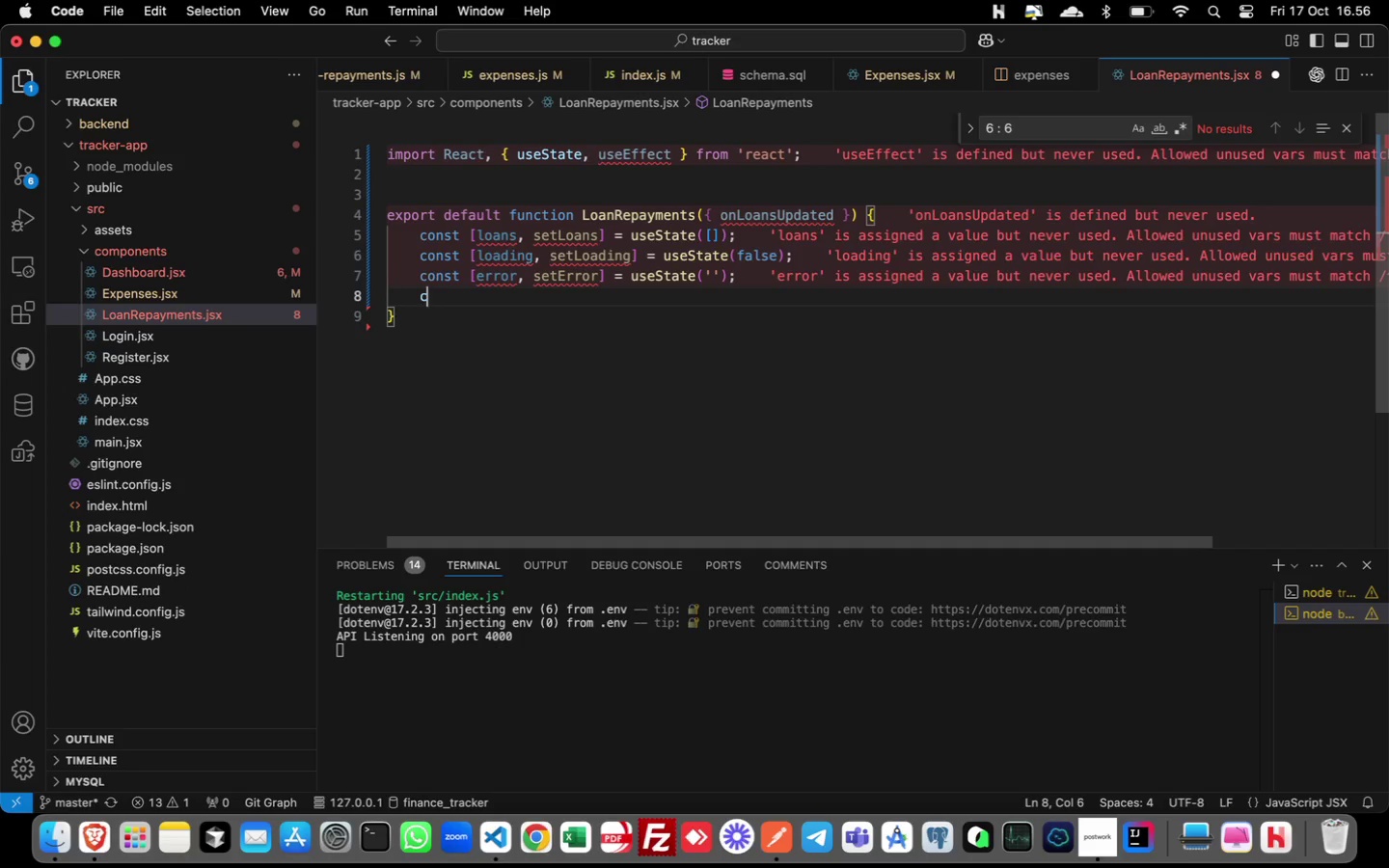 
type(const ()
key(Backspace)
type([form, s)
 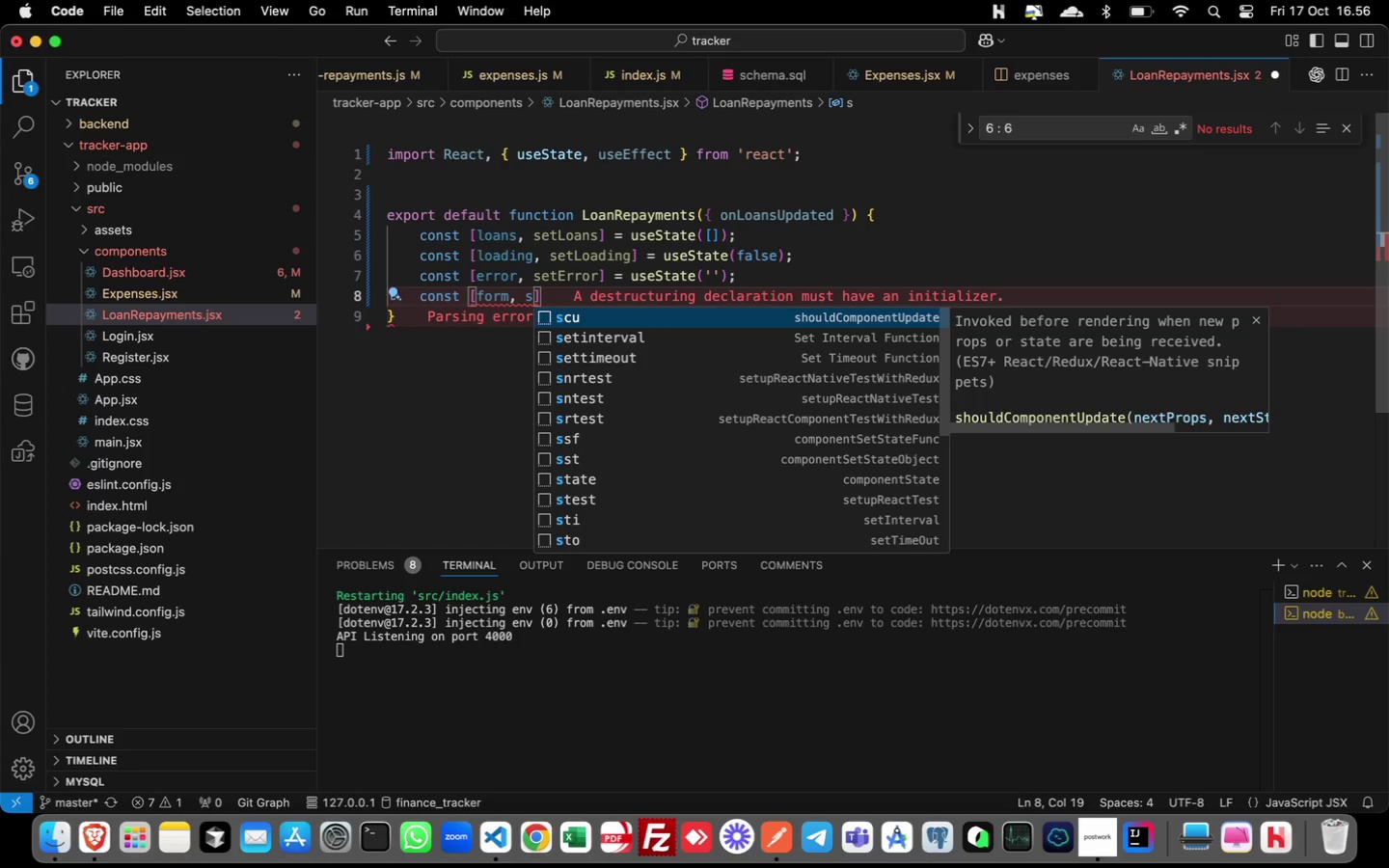 
type(etForm)
 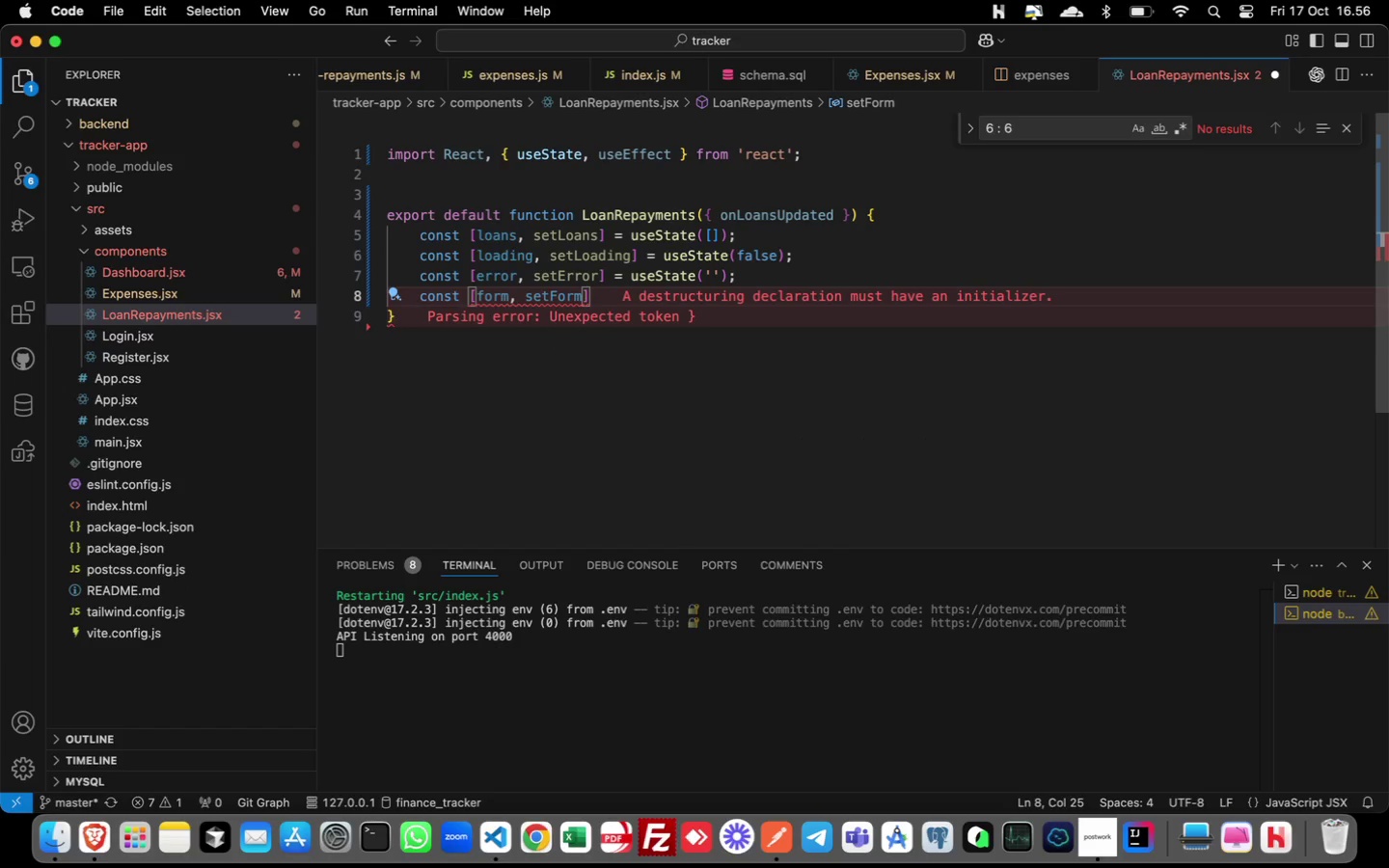 
key(ArrowRight)
 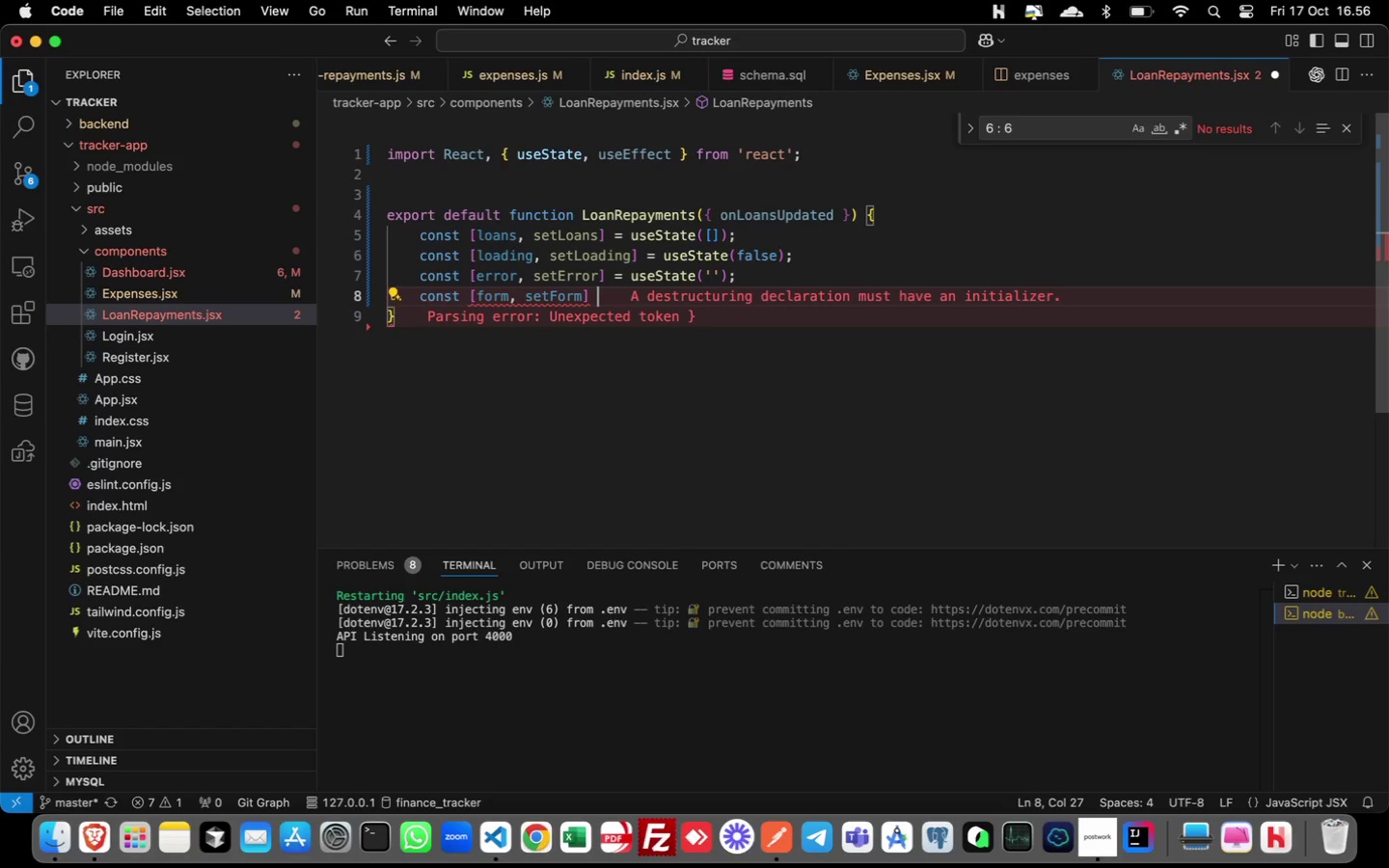 
type( = useStet)
key(Backspace)
key(Backspace)
type(ate([)
 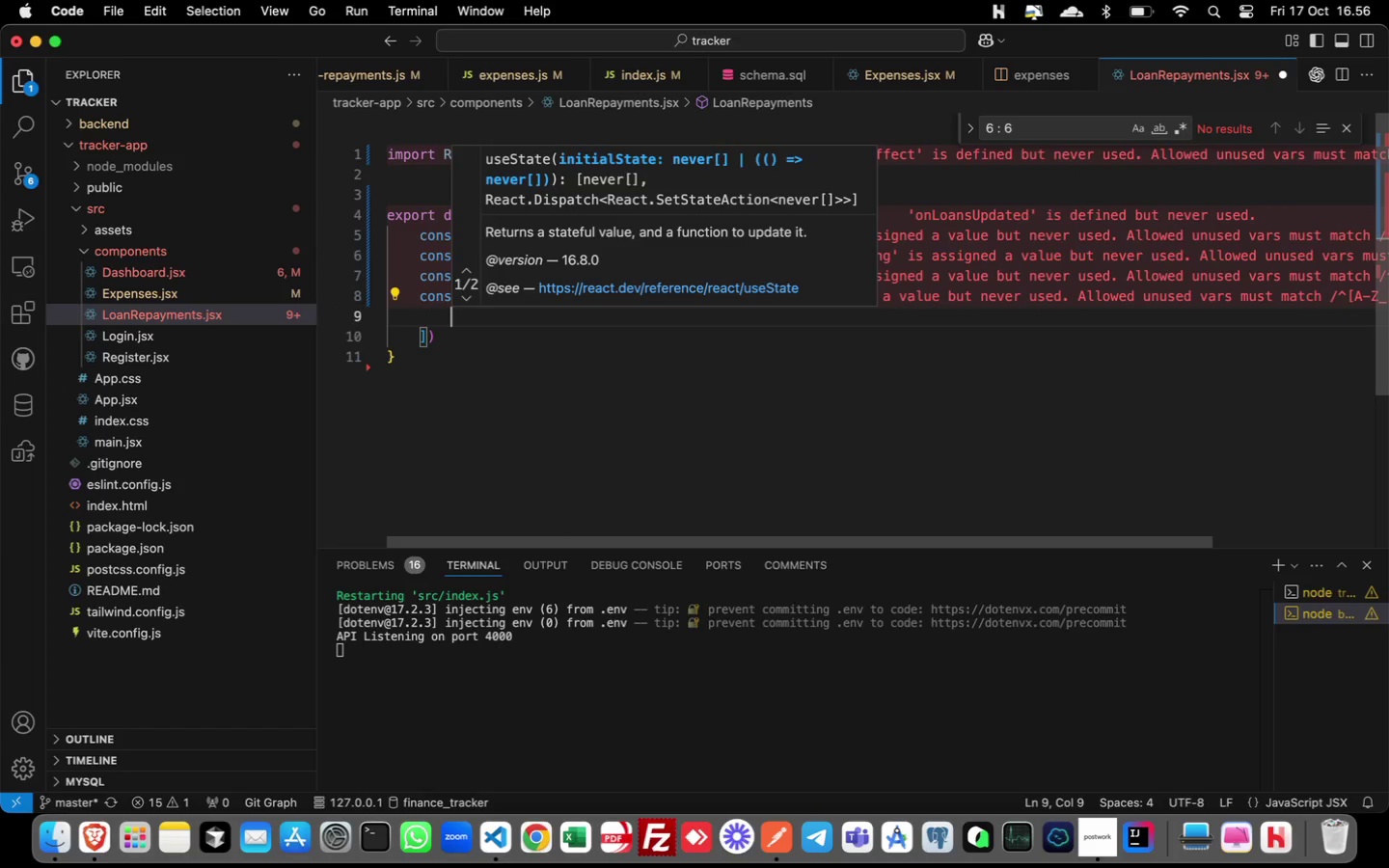 
key(Enter)
 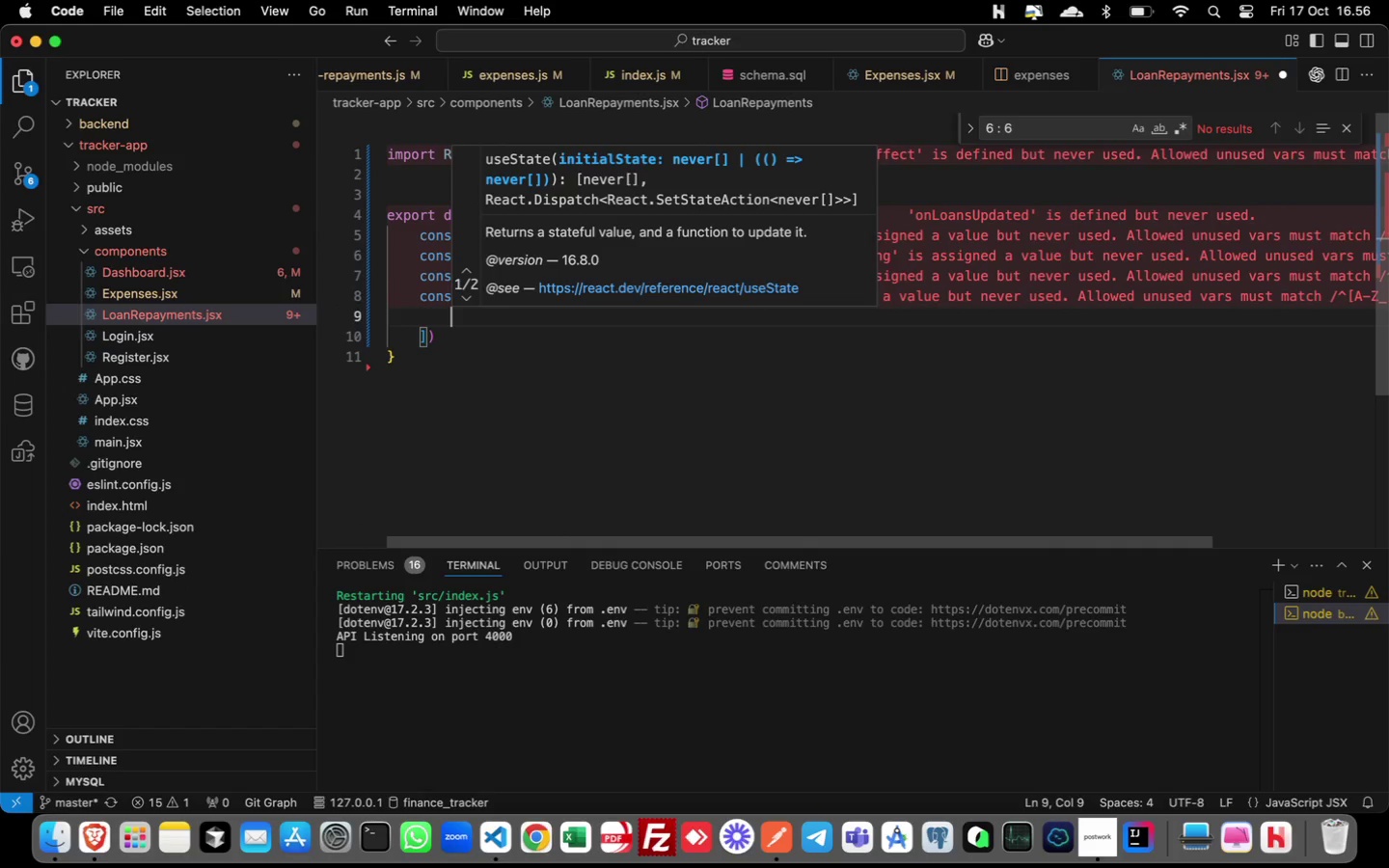 
type(loanName)
 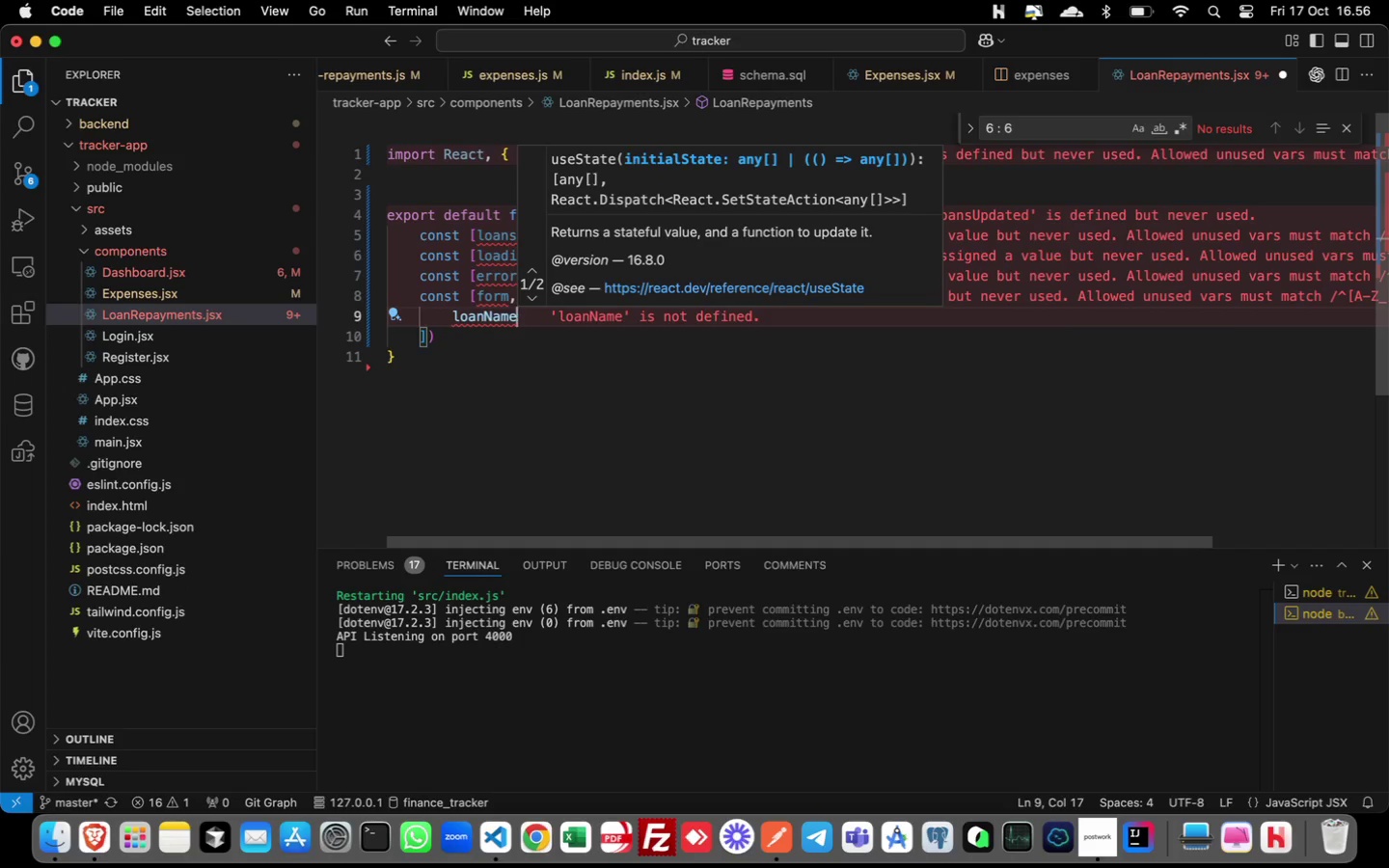 
key(Shift+Semicolon)
 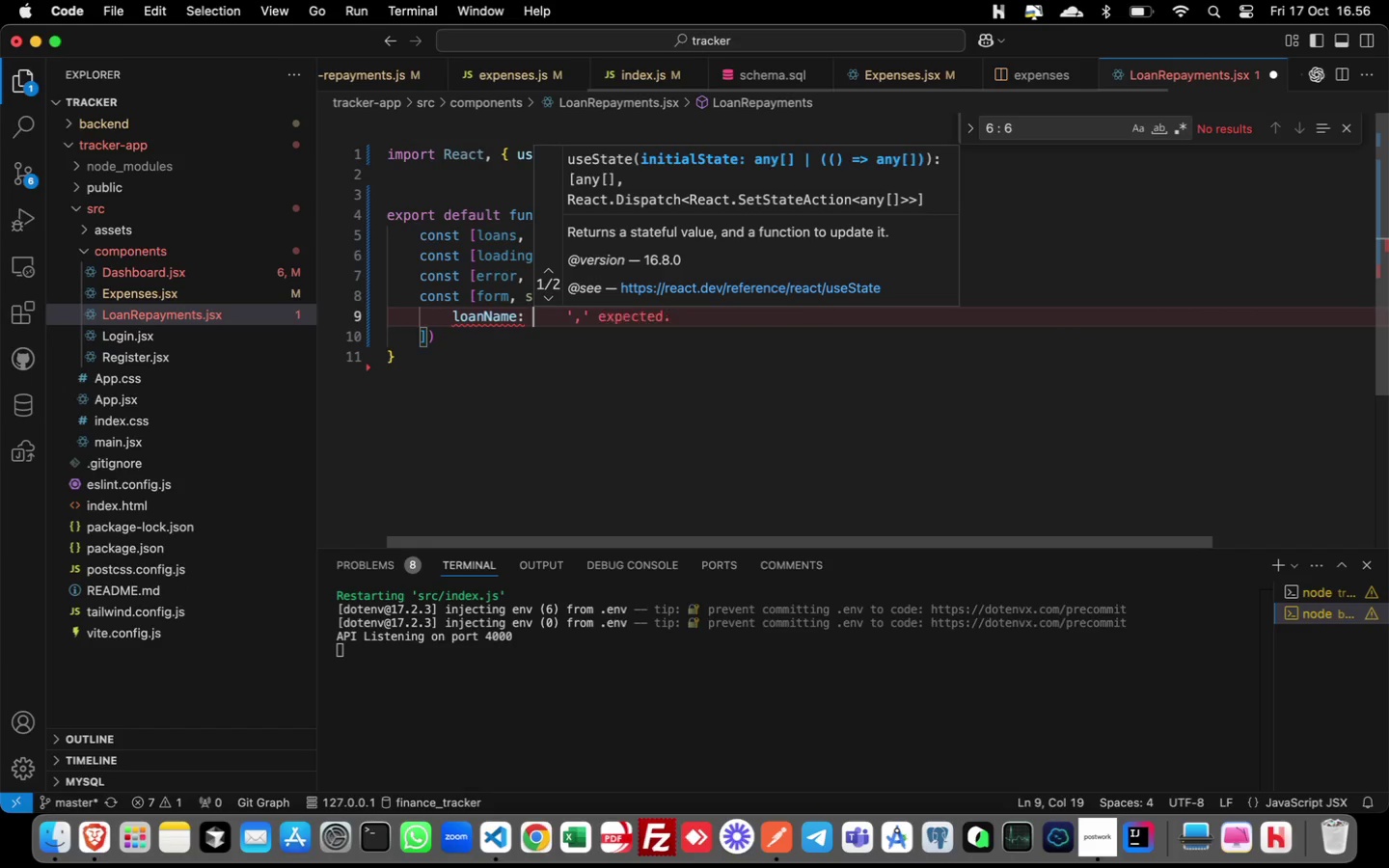 
key(Space)
 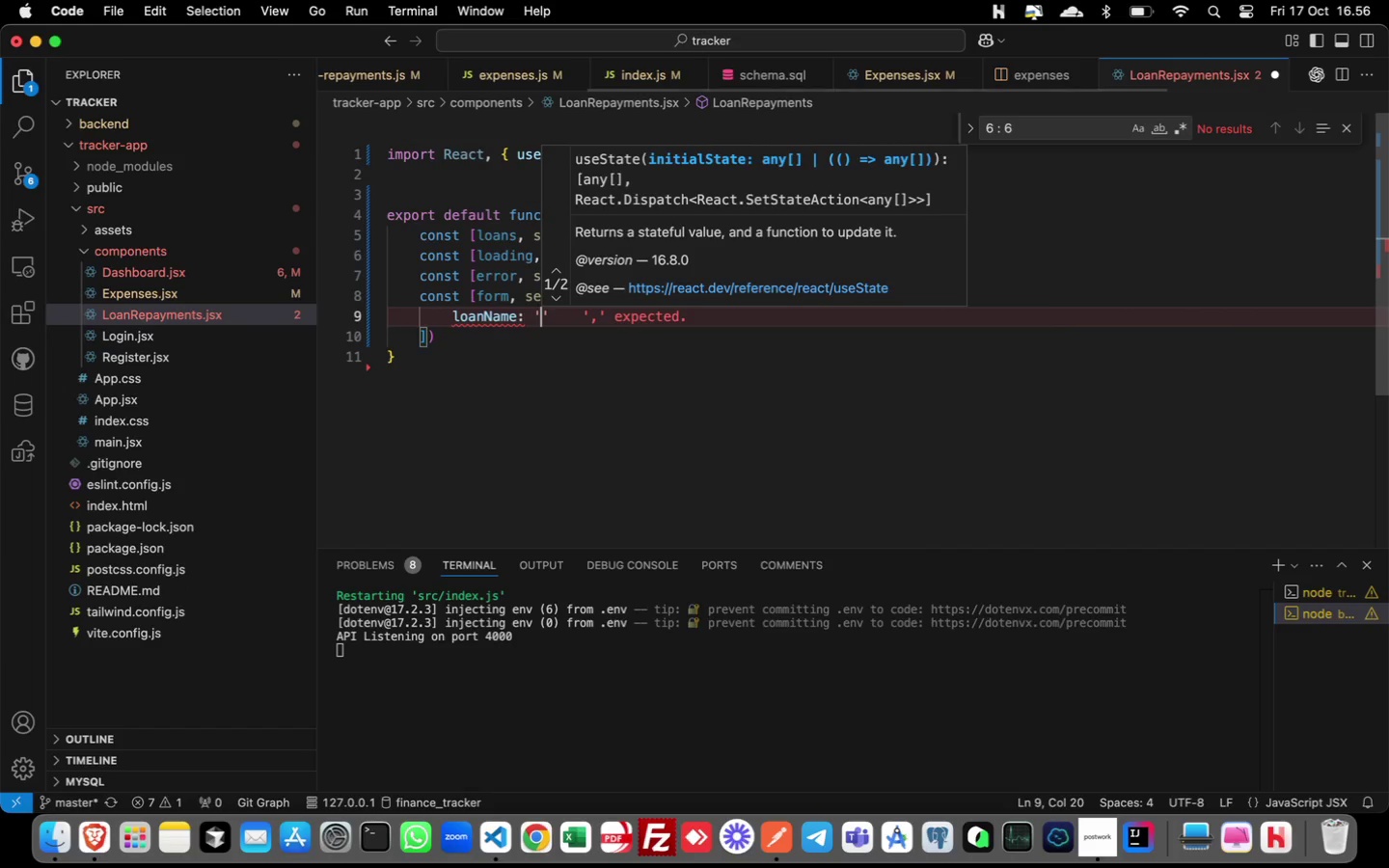 
key(Quote)
 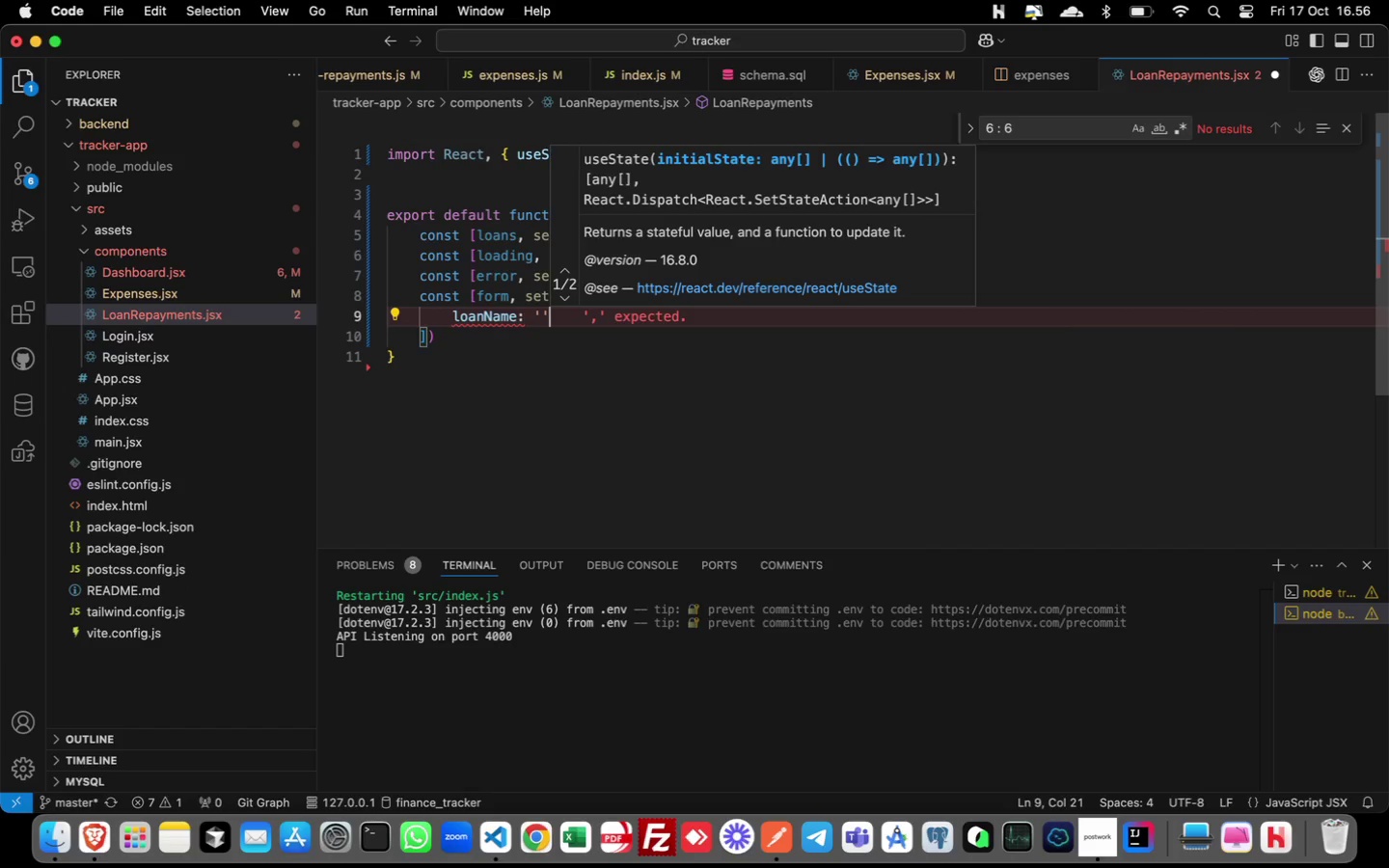 
key(ArrowRight)
 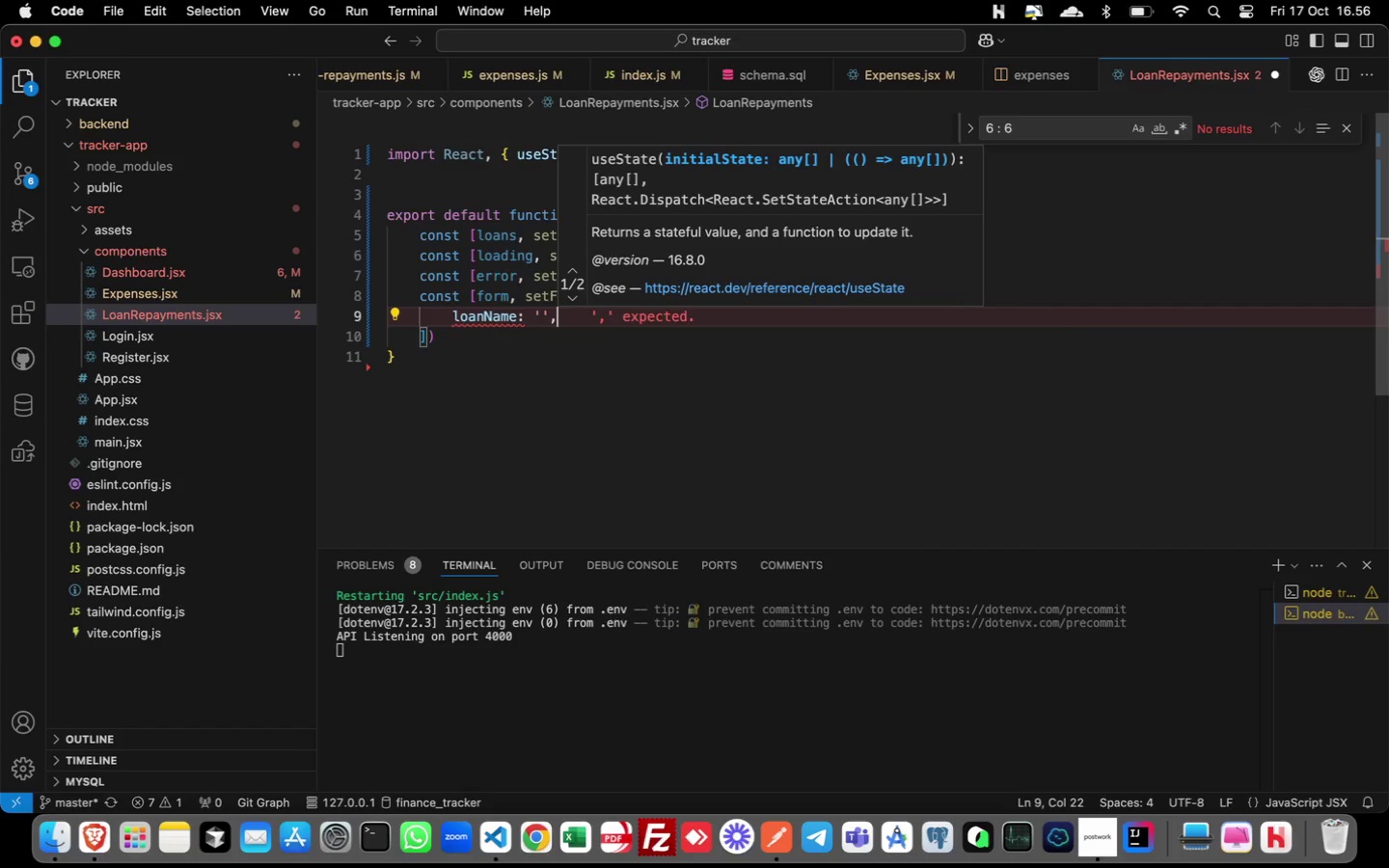 
key(Comma)
 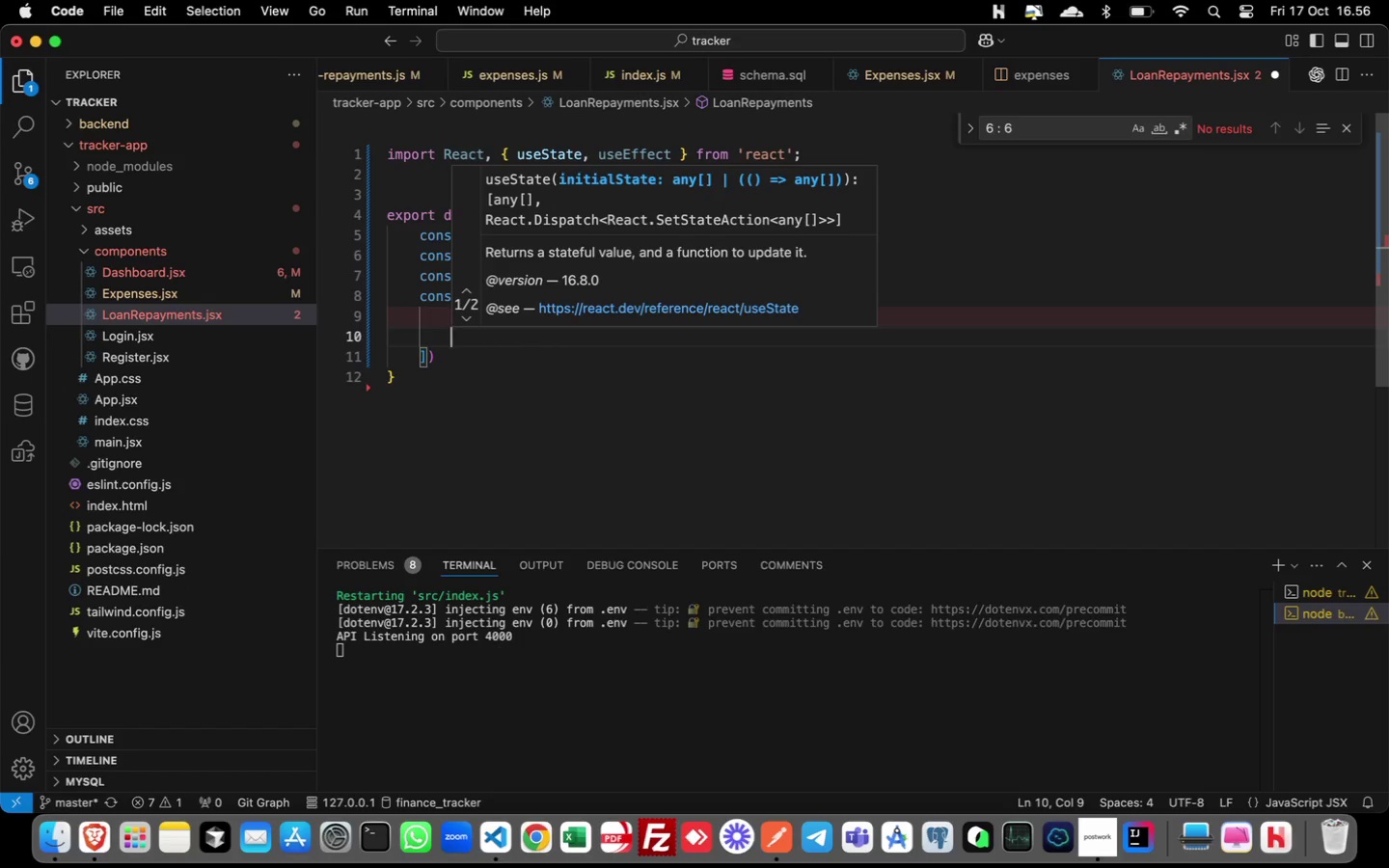 
key(Enter)
 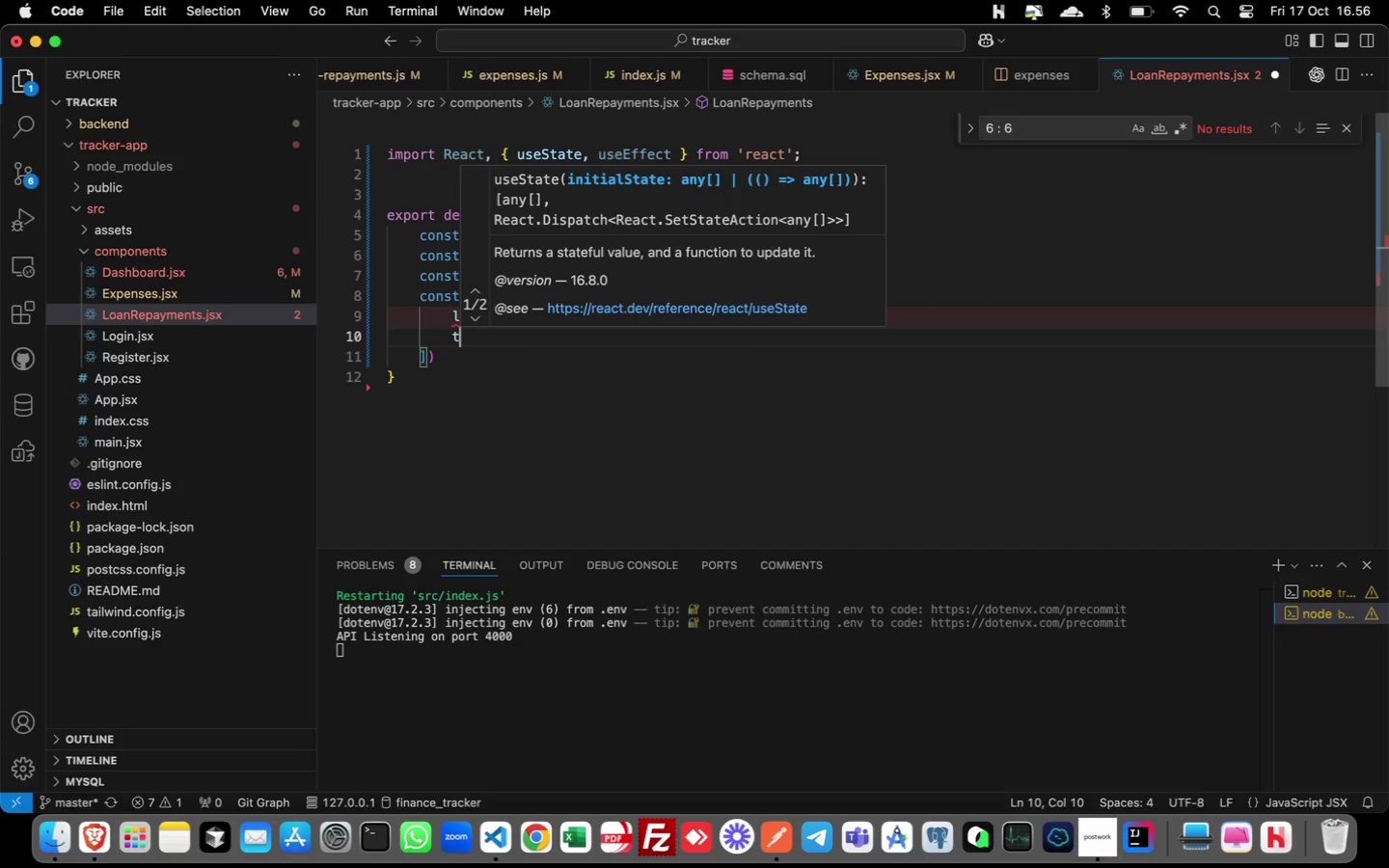 
type(totalMonth: '',)
 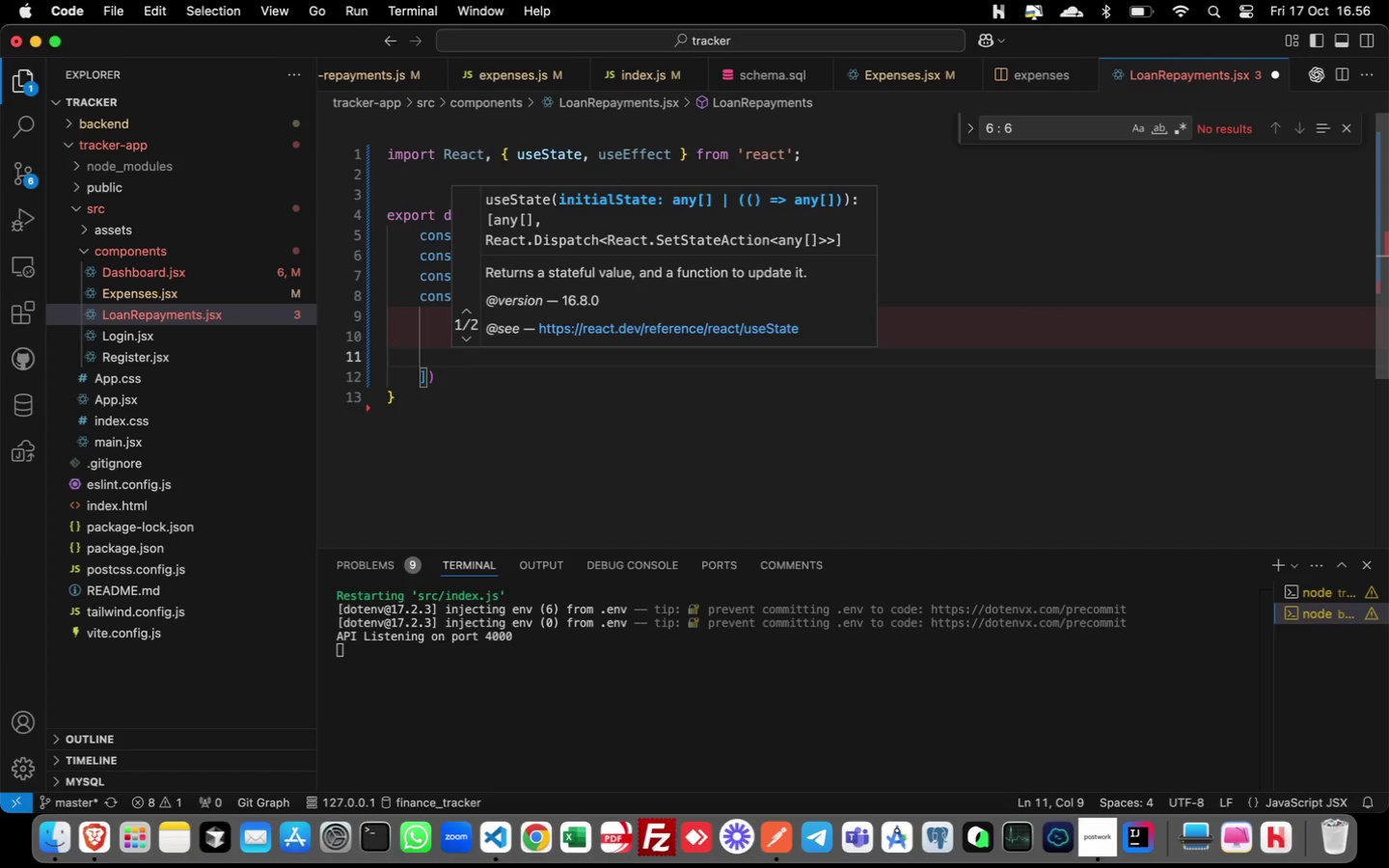 
 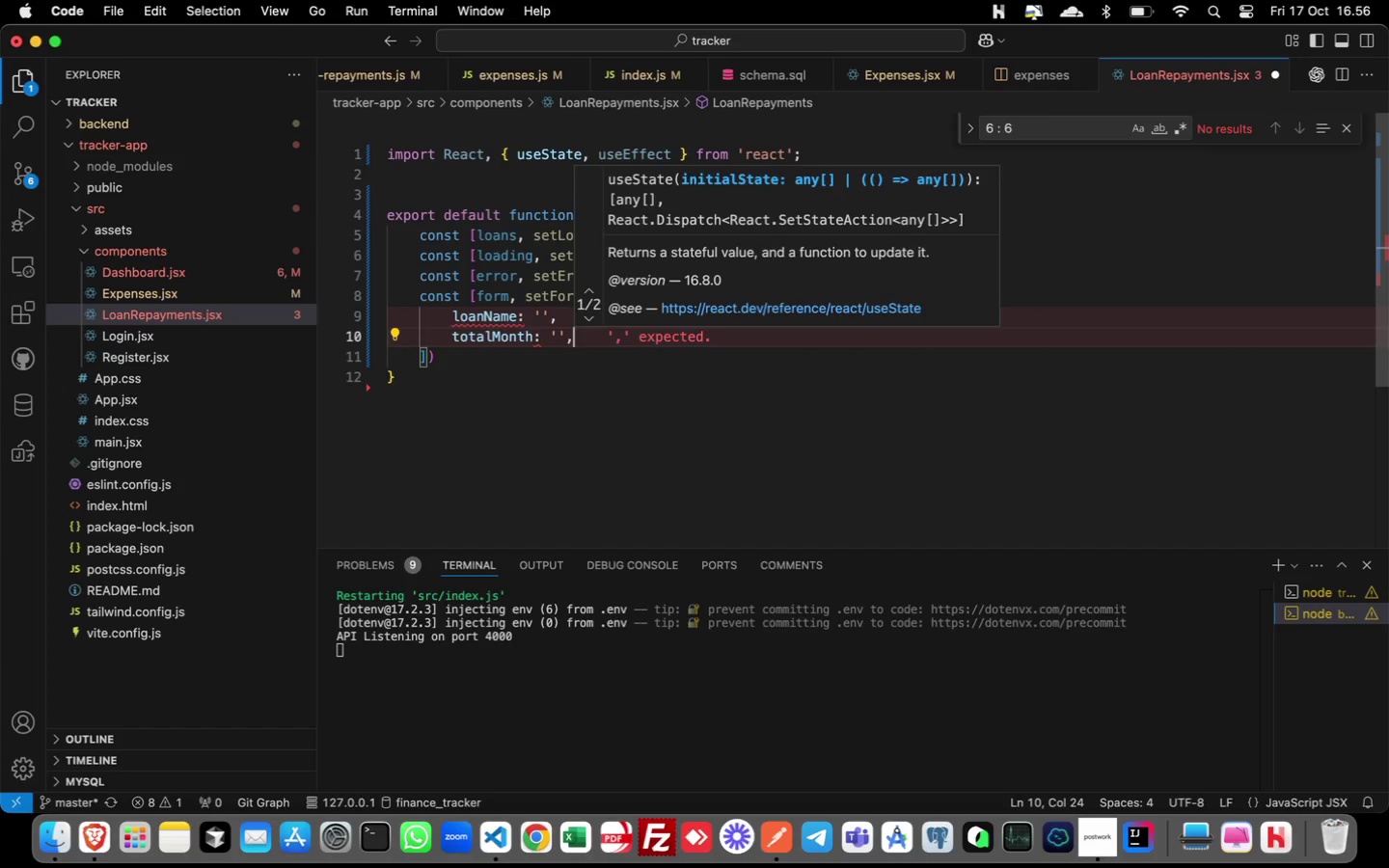 
key(Enter)
 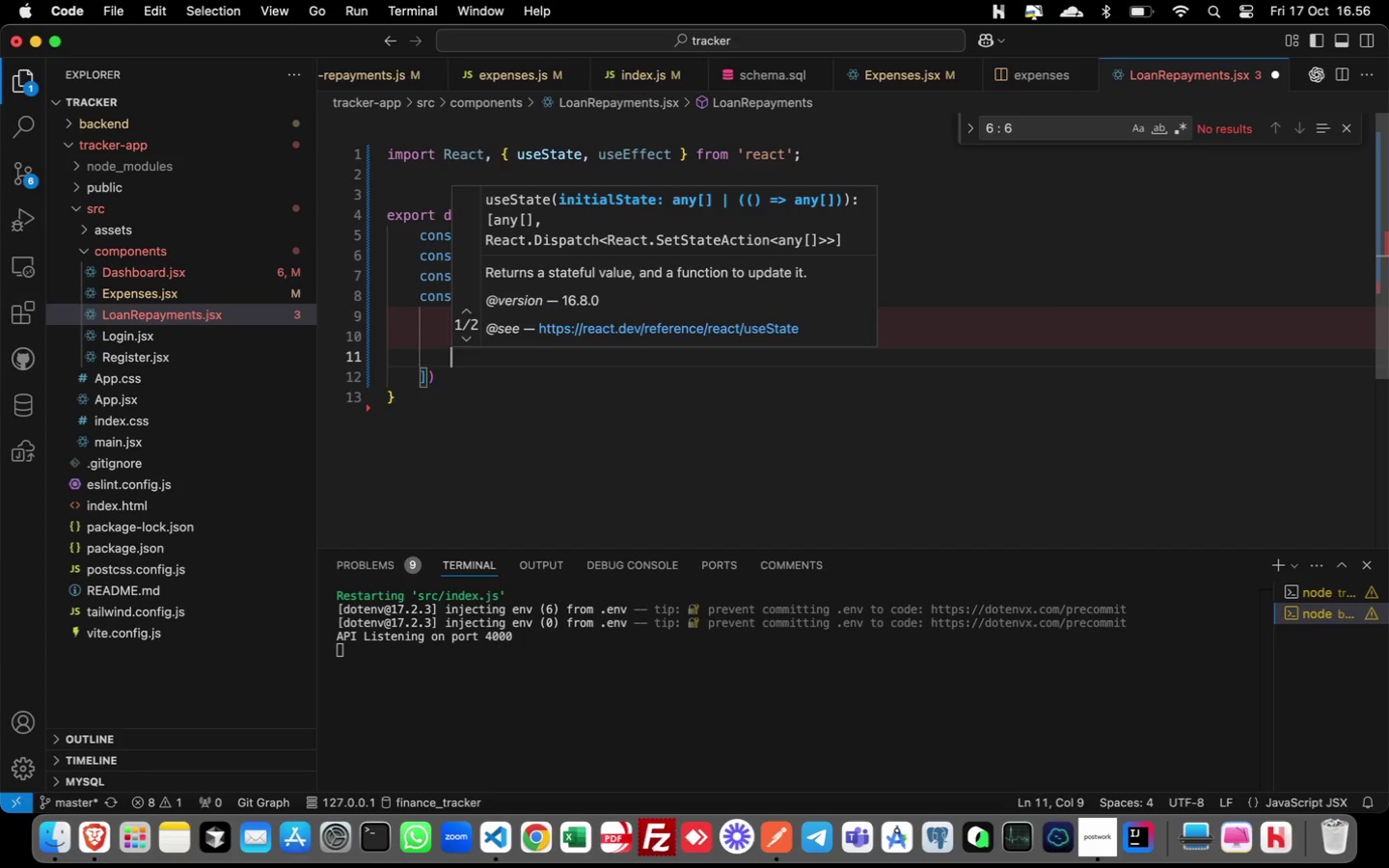 
type(amountPerMonth: '',)
 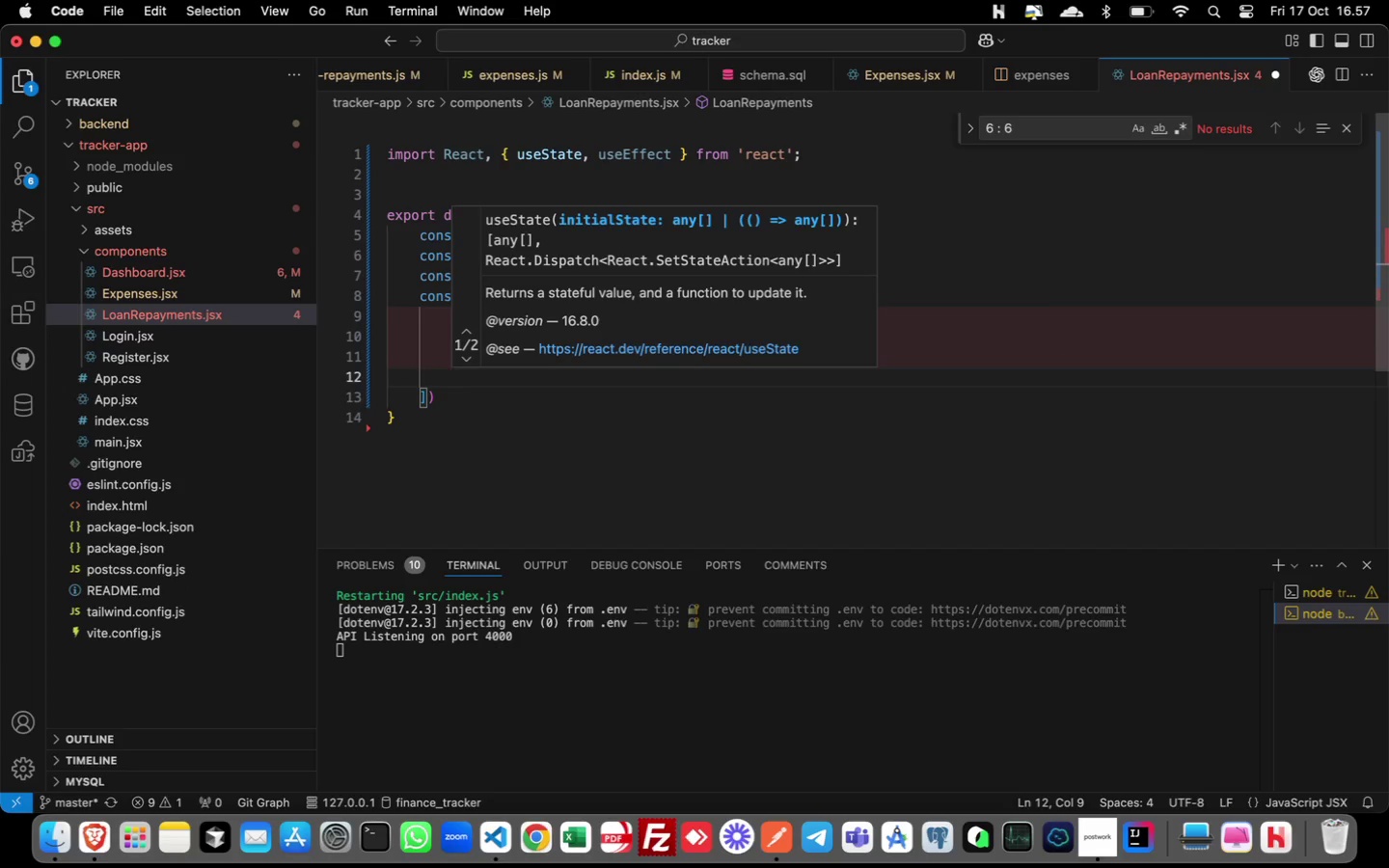 
 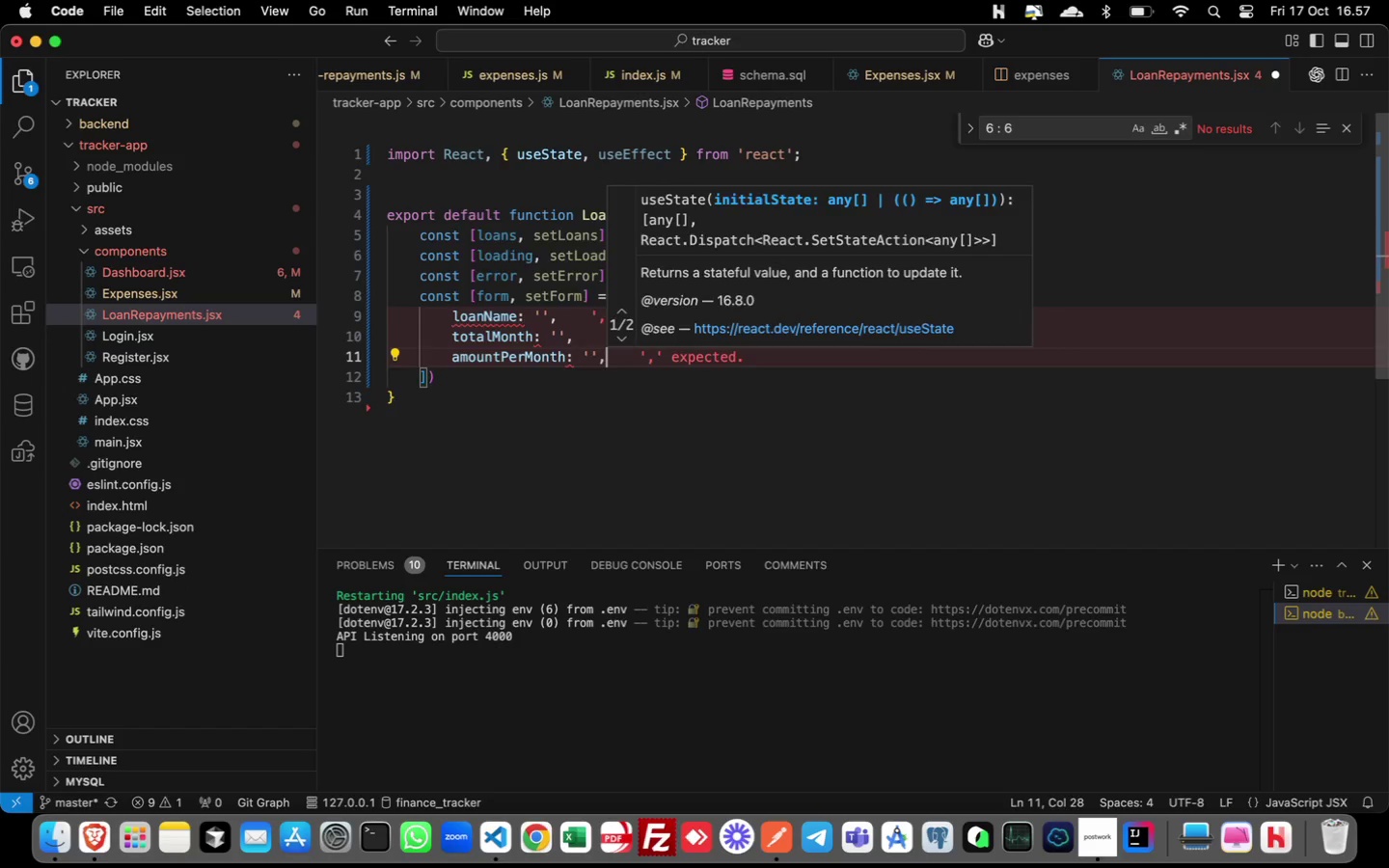 
key(Enter)
 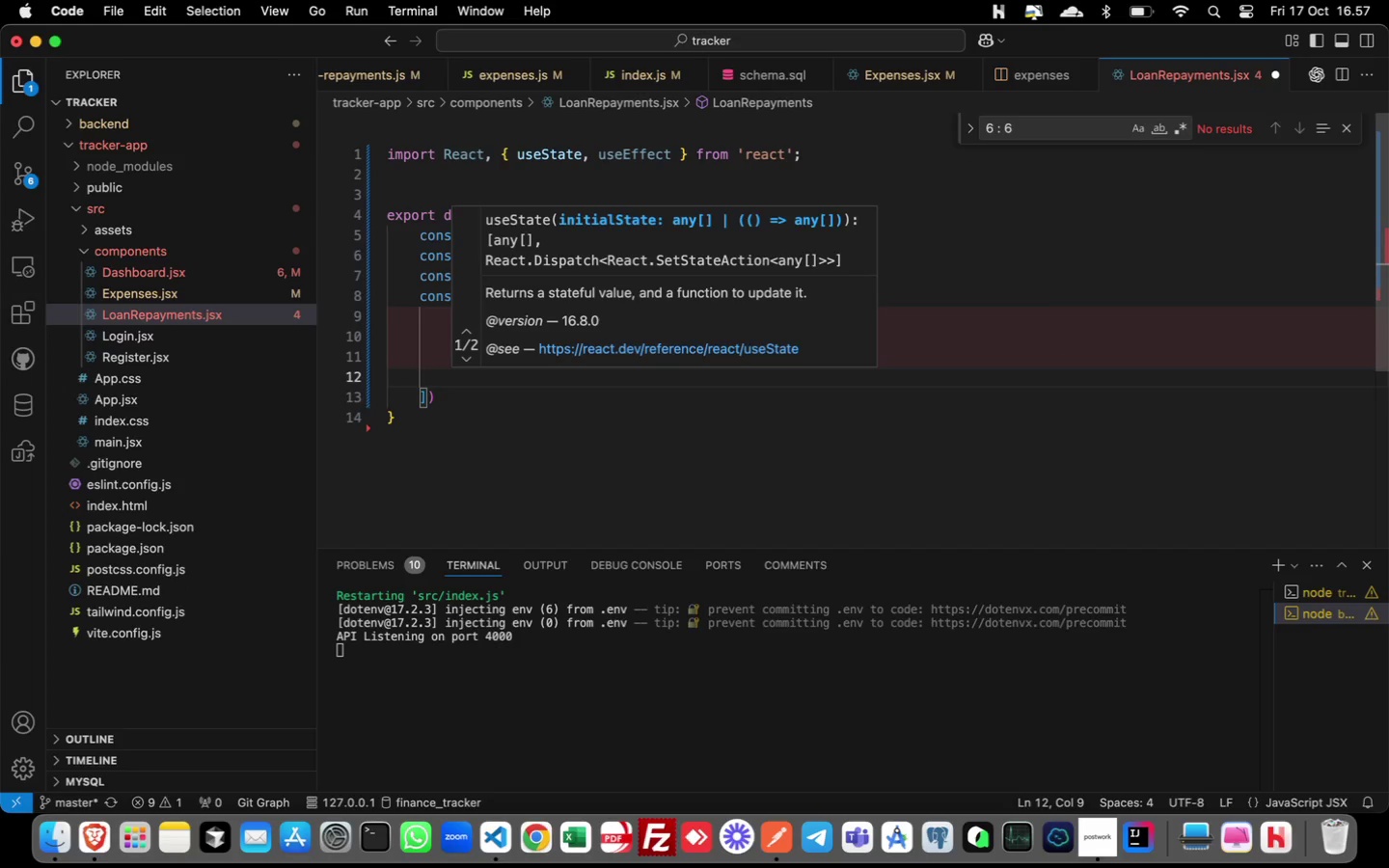 
type(interestPercent: '',)
 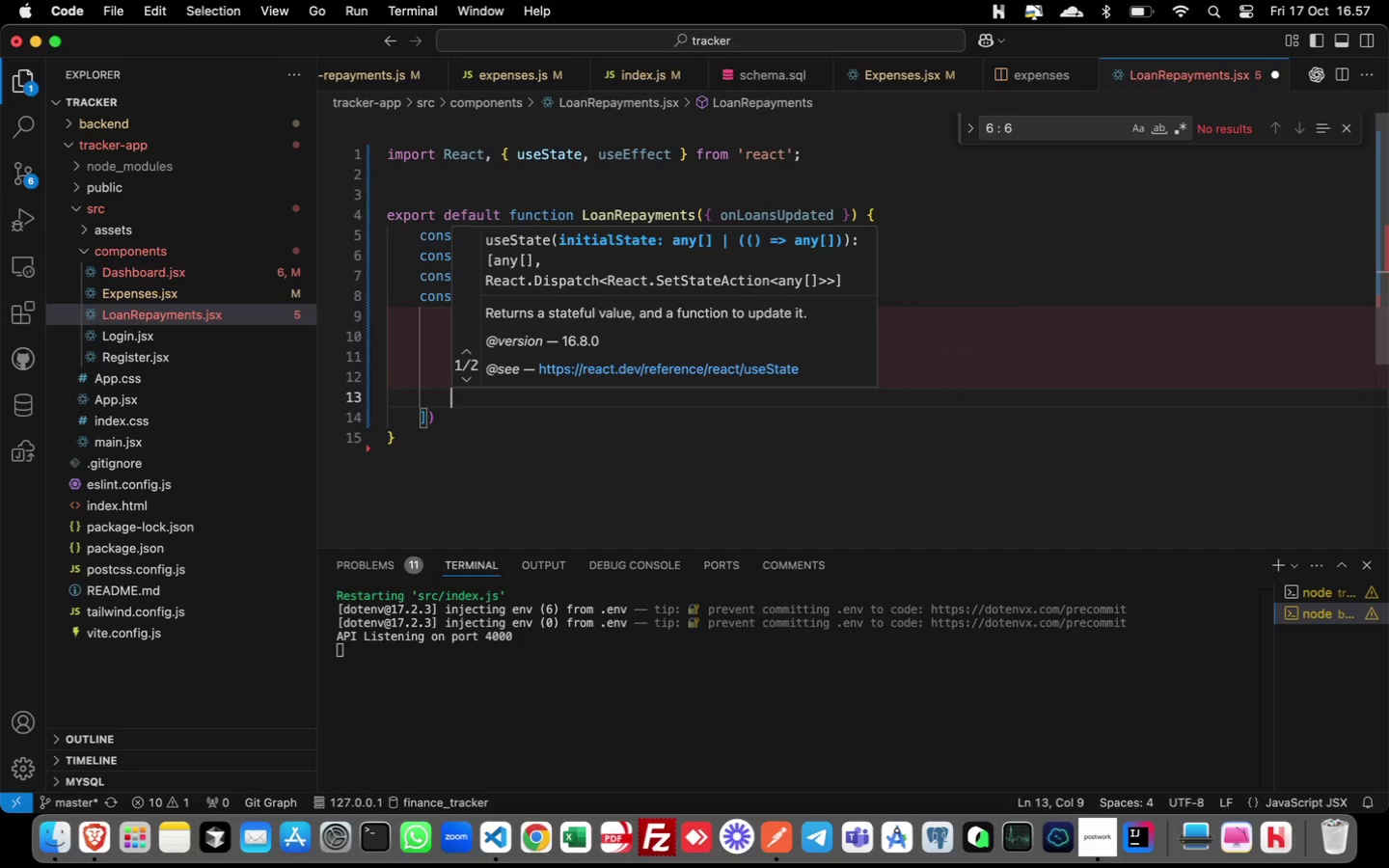 
 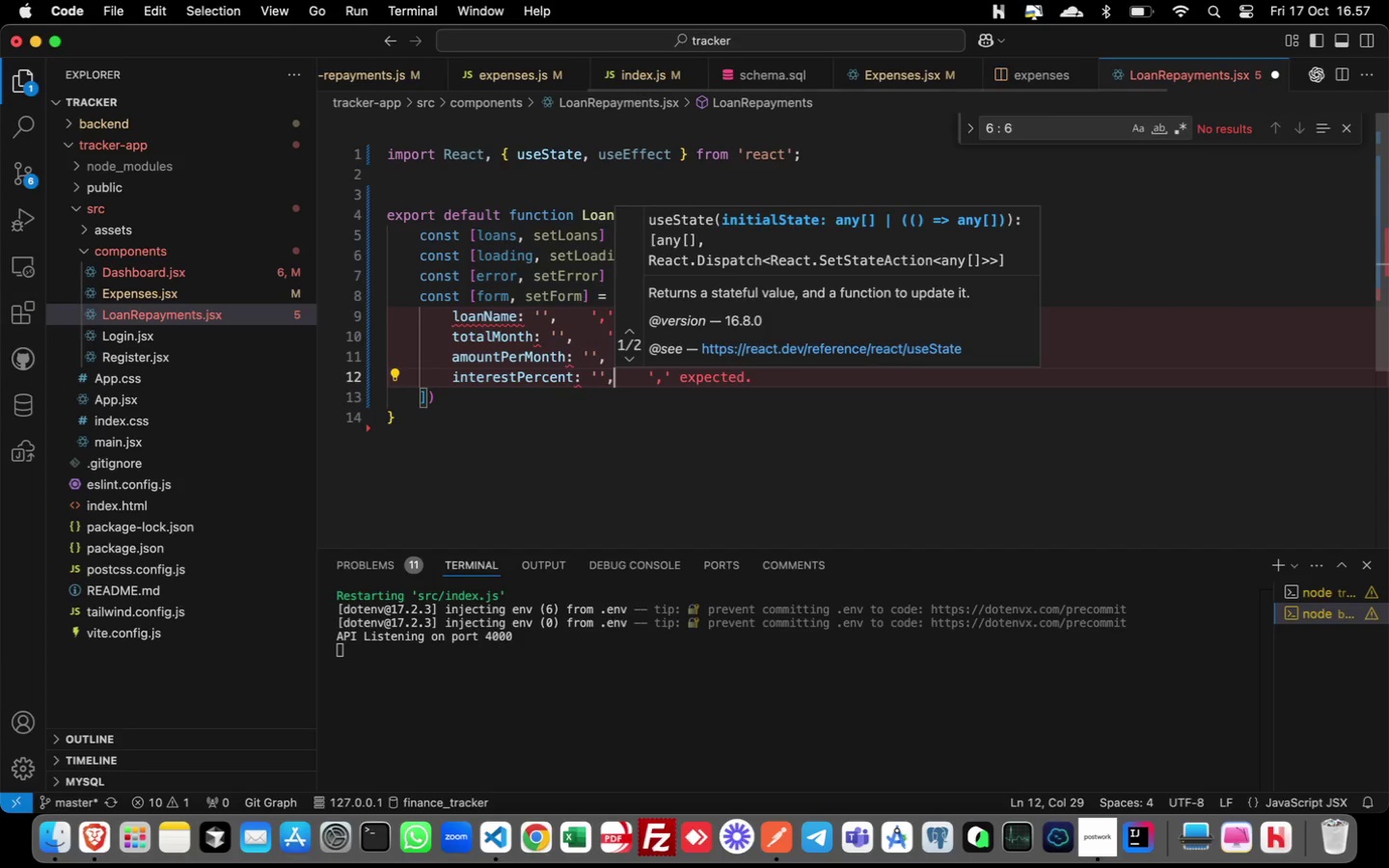 
key(Enter)
 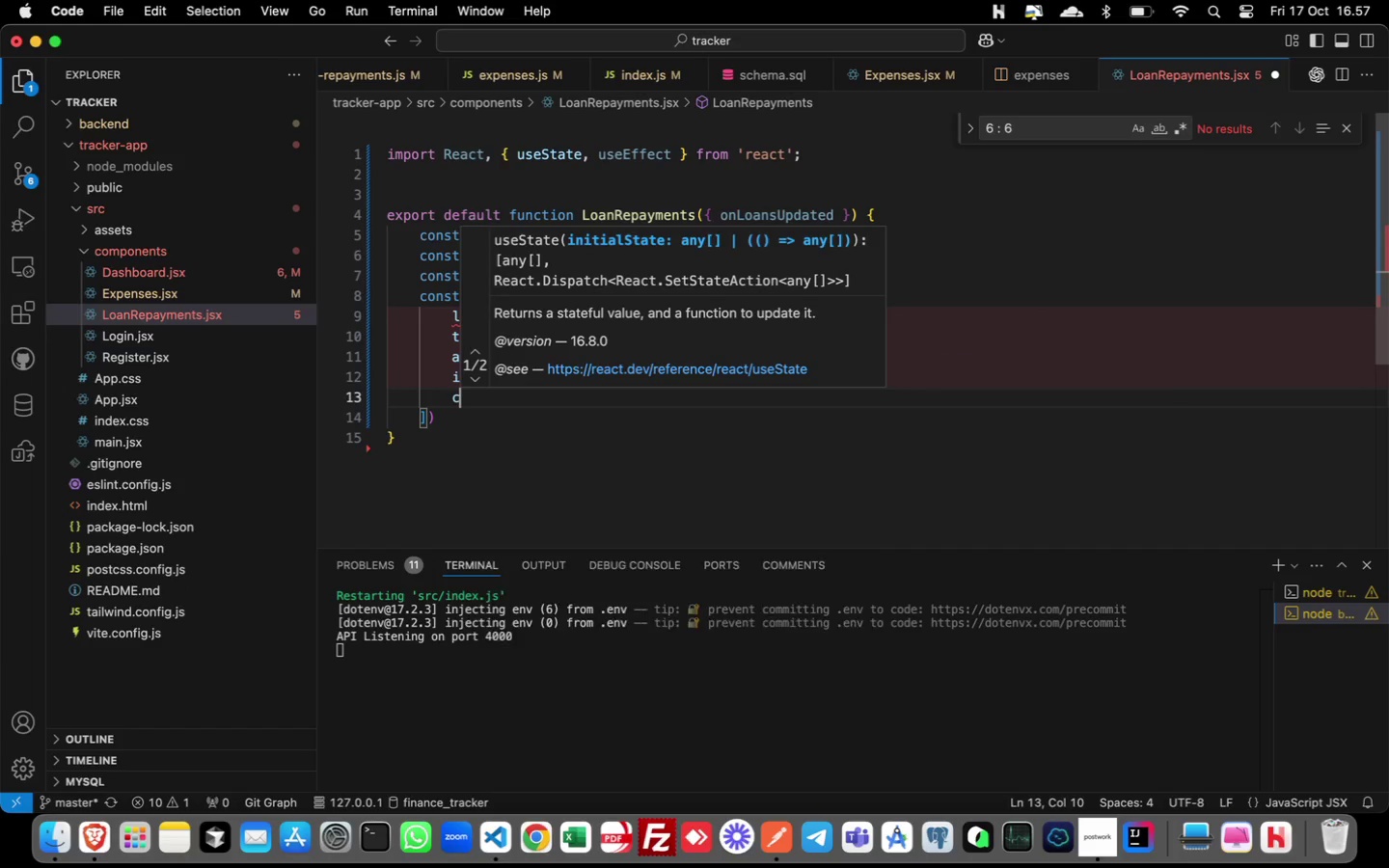 
type(curreny: 'USD)
 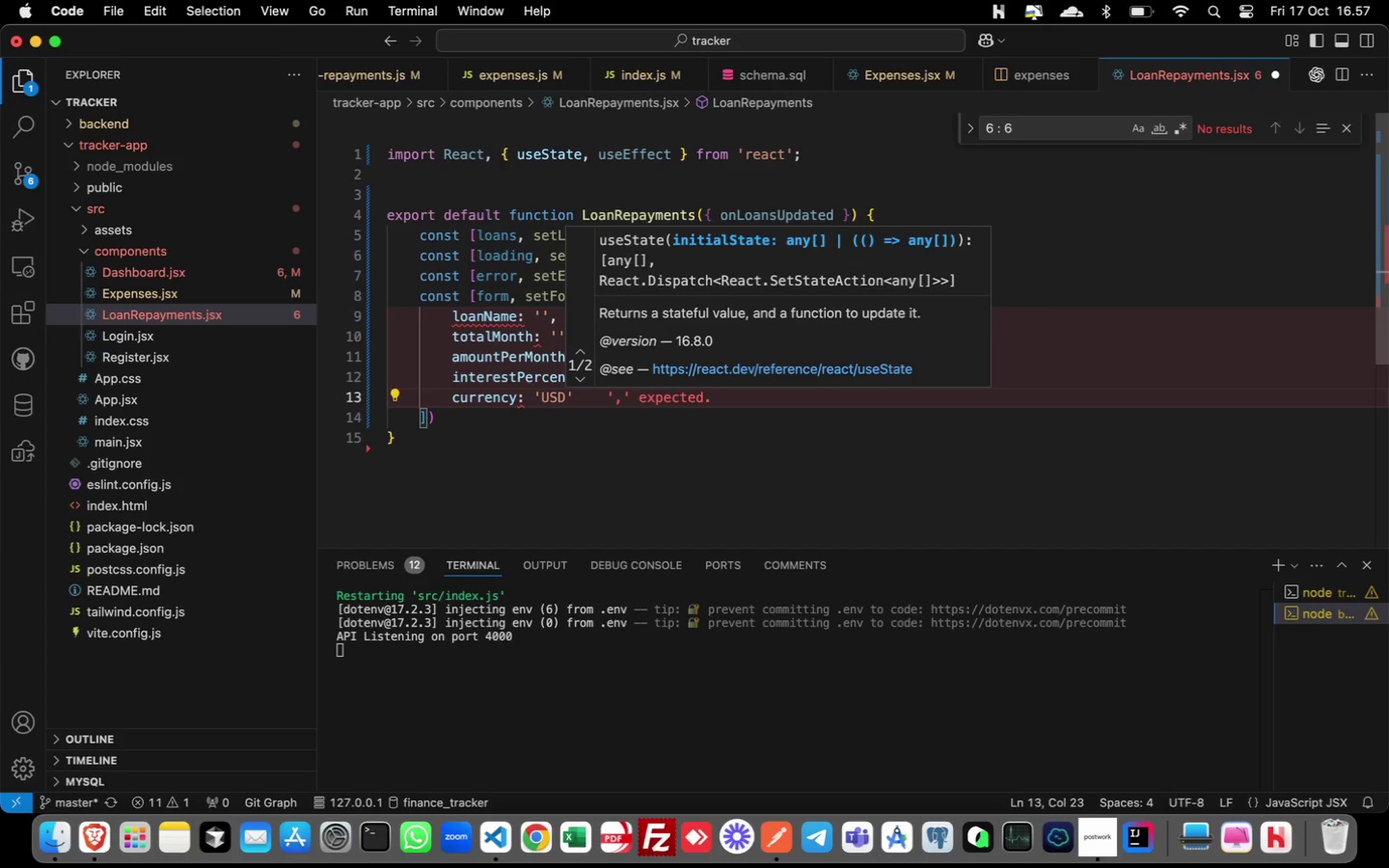 
key(ArrowRight)
 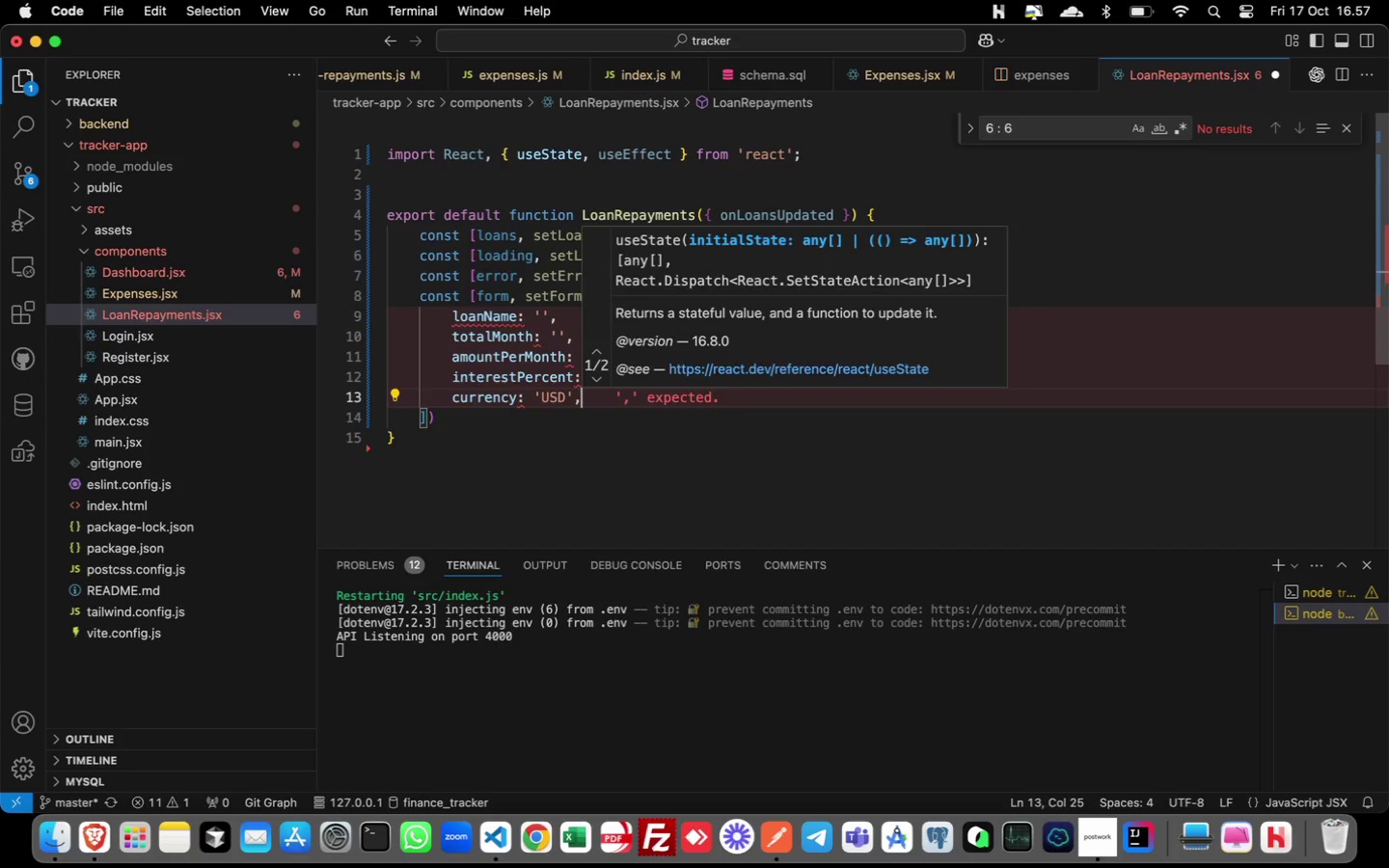 
key(Comma)
 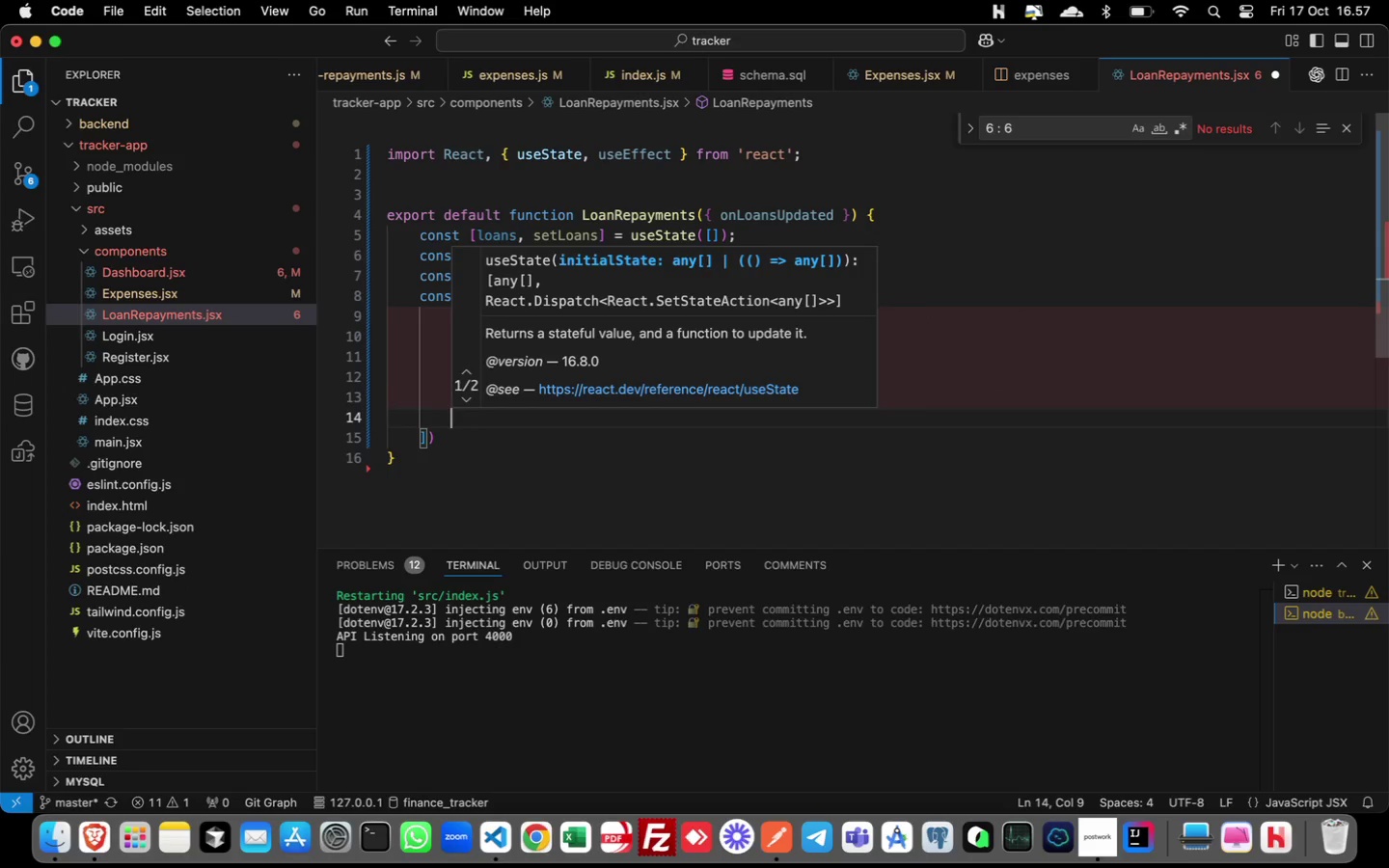 
key(Enter)
 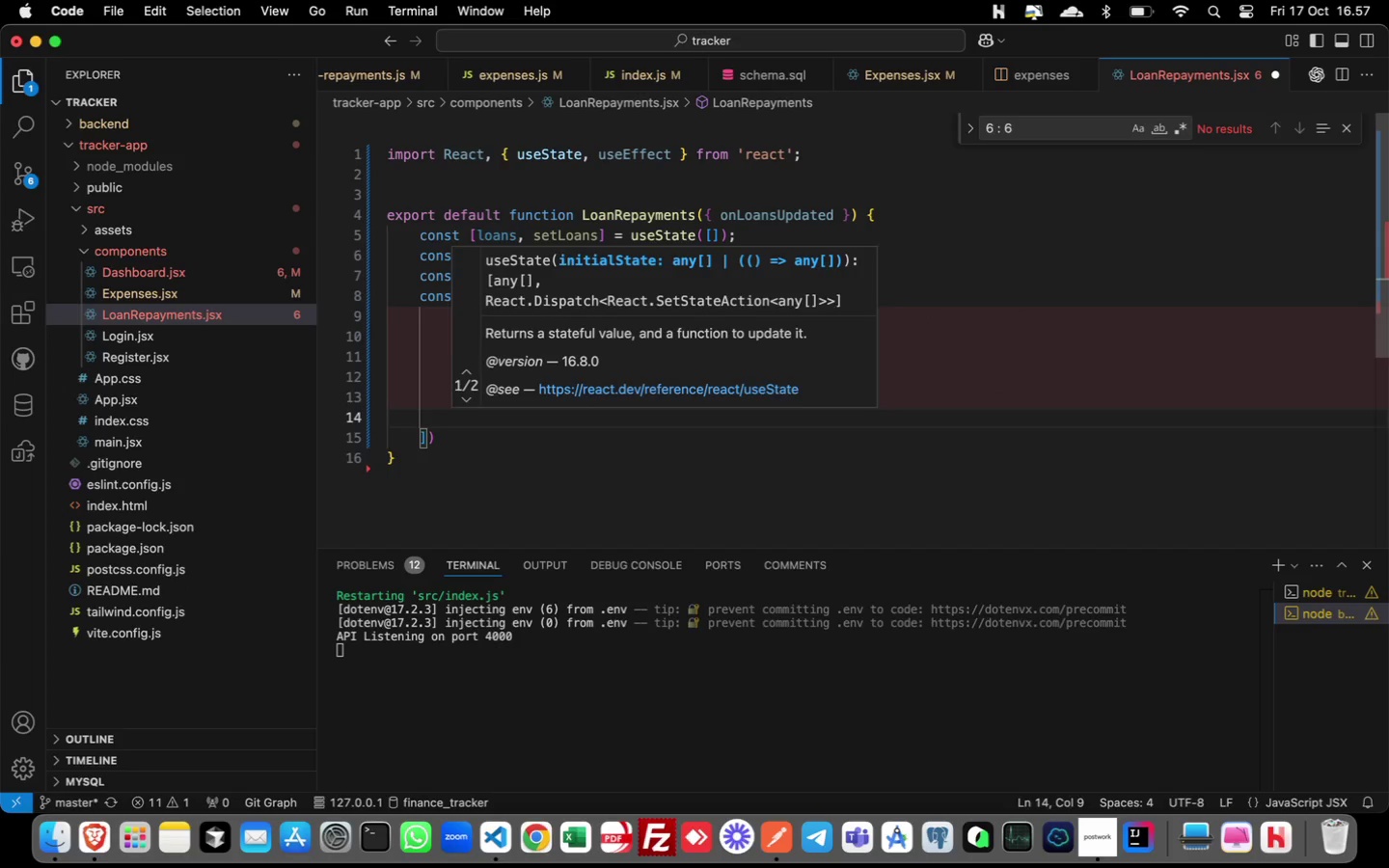 
type(paidMonths: '',)
 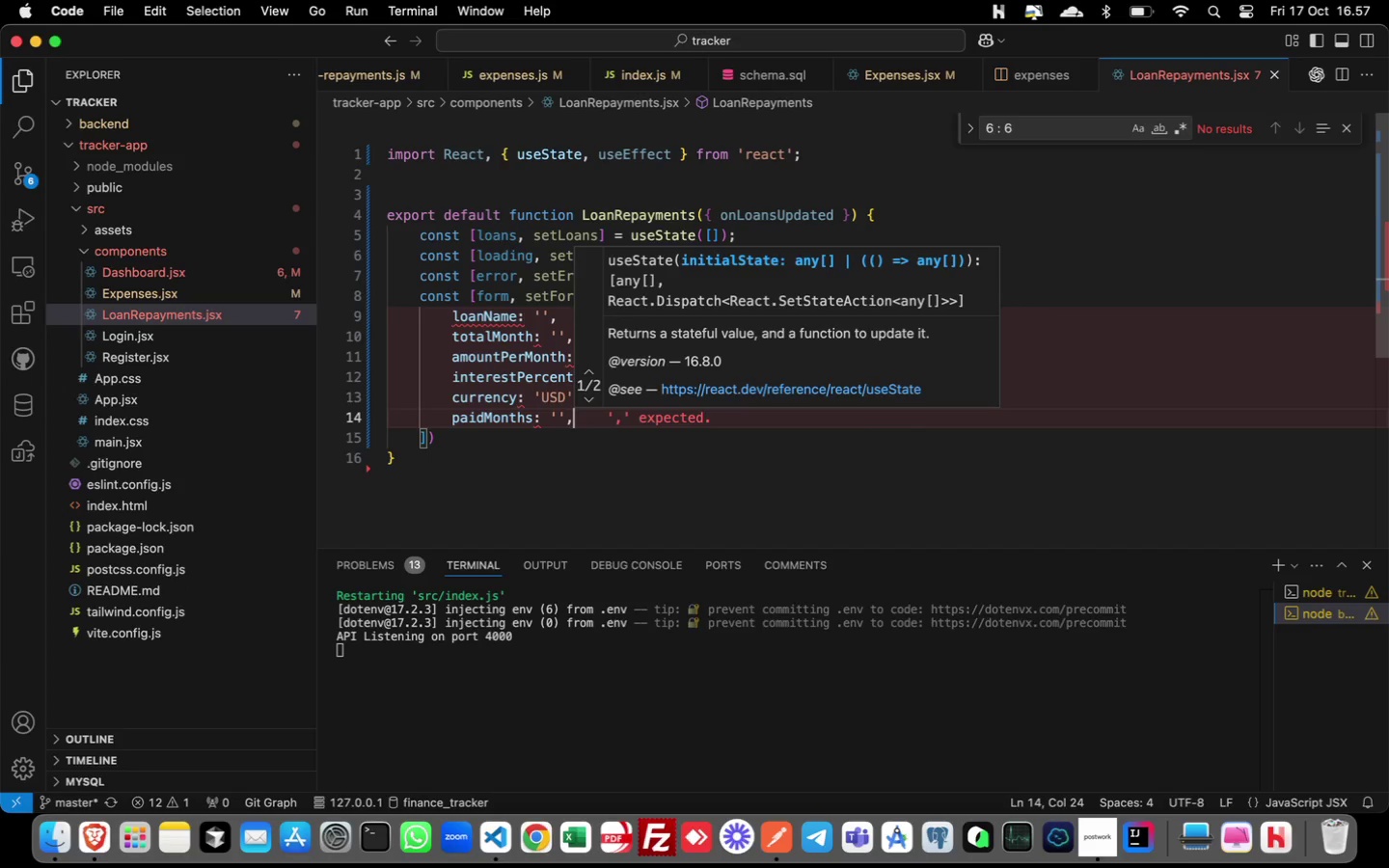 
key(Meta+S)
 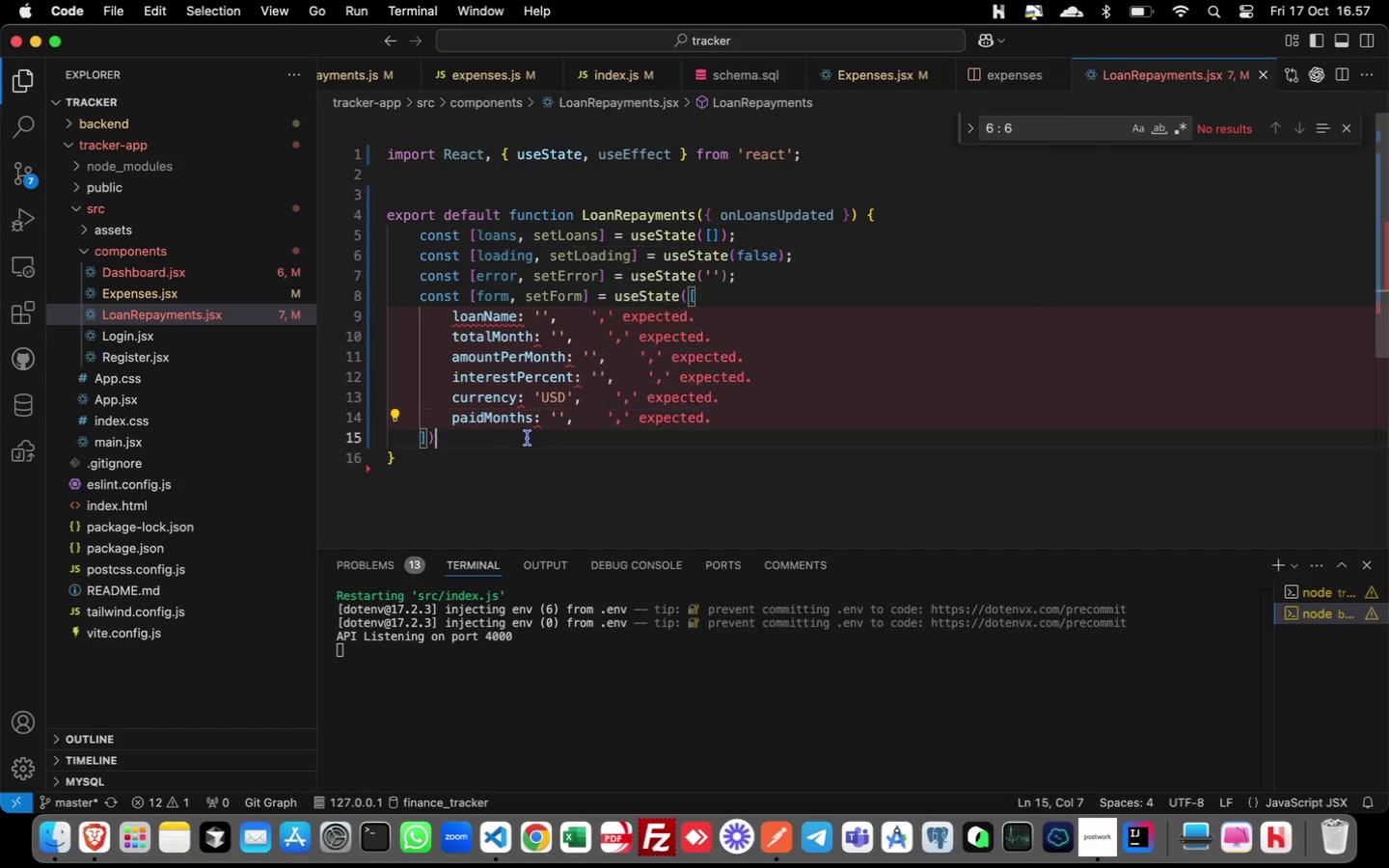 
wait(8.26)
 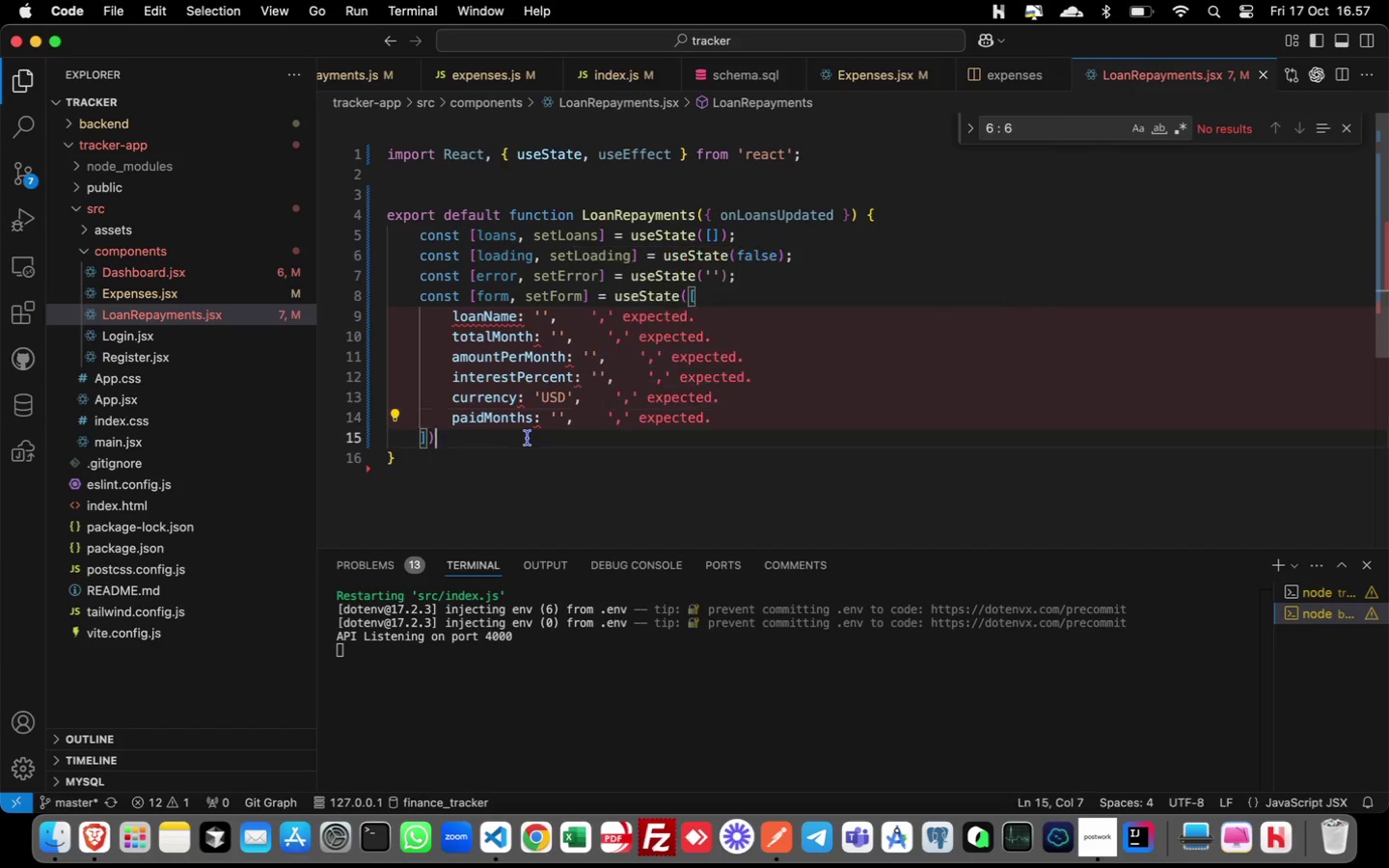 
left_click_drag(start_coordinate=[689, 299], to_coordinate=[699, 299])
 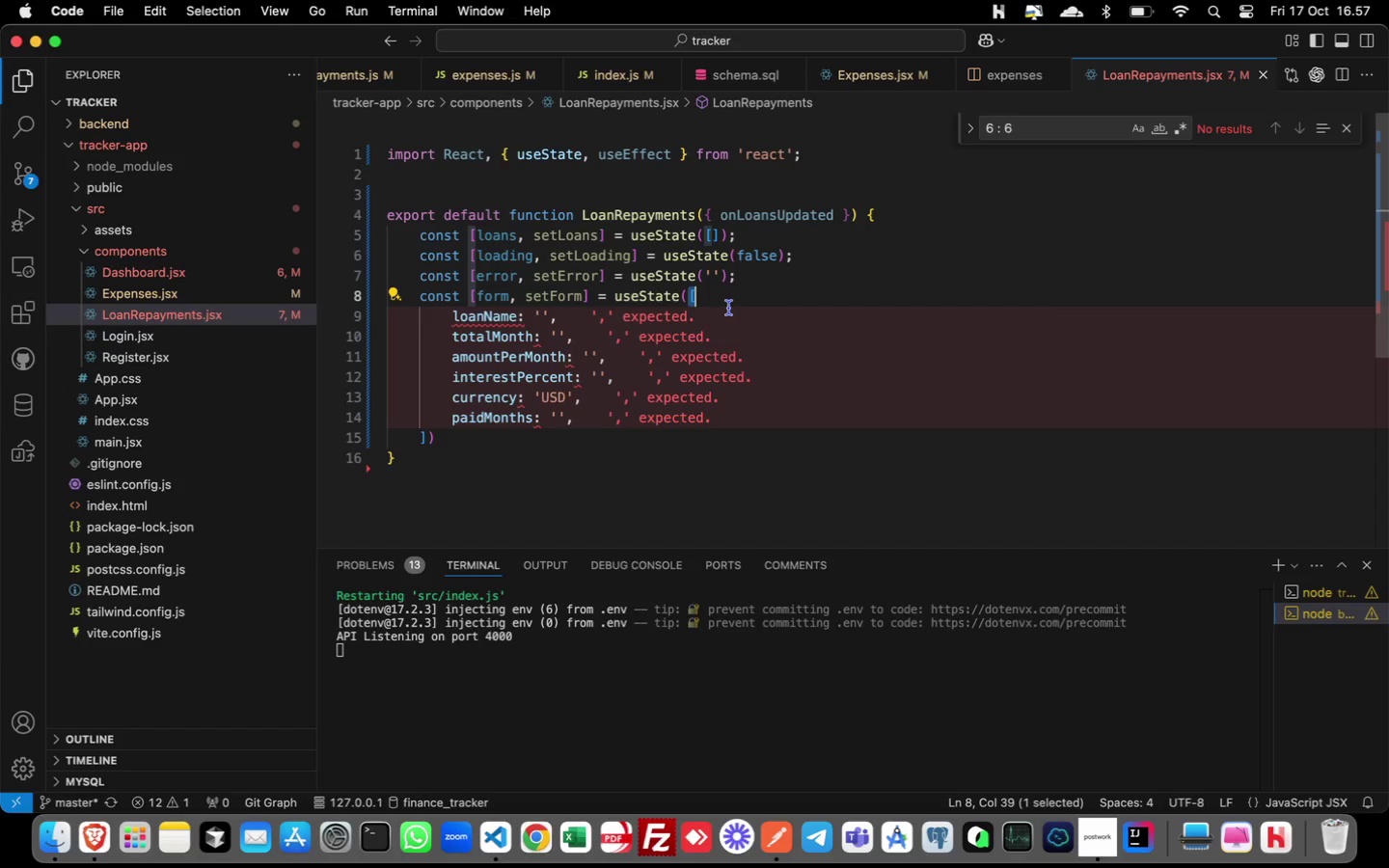 
key(Shift+BracketLeft)
 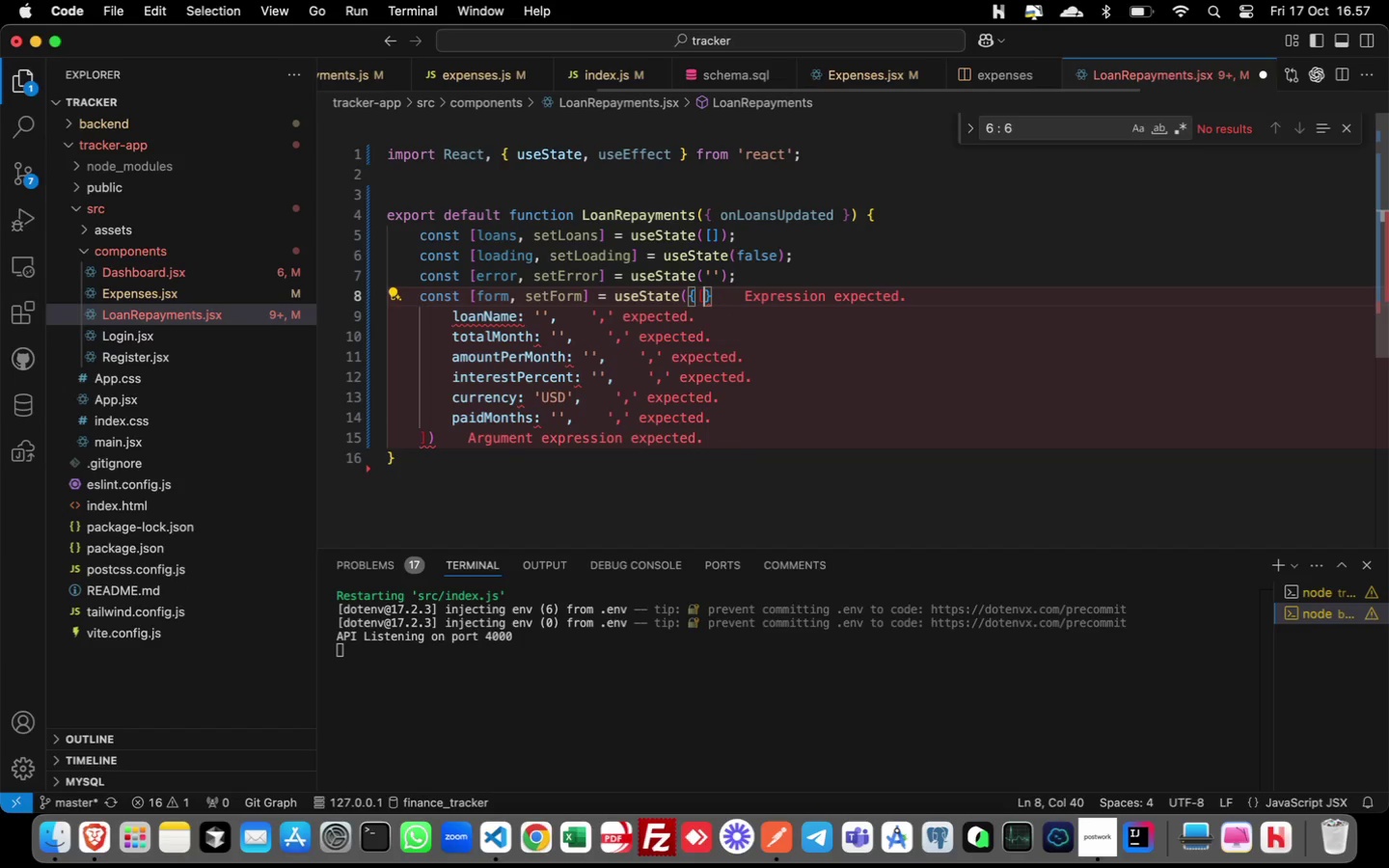 
key(ArrowRight)
 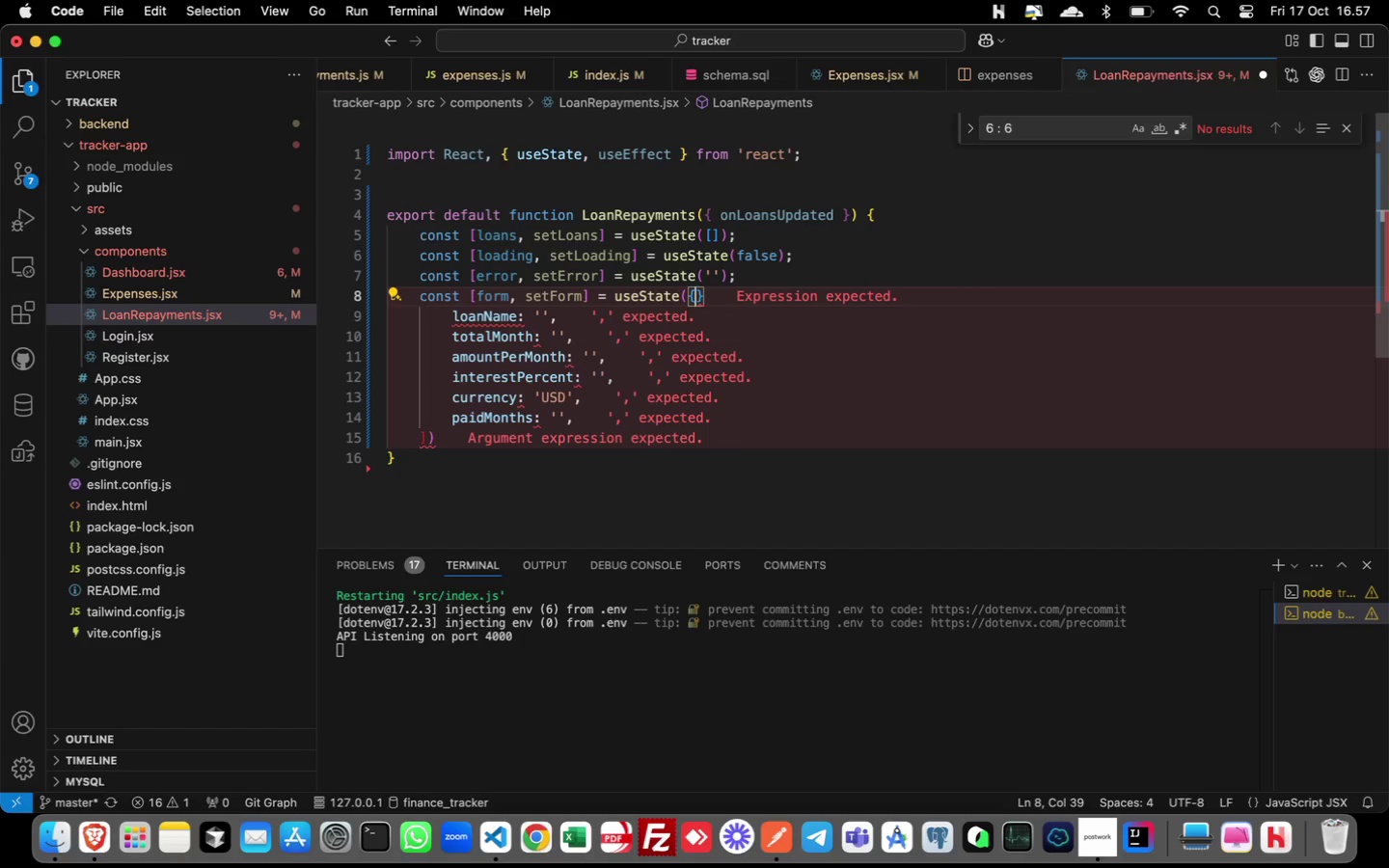 
key(Backspace)
 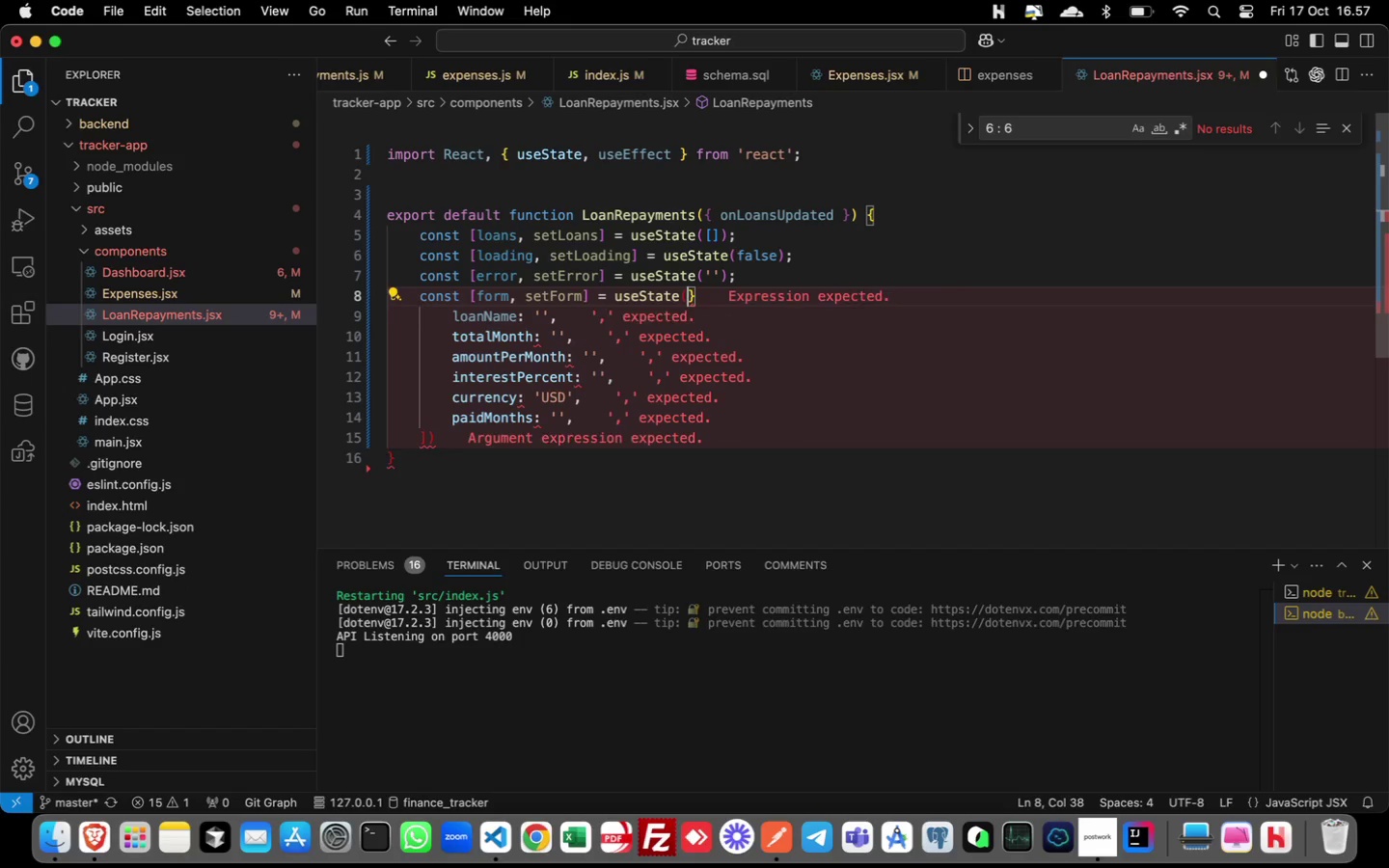 
key(Backspace)
 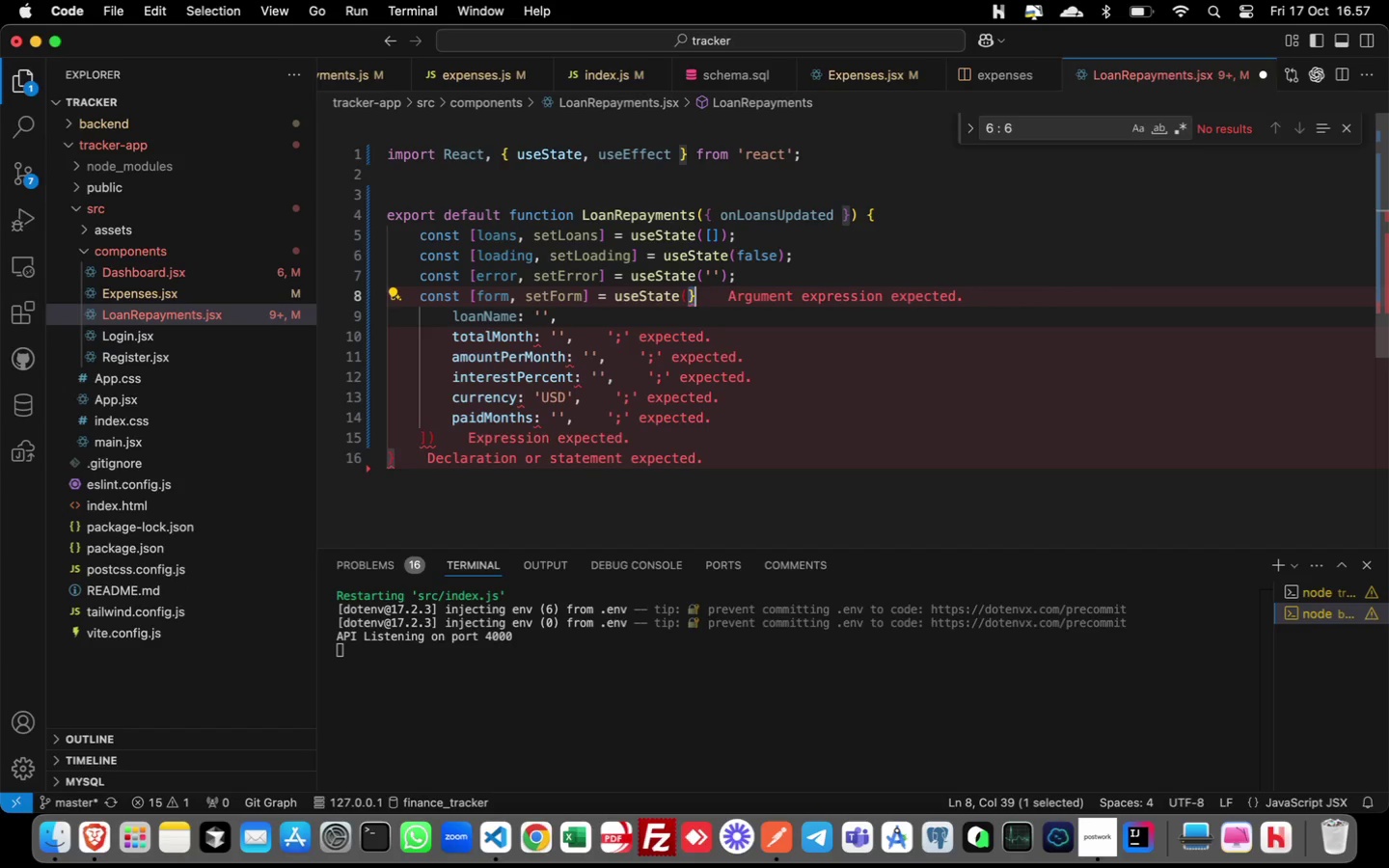 
key(Shift+ArrowRight)
 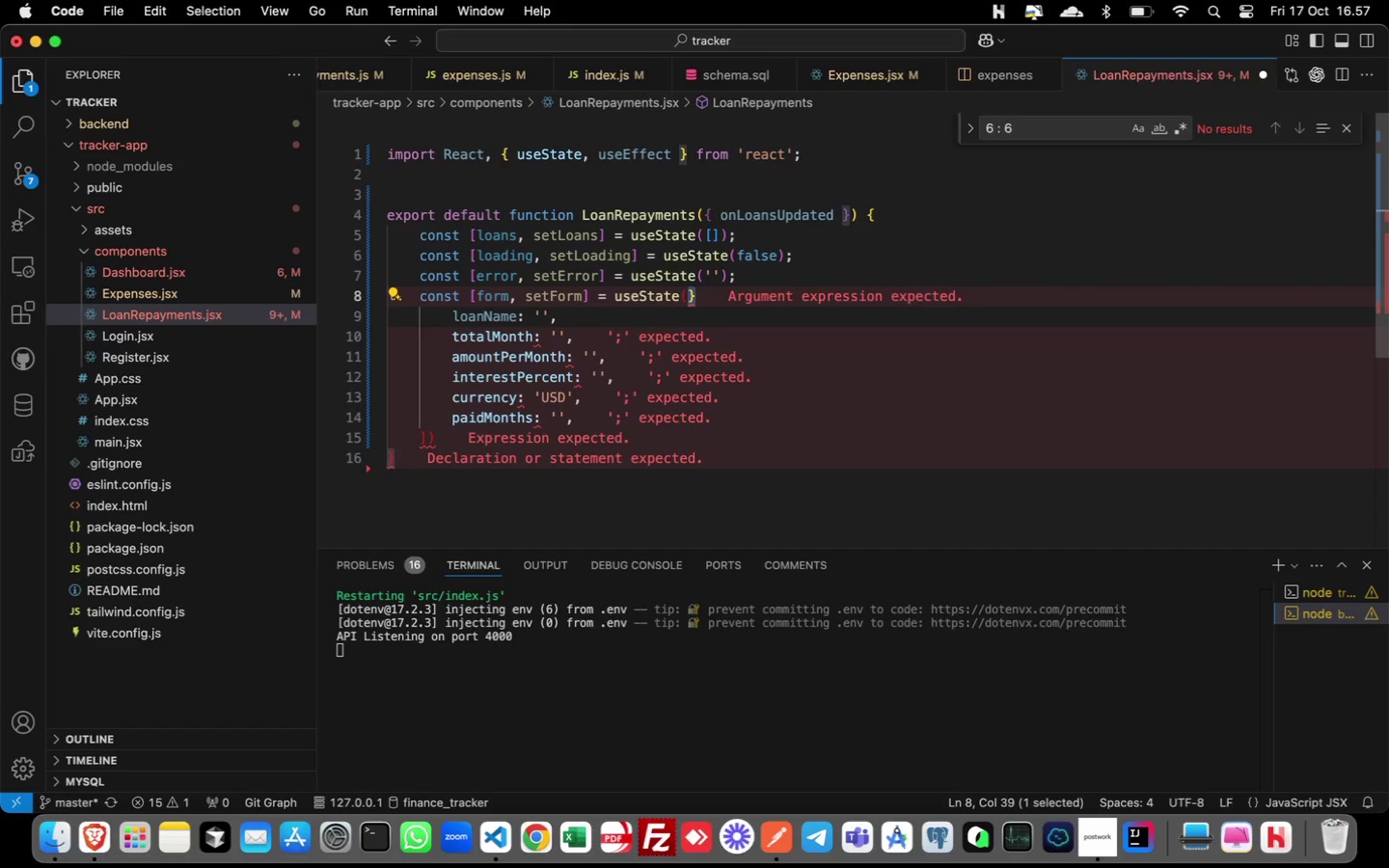 
key(Shift+BracketLeft)
 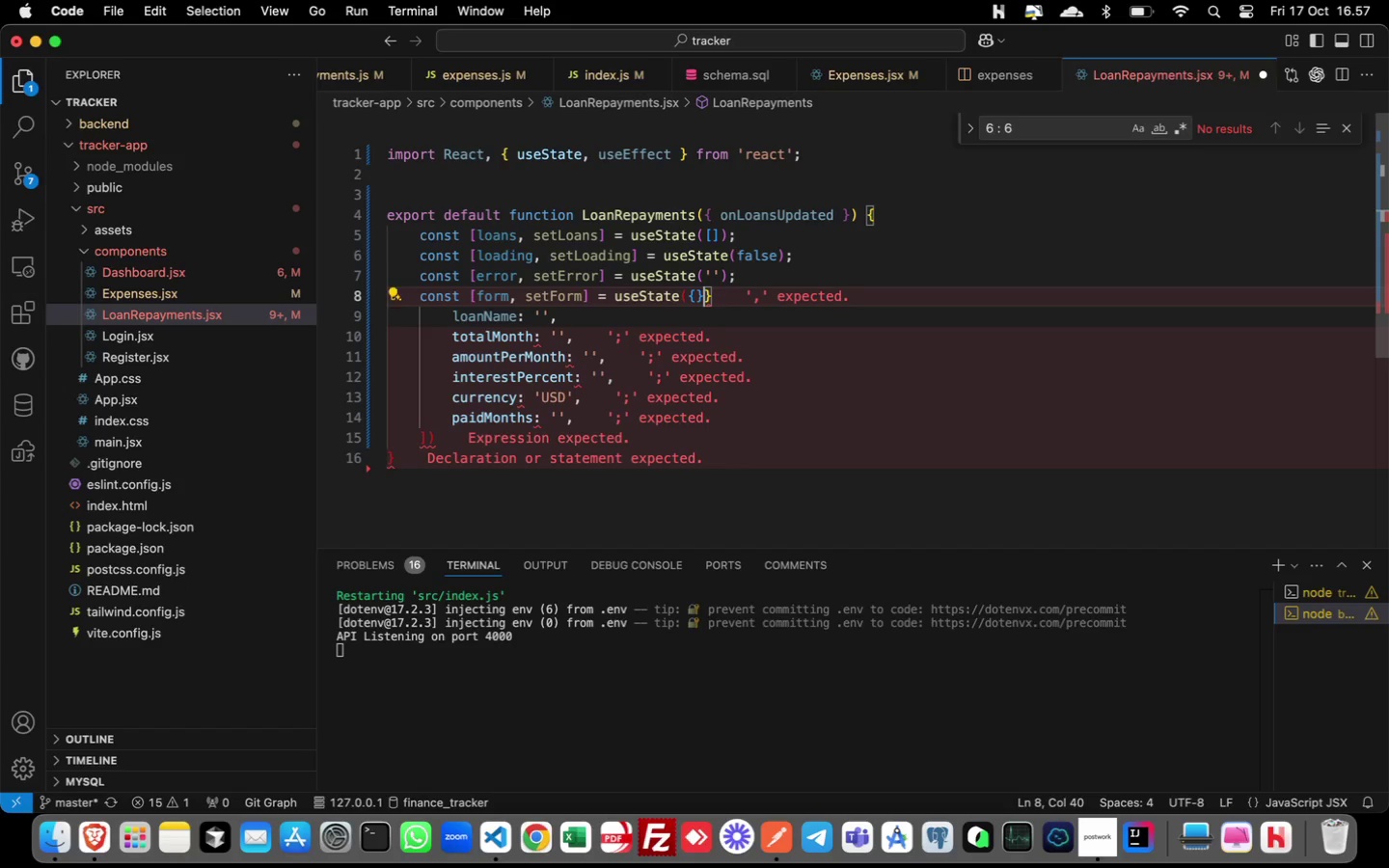 
key(ArrowRight)
 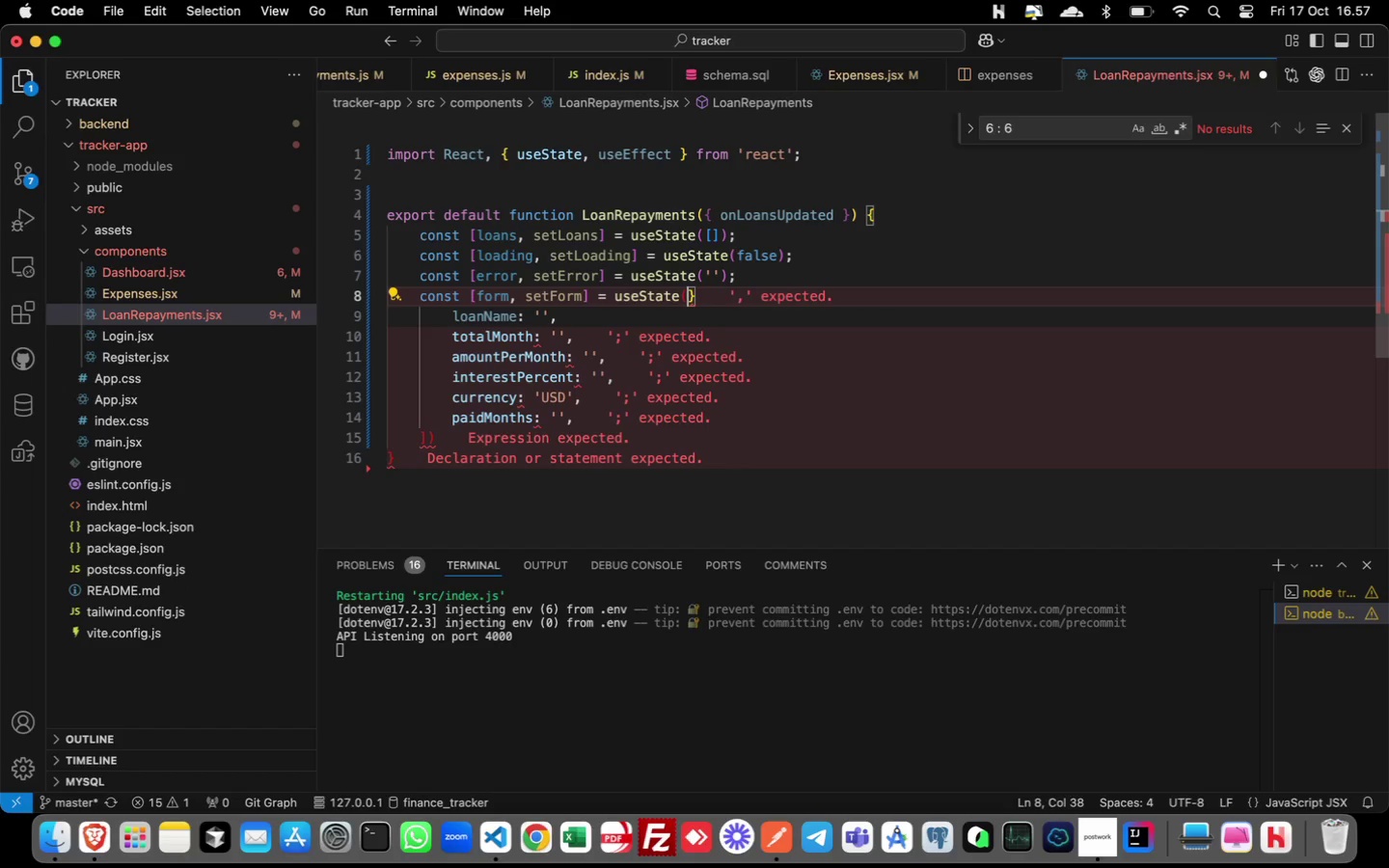 
key(Backspace)
 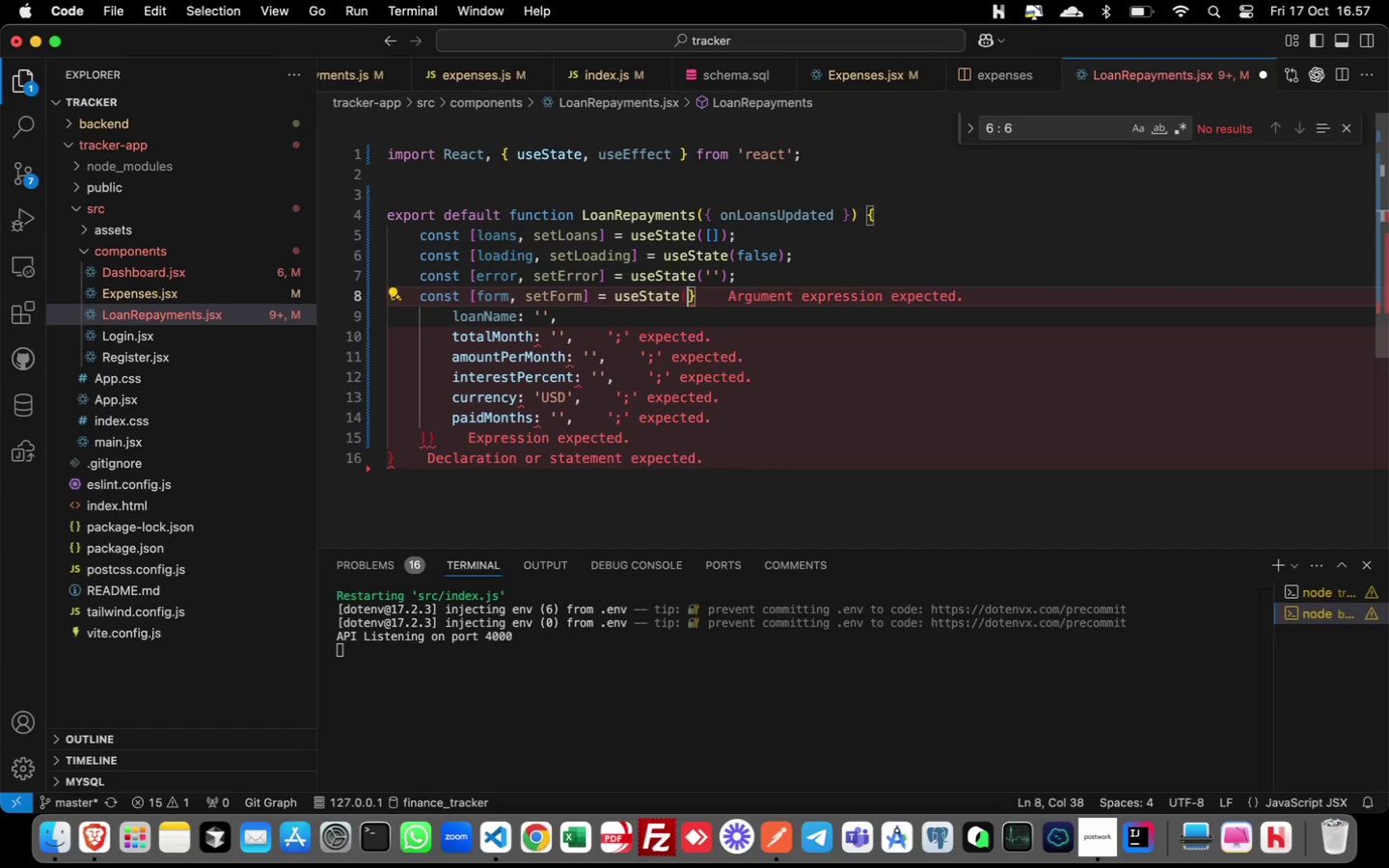 
key(Backspace)
 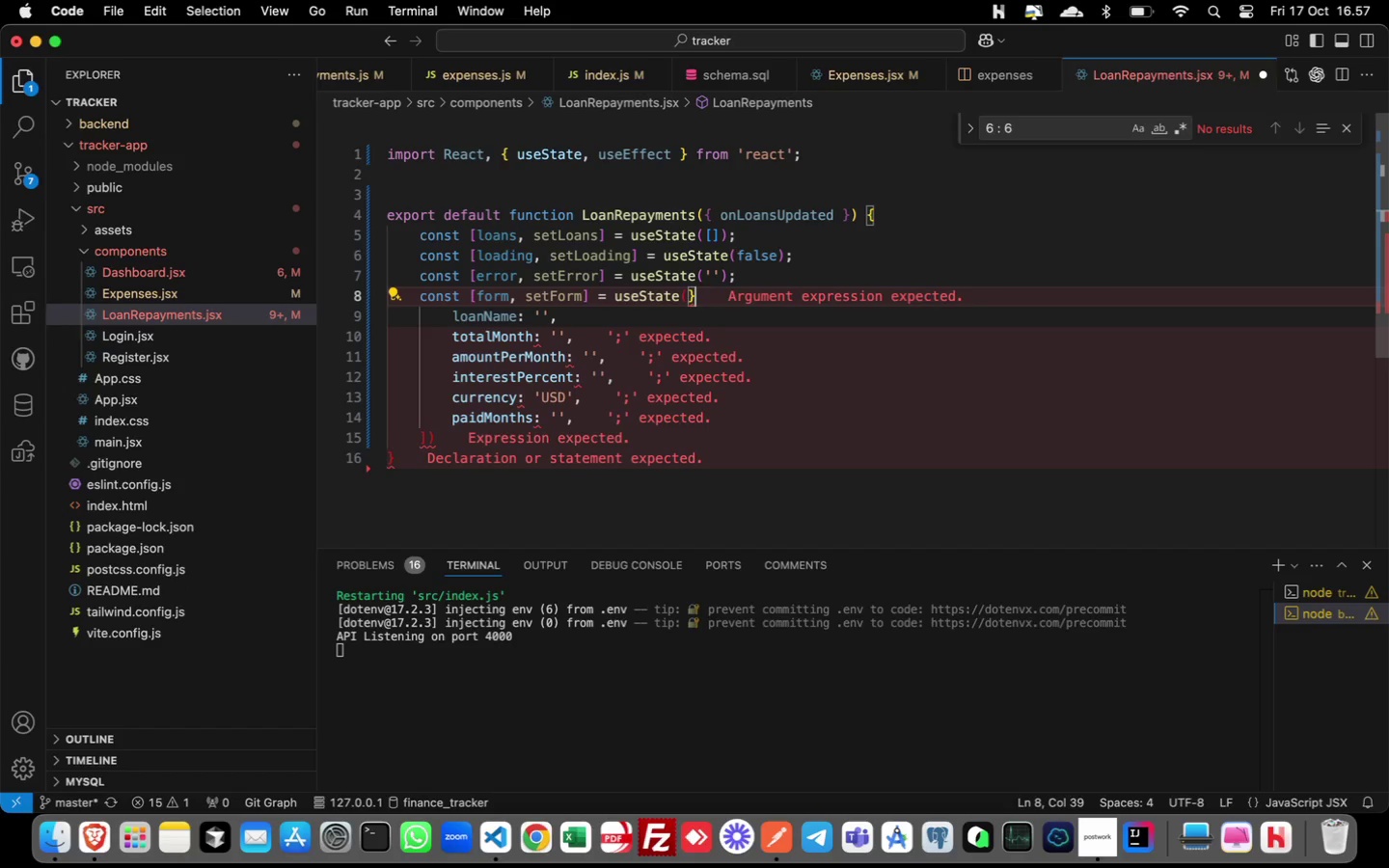 
key(ArrowRight)
 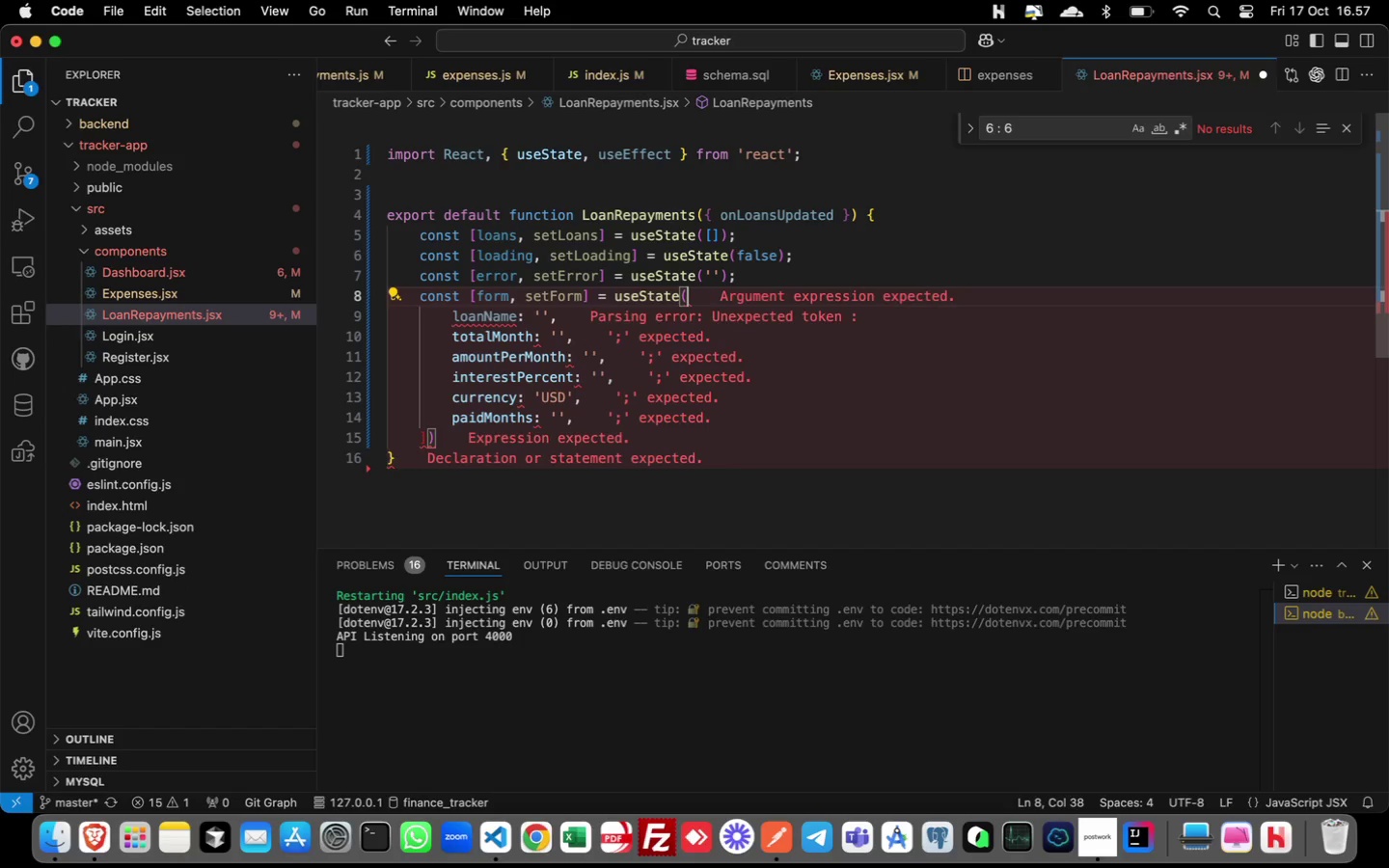 
key(Backspace)
 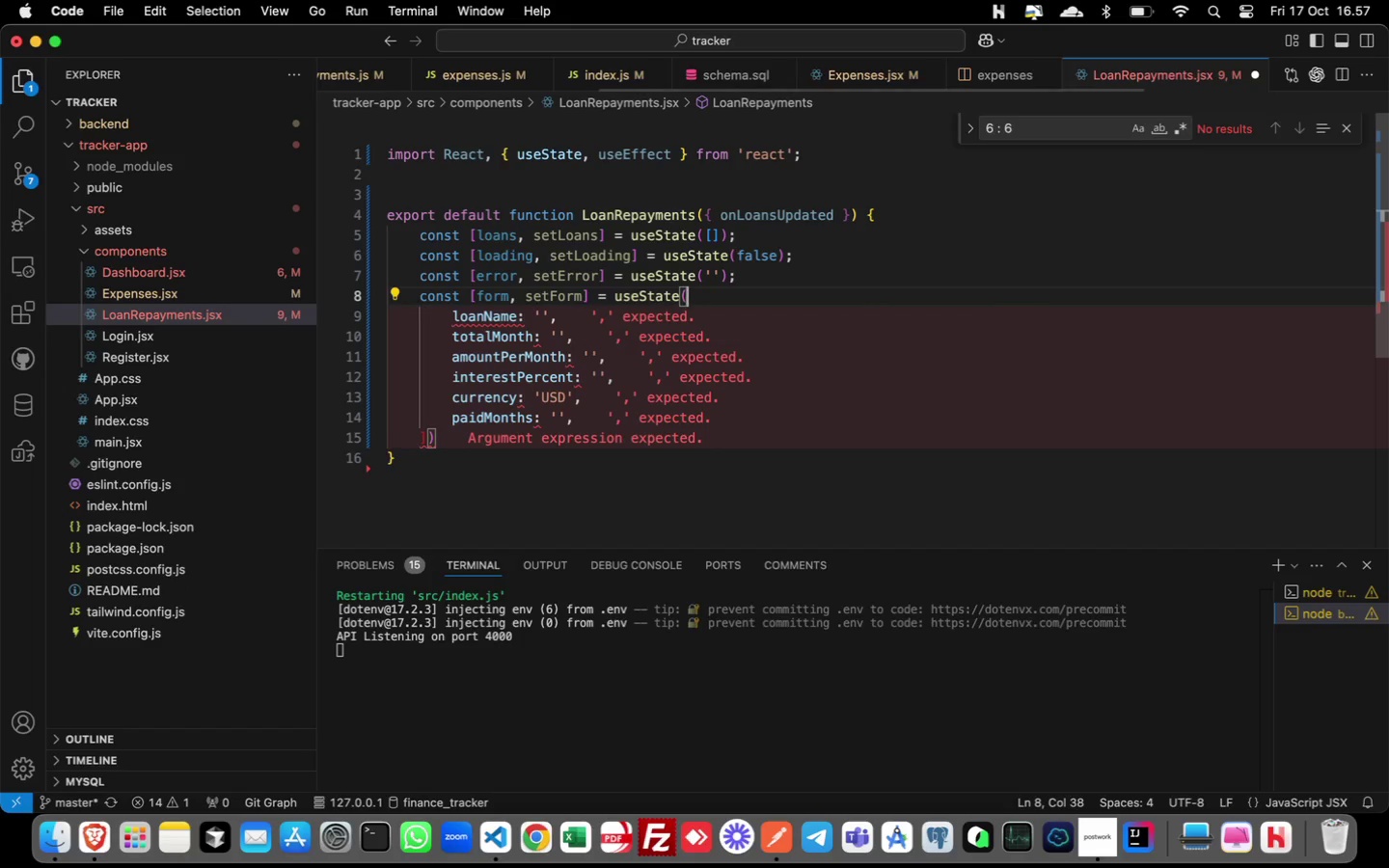 
key(Shift+BracketLeft)
 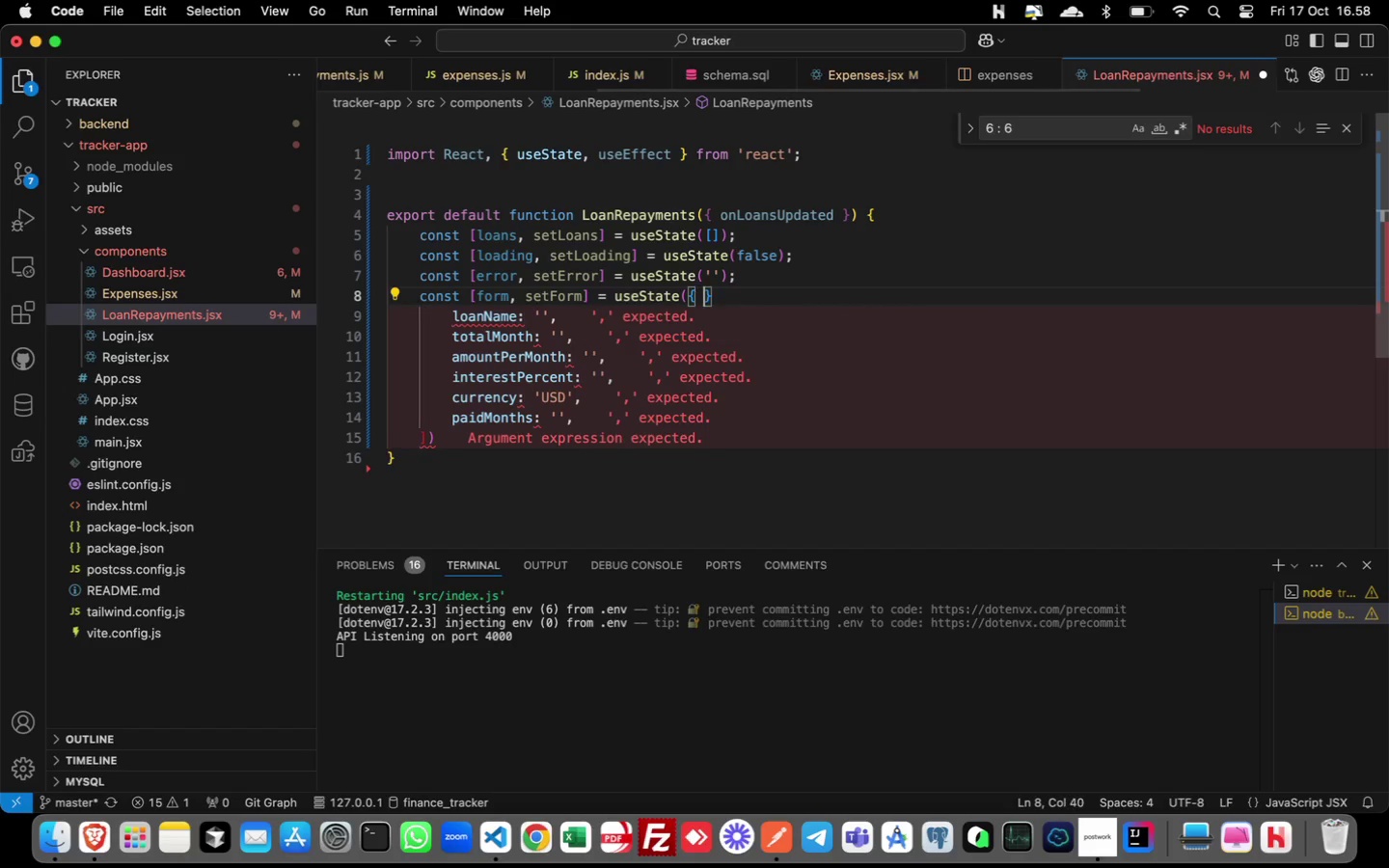 
key(Space)
 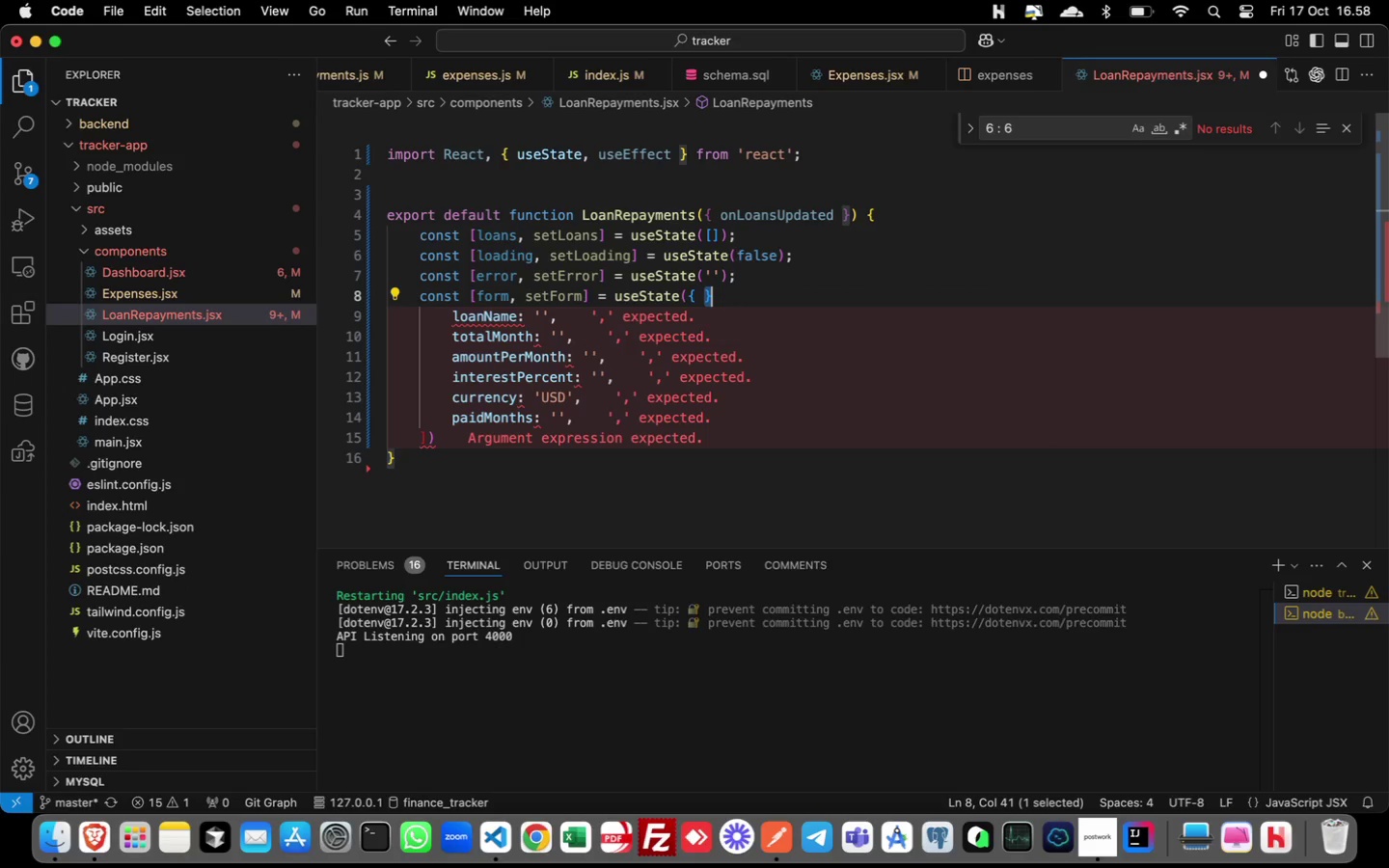 
key(Shift+ArrowRight)
 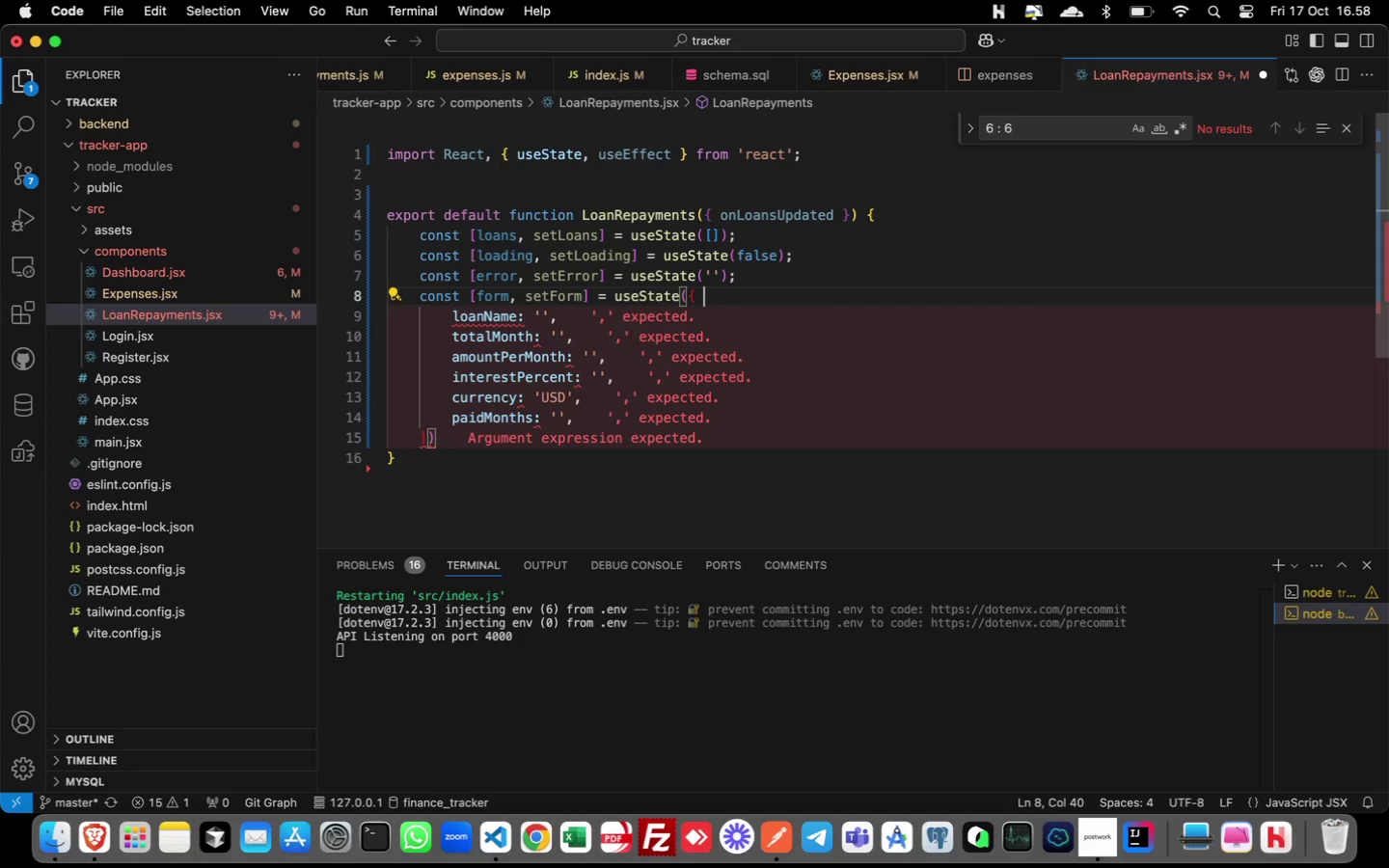 
key(Backslash)
 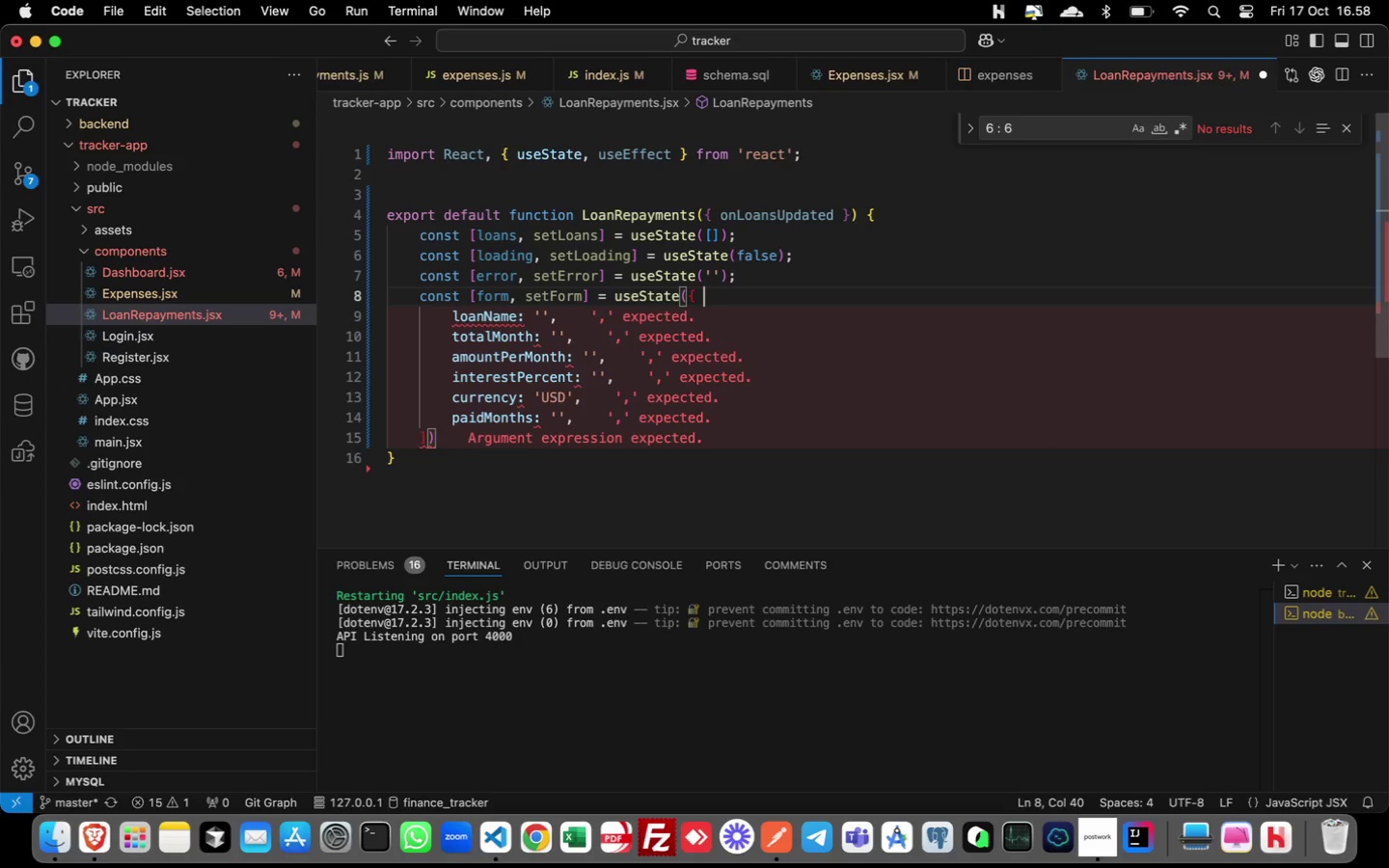 
key(Backspace)
 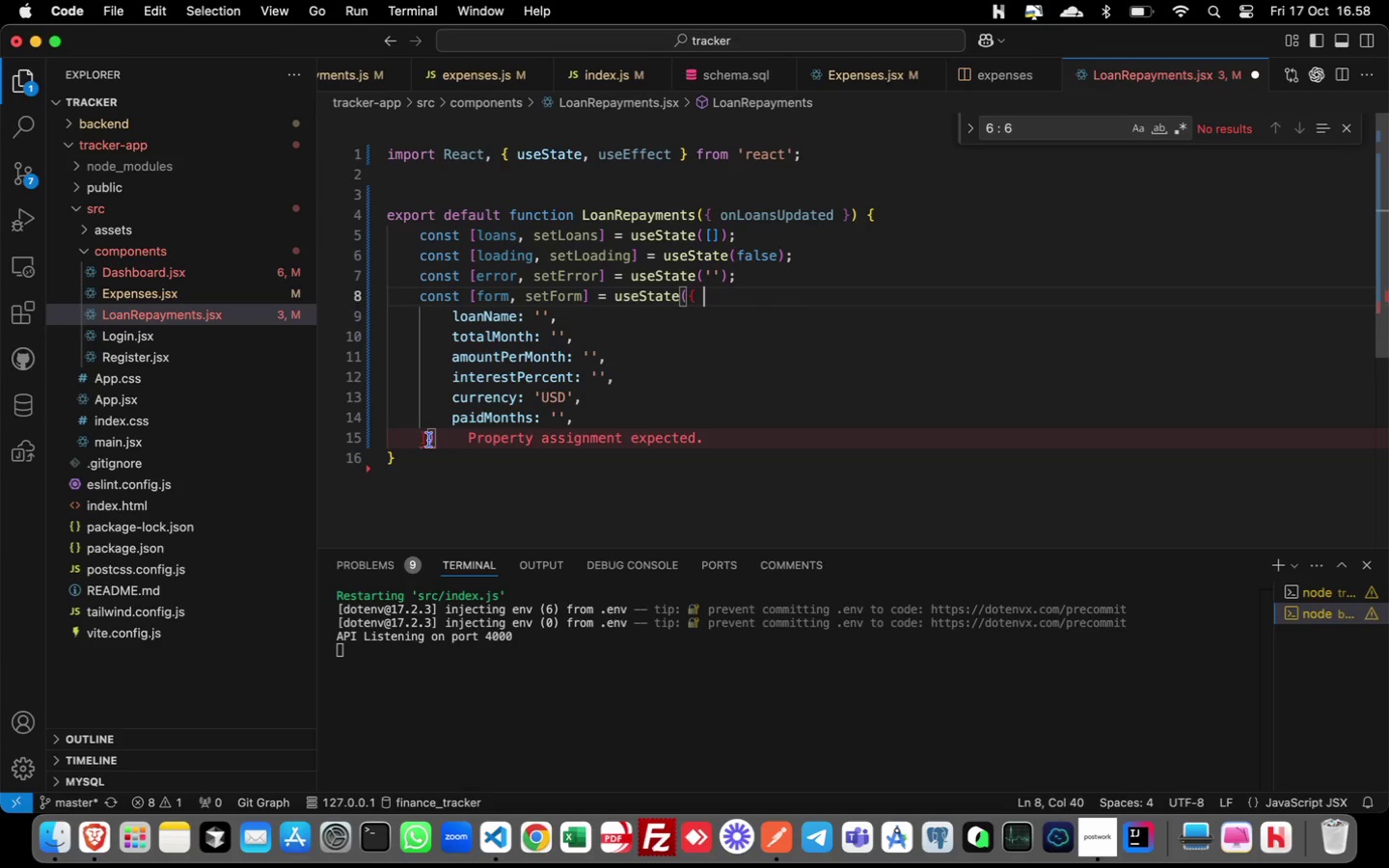 
left_click([429, 440])
 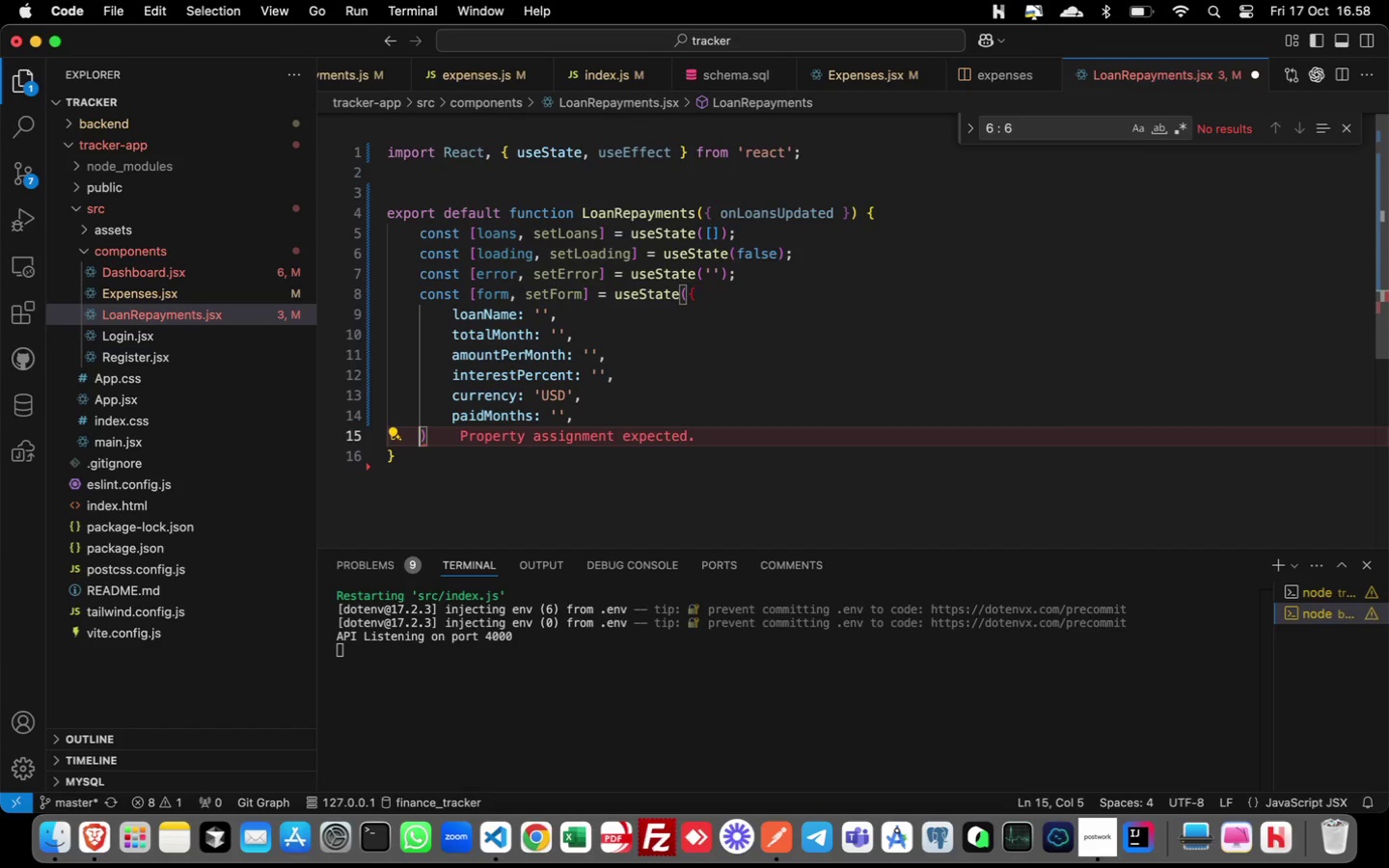 
key(Backspace)
 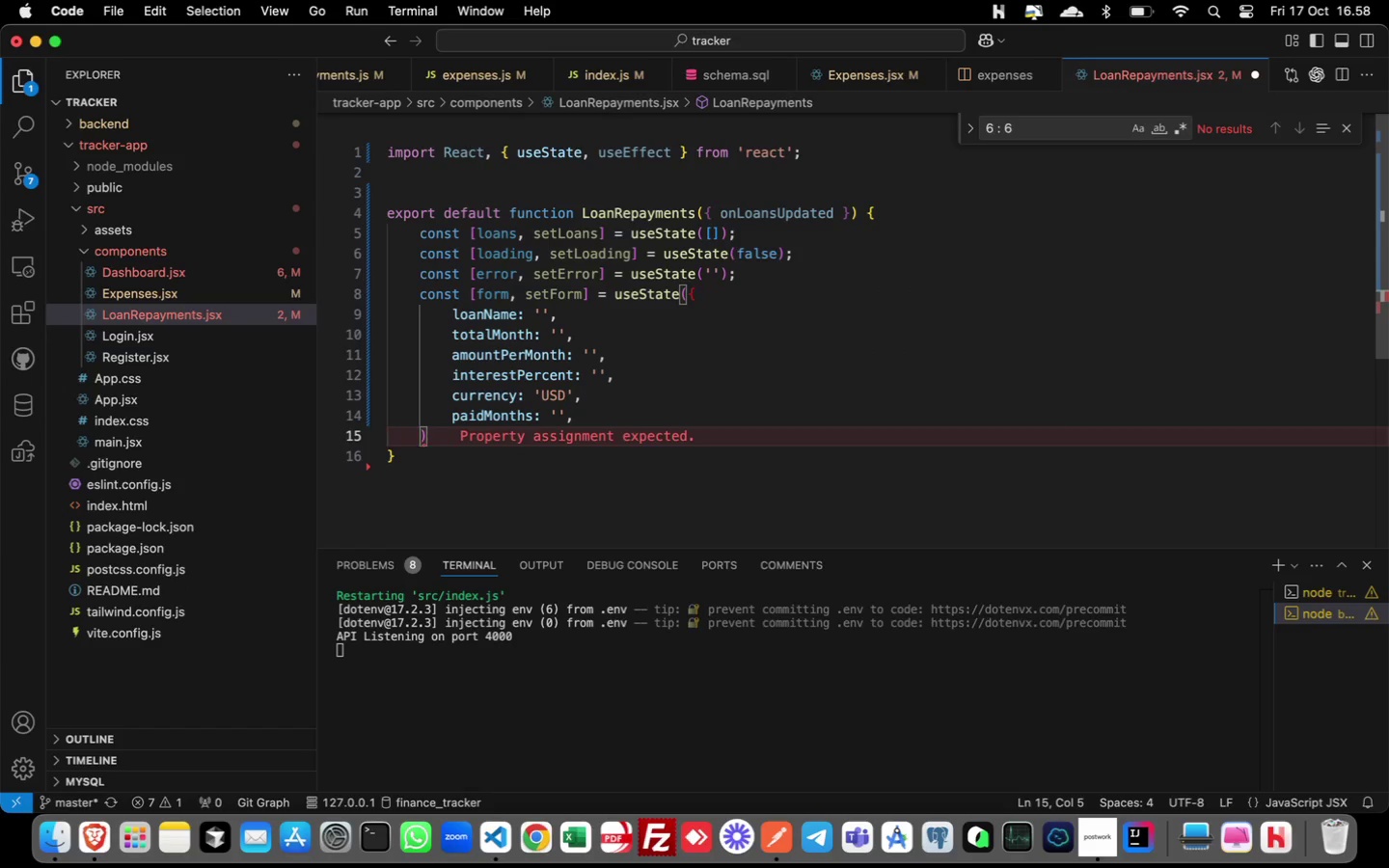 
key(Shift+BracketRight)
 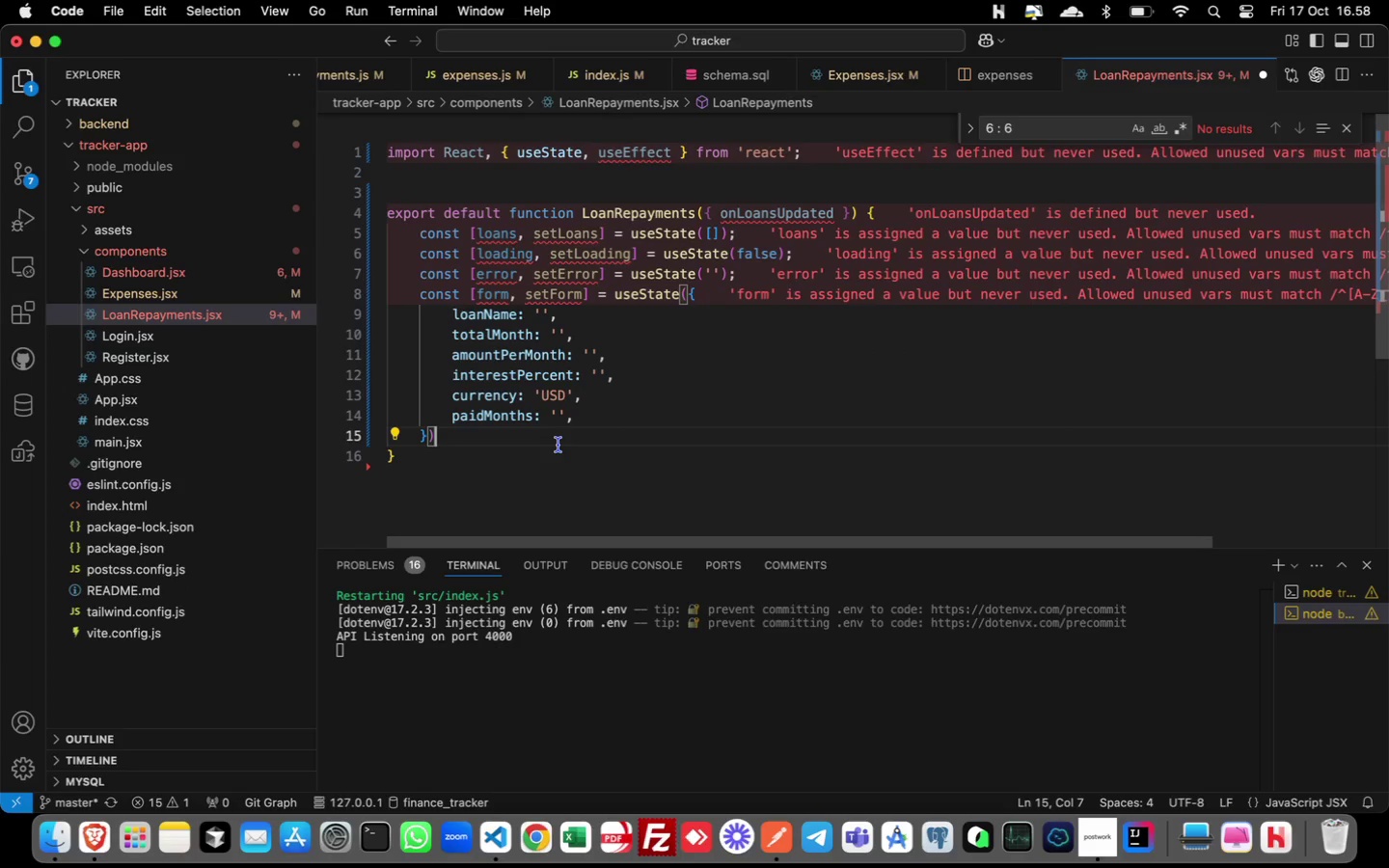 
left_click([558, 445])
 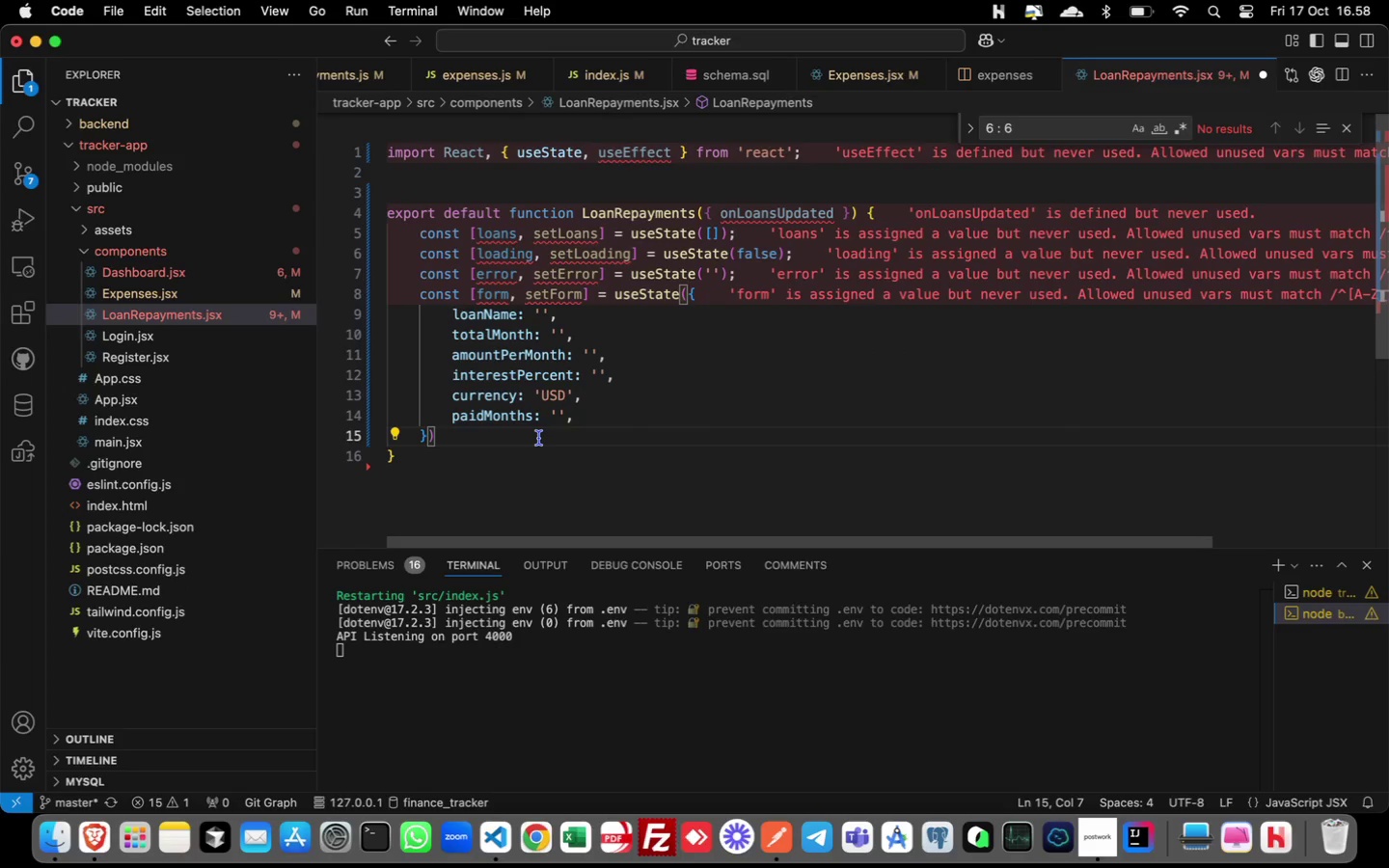 
left_click([539, 438])
 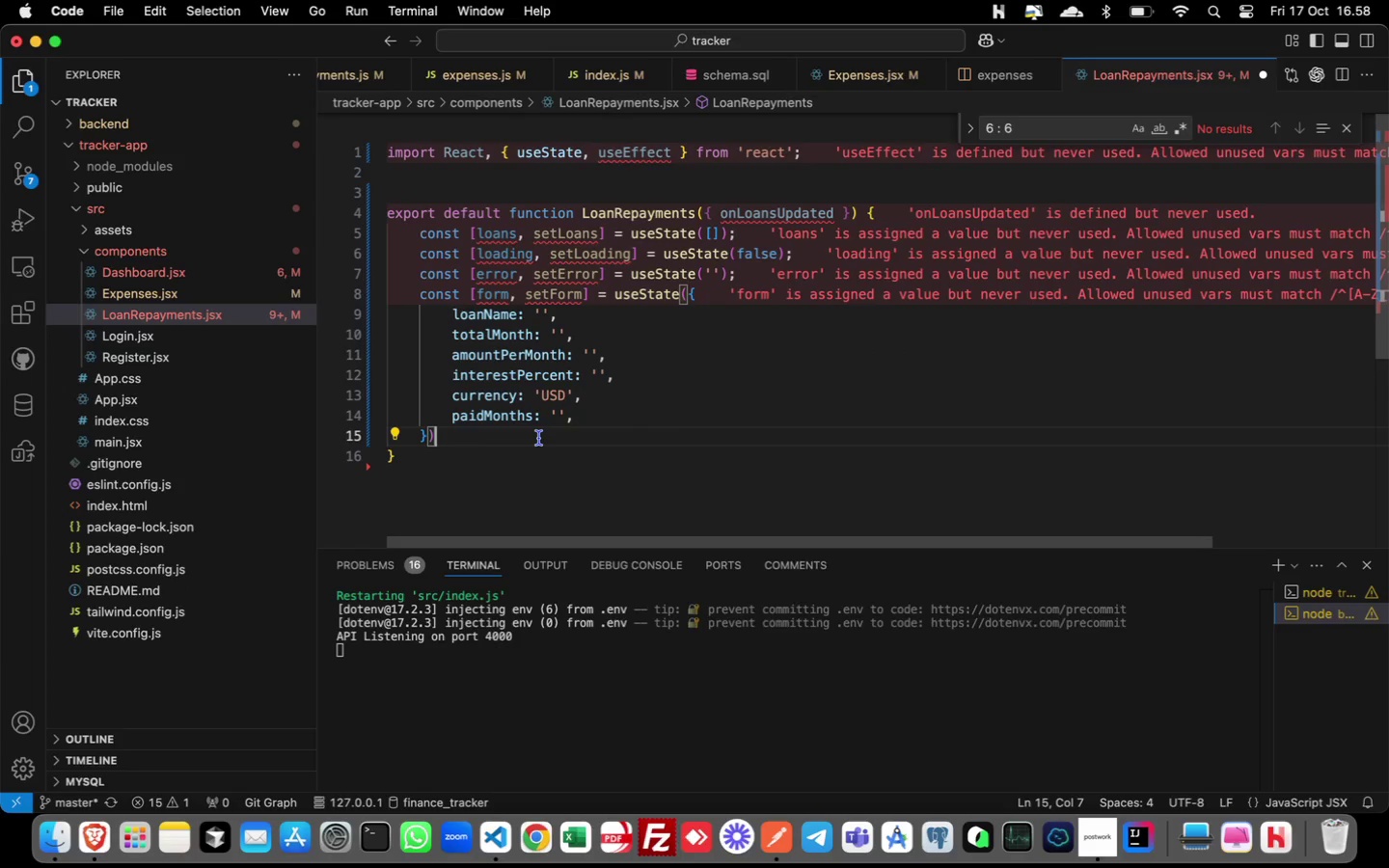 
left_click([539, 438])
 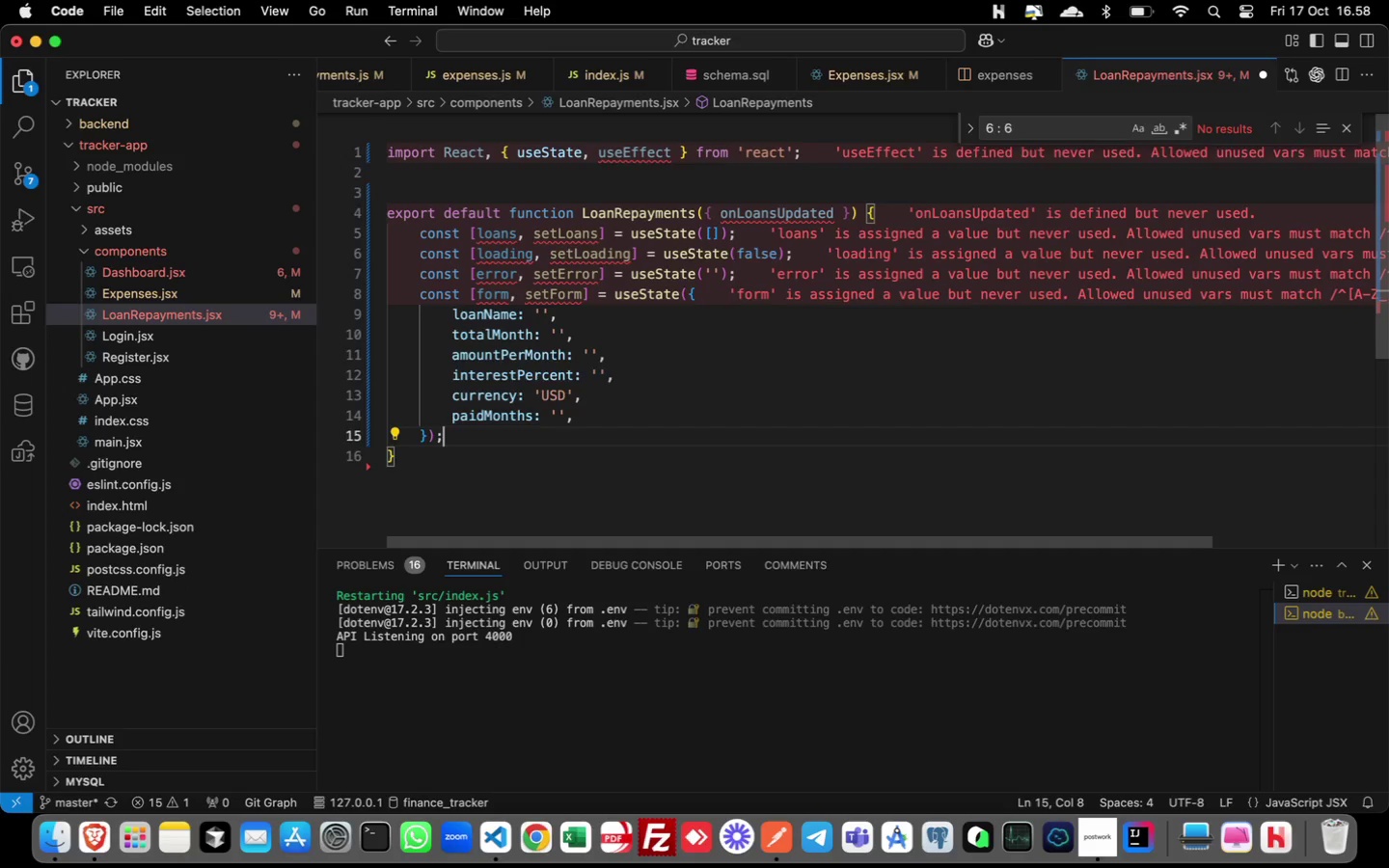 
key(Semicolon)
 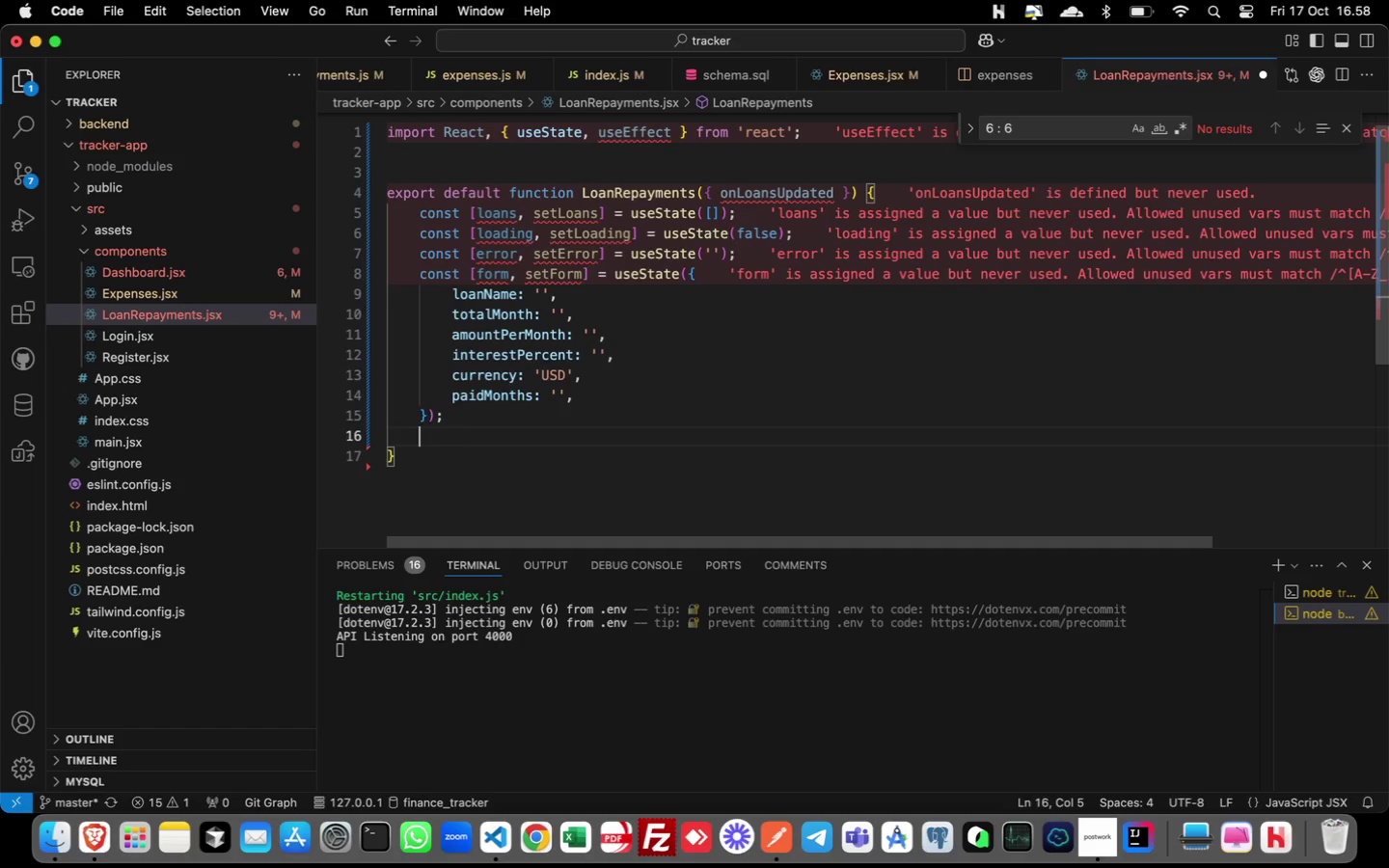 
key(Enter)
 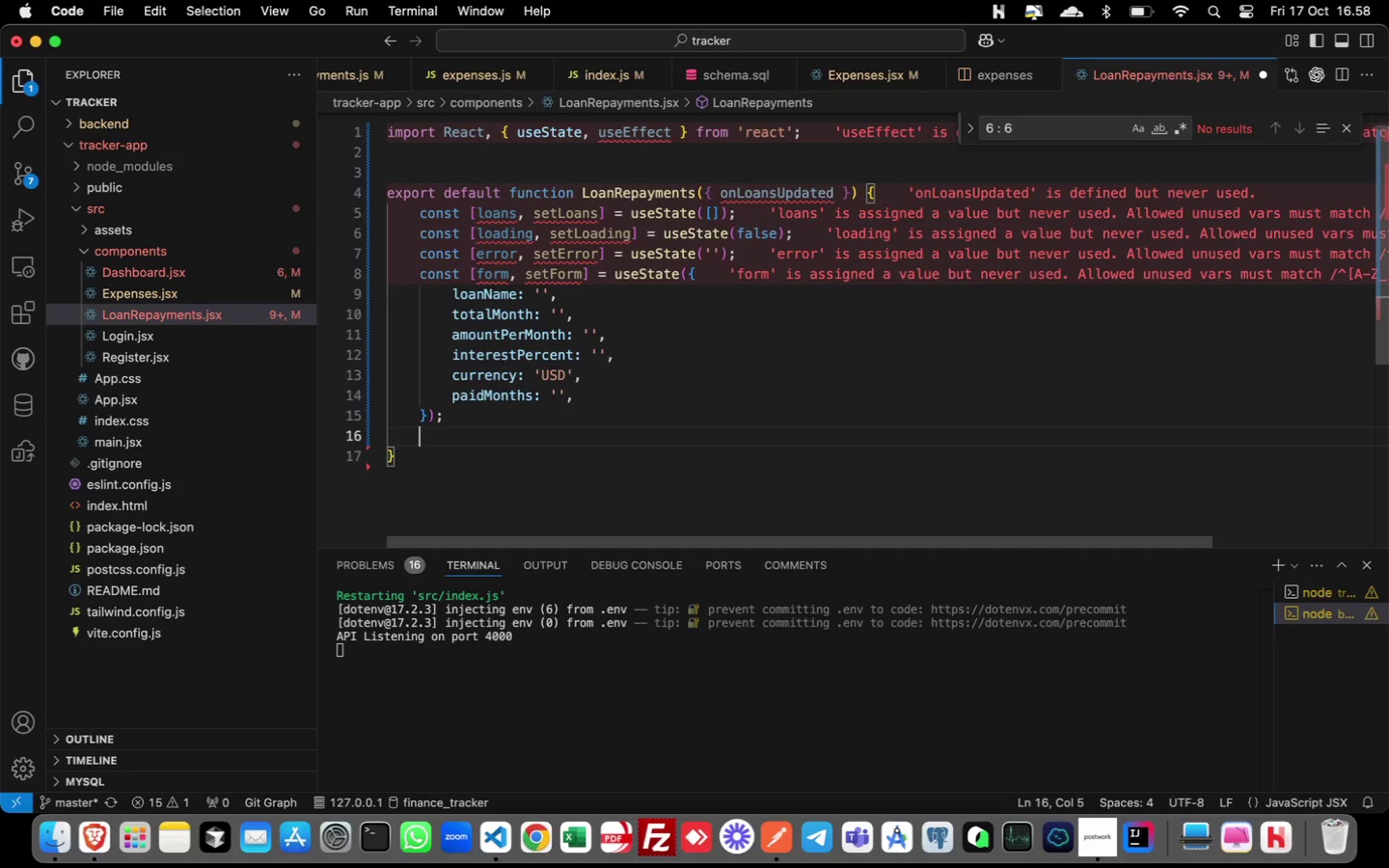 
type(con)
key(Backspace)
key(Backspace)
key(Backspace)
 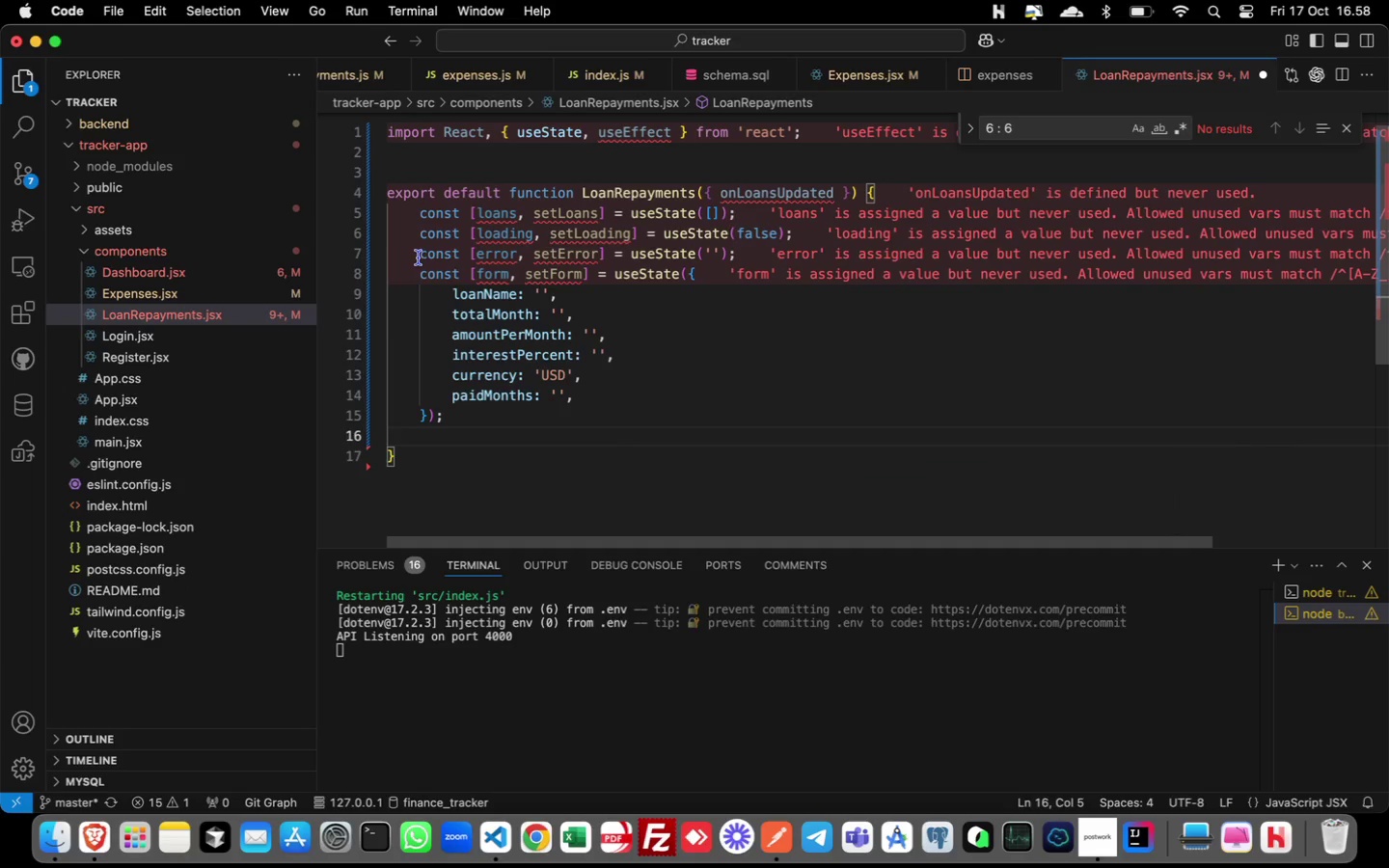 
left_click_drag(start_coordinate=[419, 258], to_coordinate=[738, 258])
 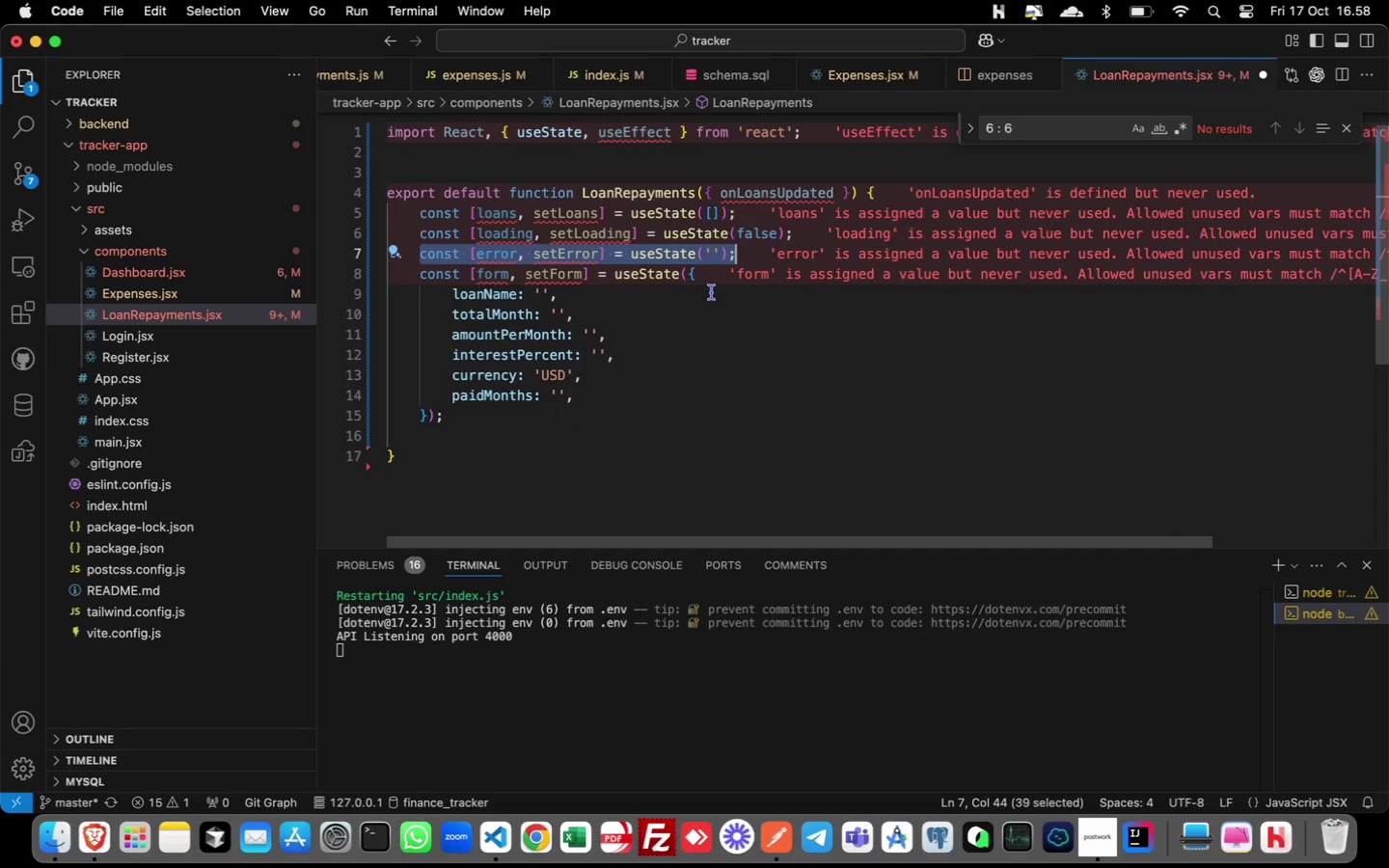 
key(Meta+C)
 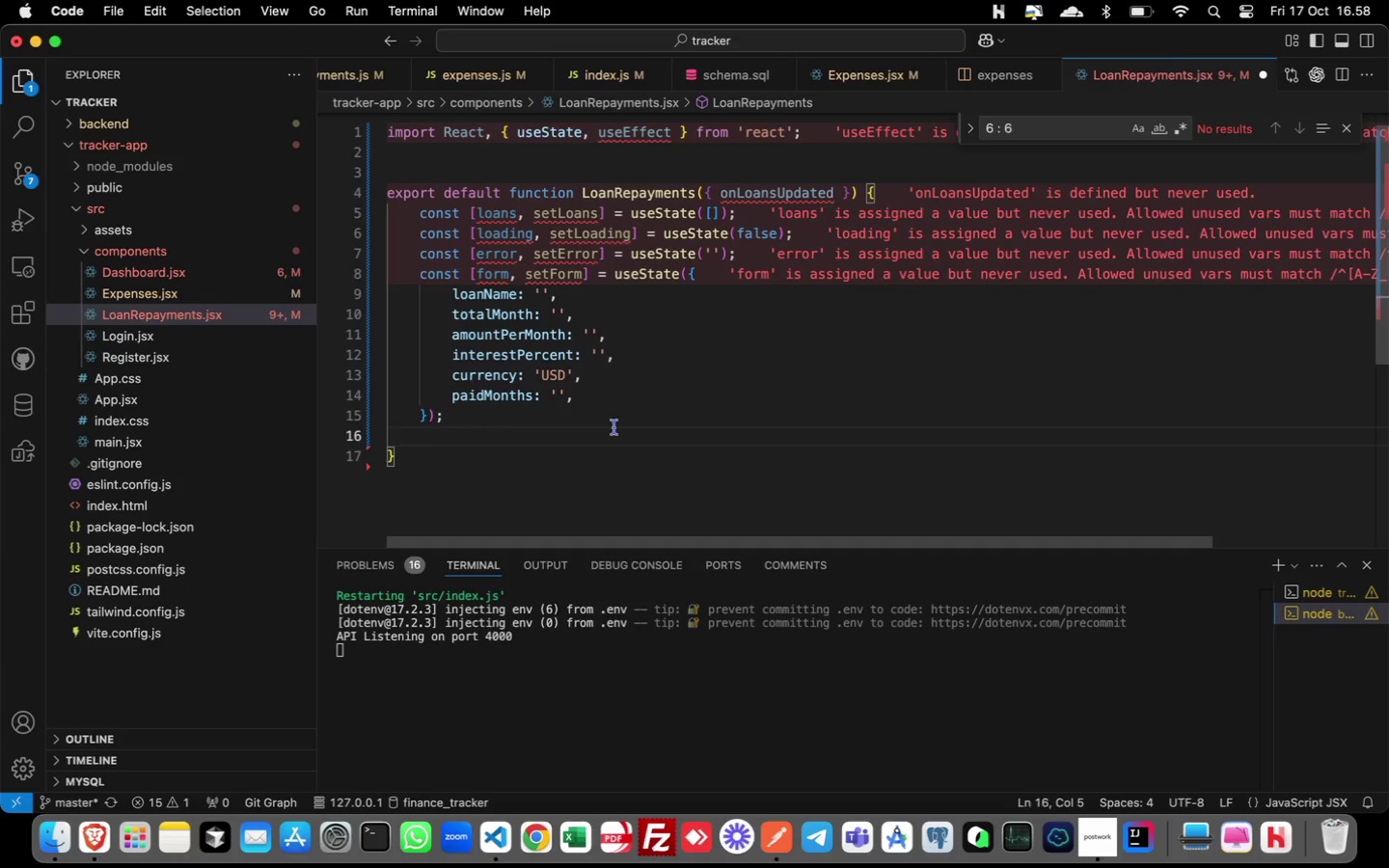 
key(Meta+V)
 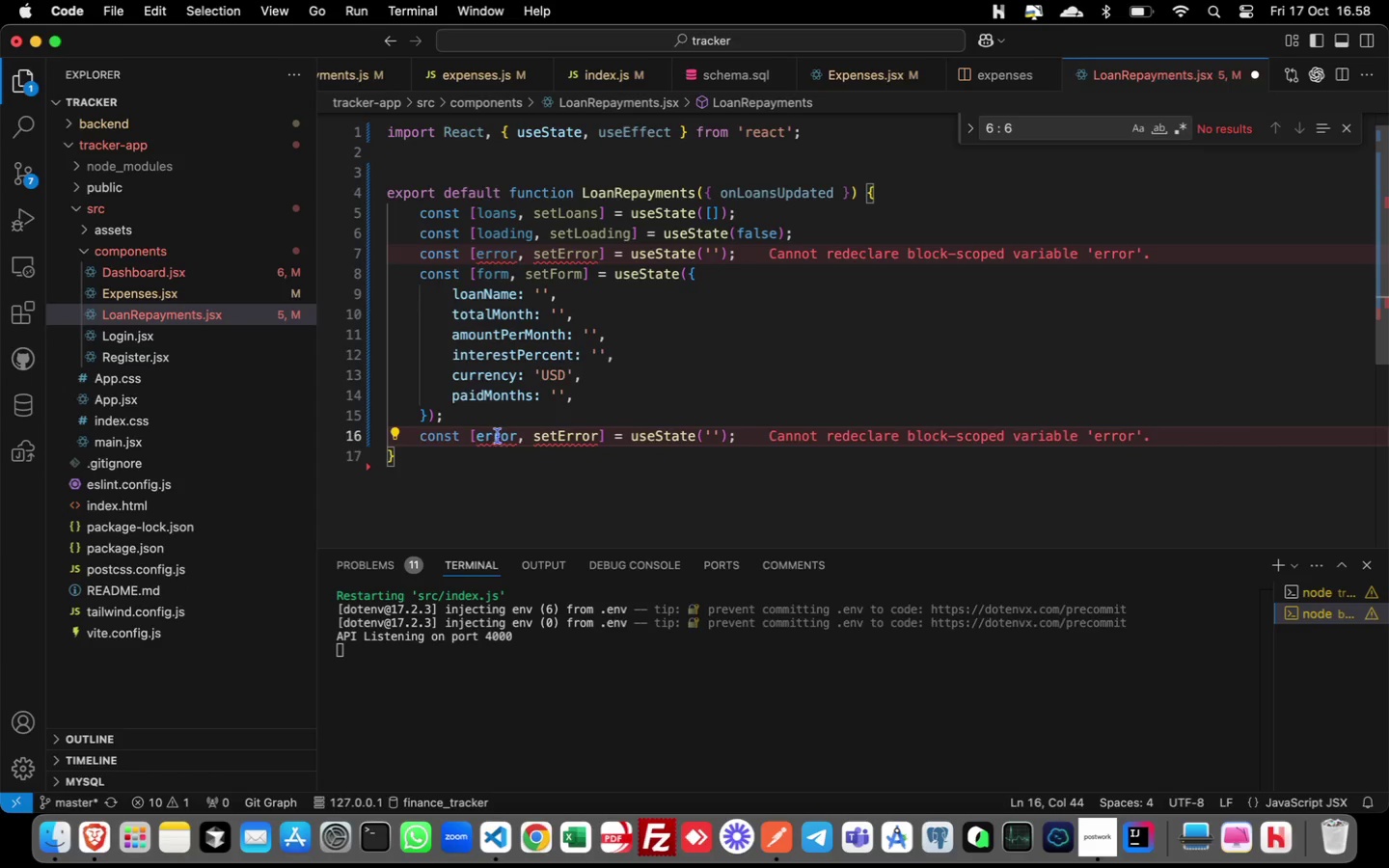 
double_click([492, 437])
 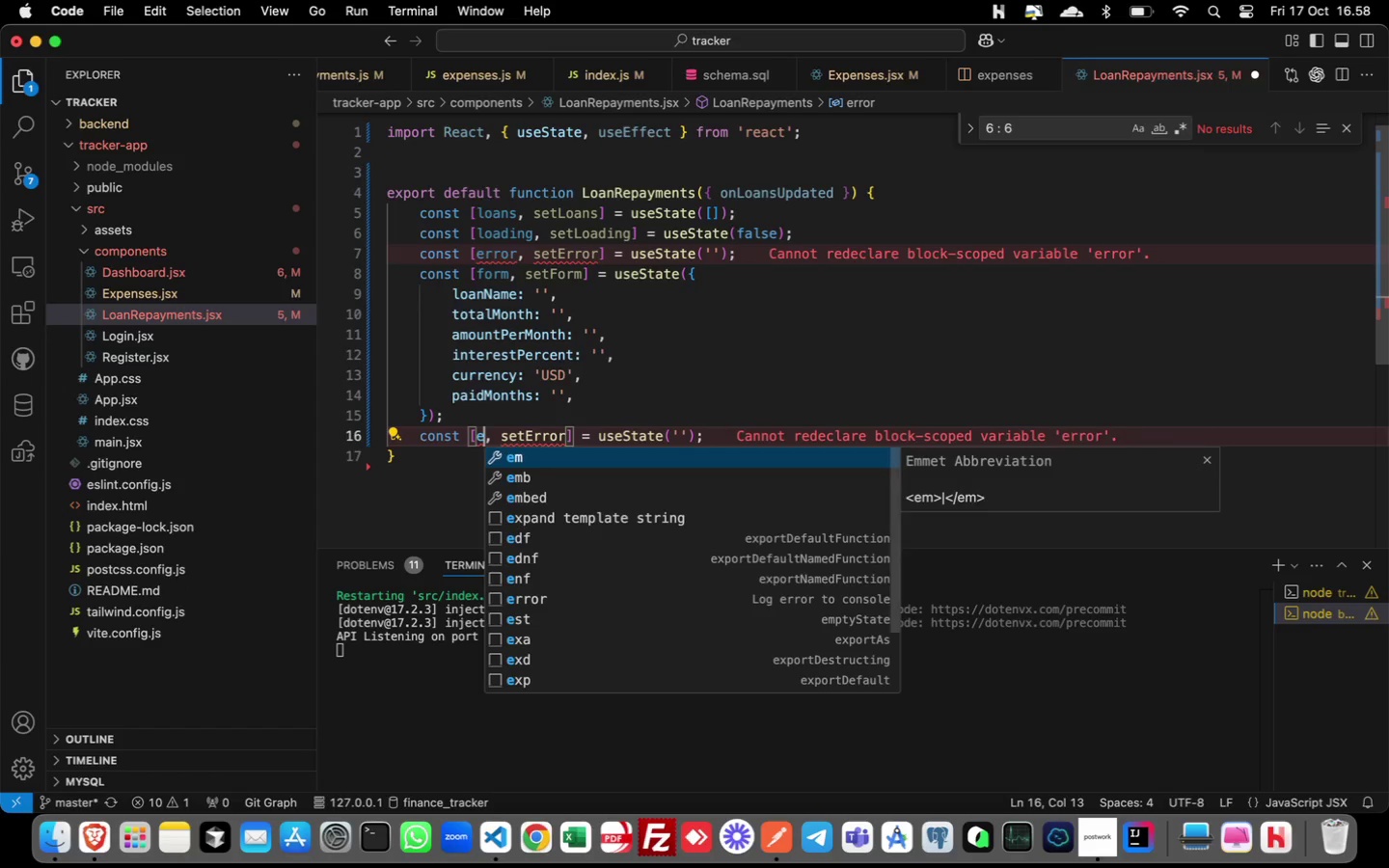 
type(editingIndex)
 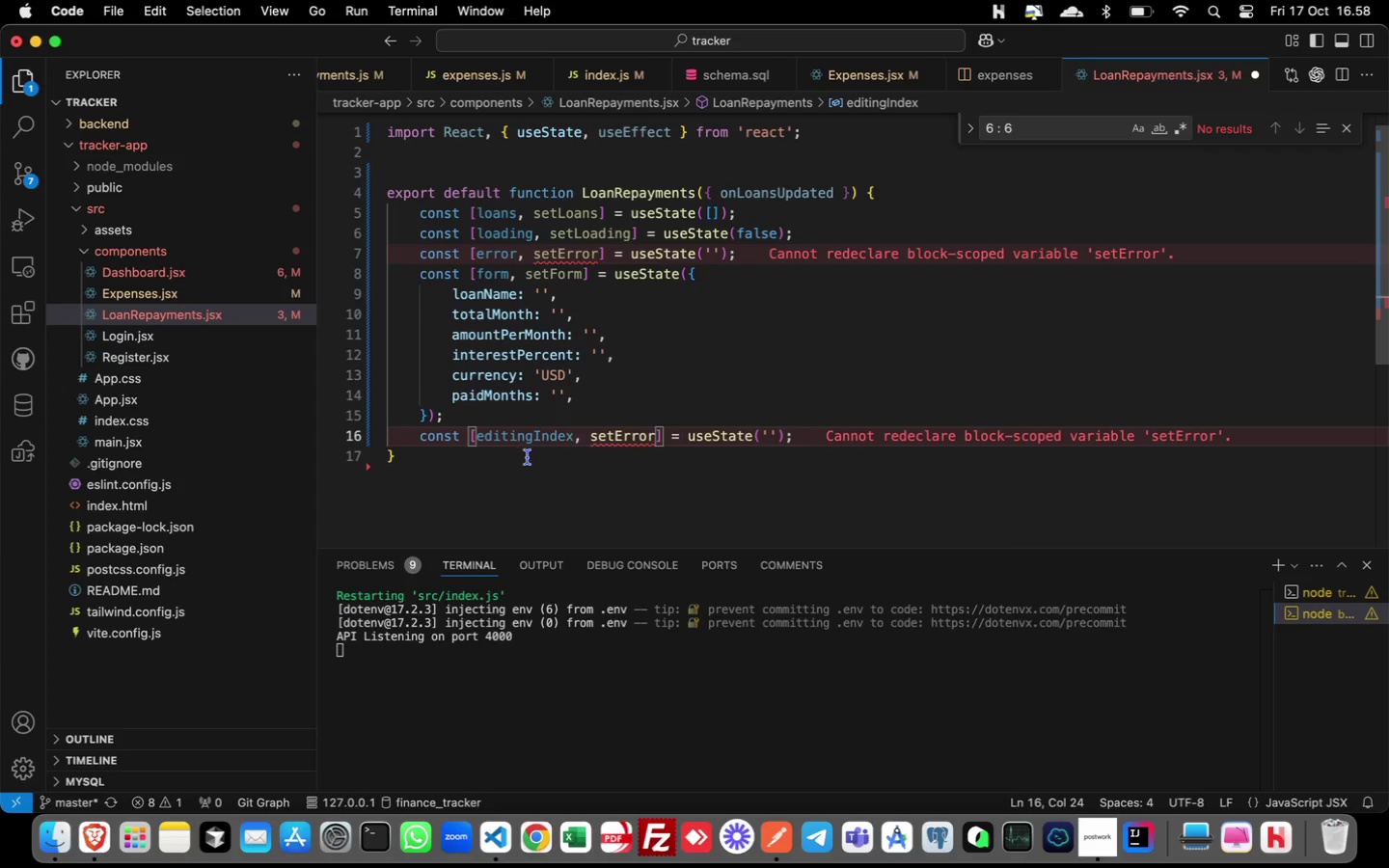 
double_click([628, 440])
 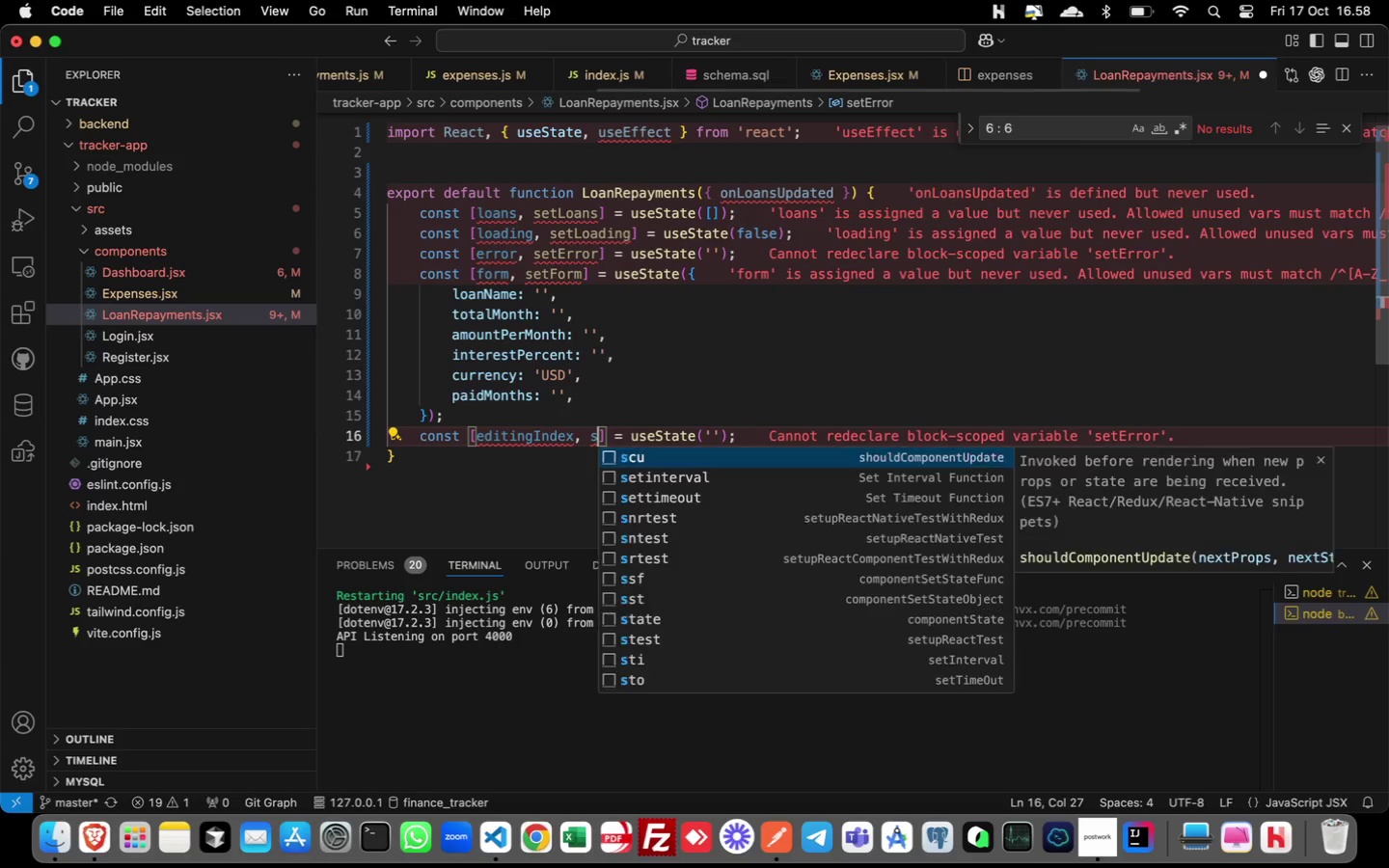 
hold_key(key=S, duration=0.43)
 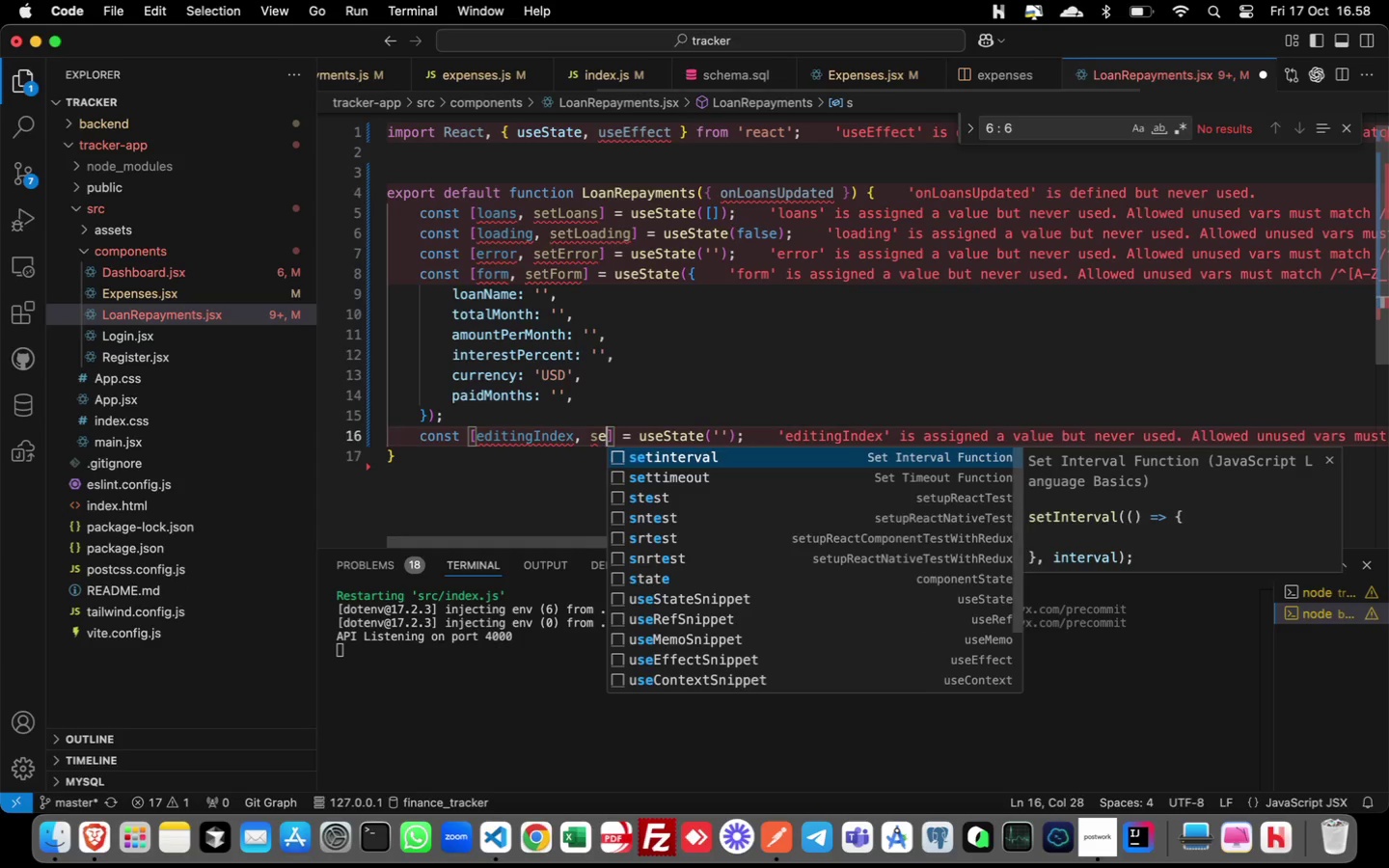 
type(etEditingIndex)
 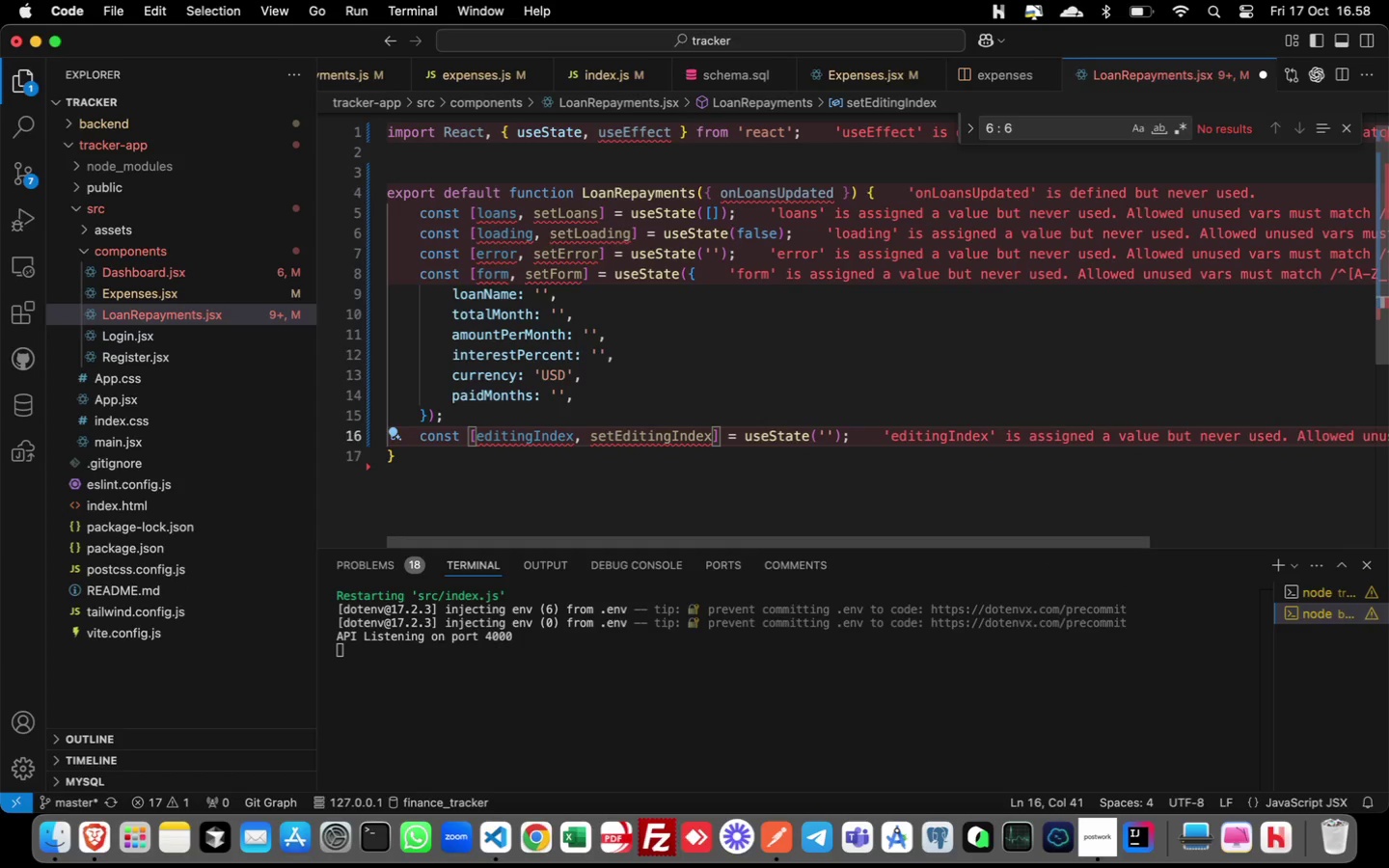 
left_click_drag(start_coordinate=[819, 435], to_coordinate=[834, 437])
 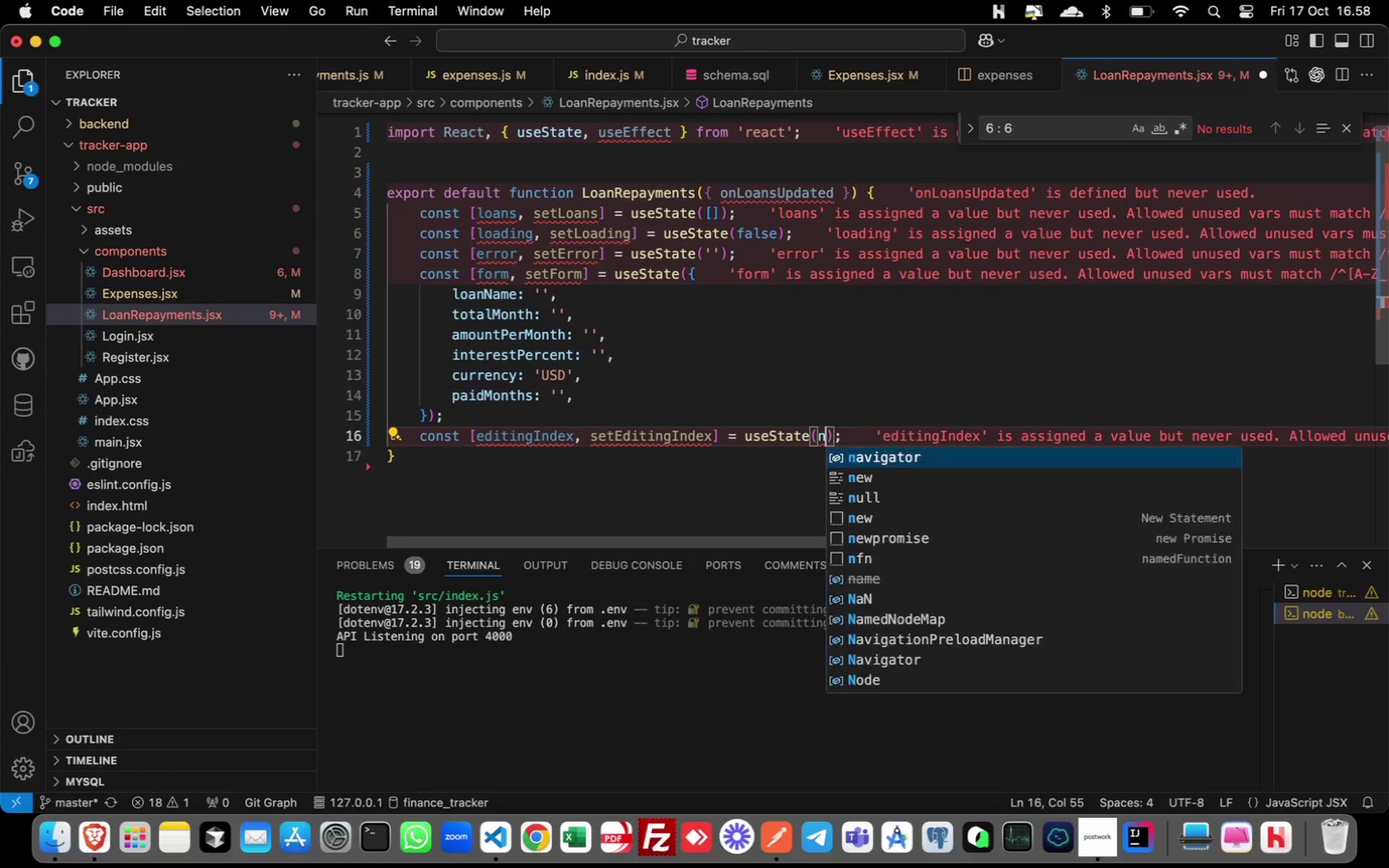 
type(null)
 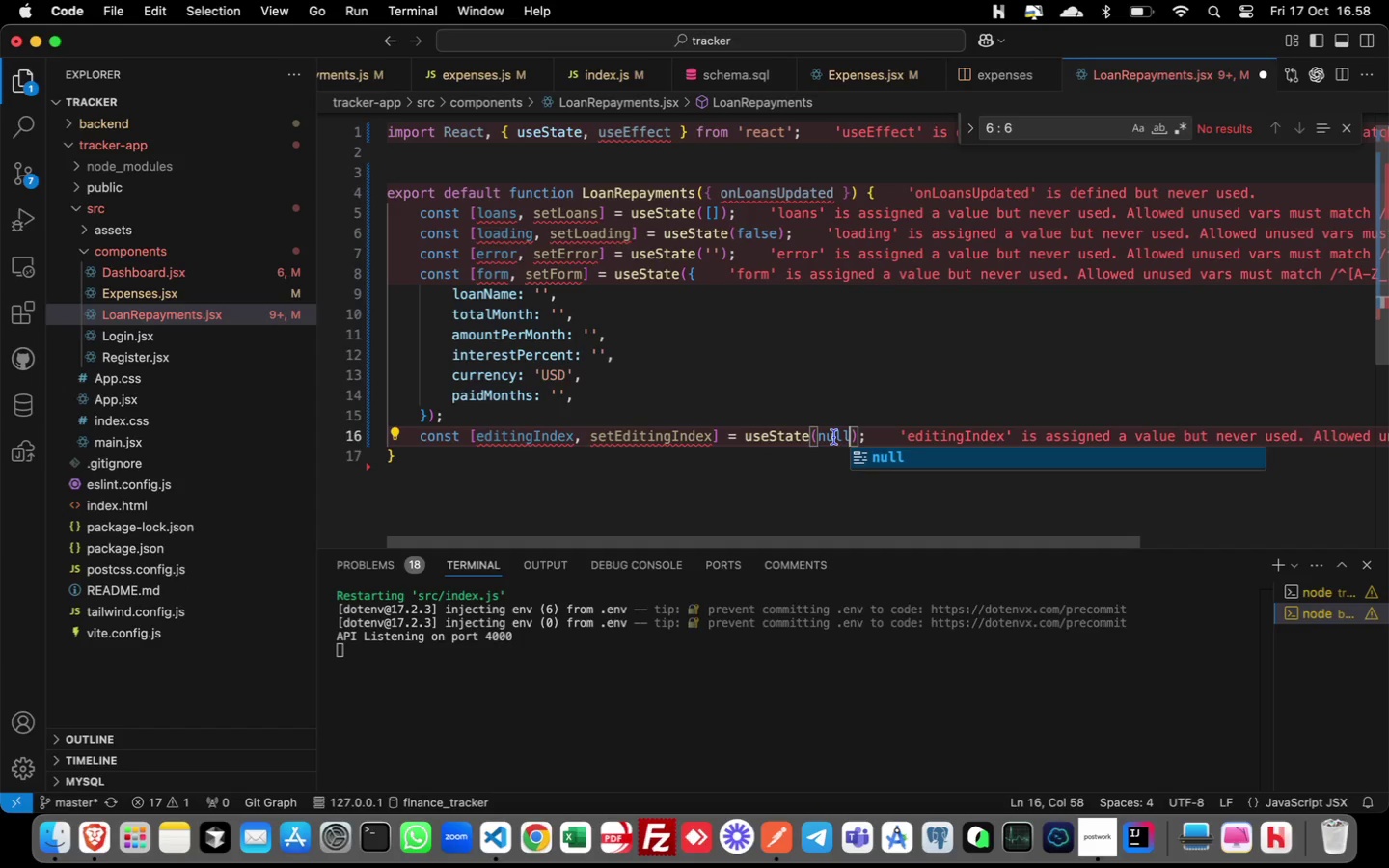 
key(Alt+Shift+OptionLeft)
 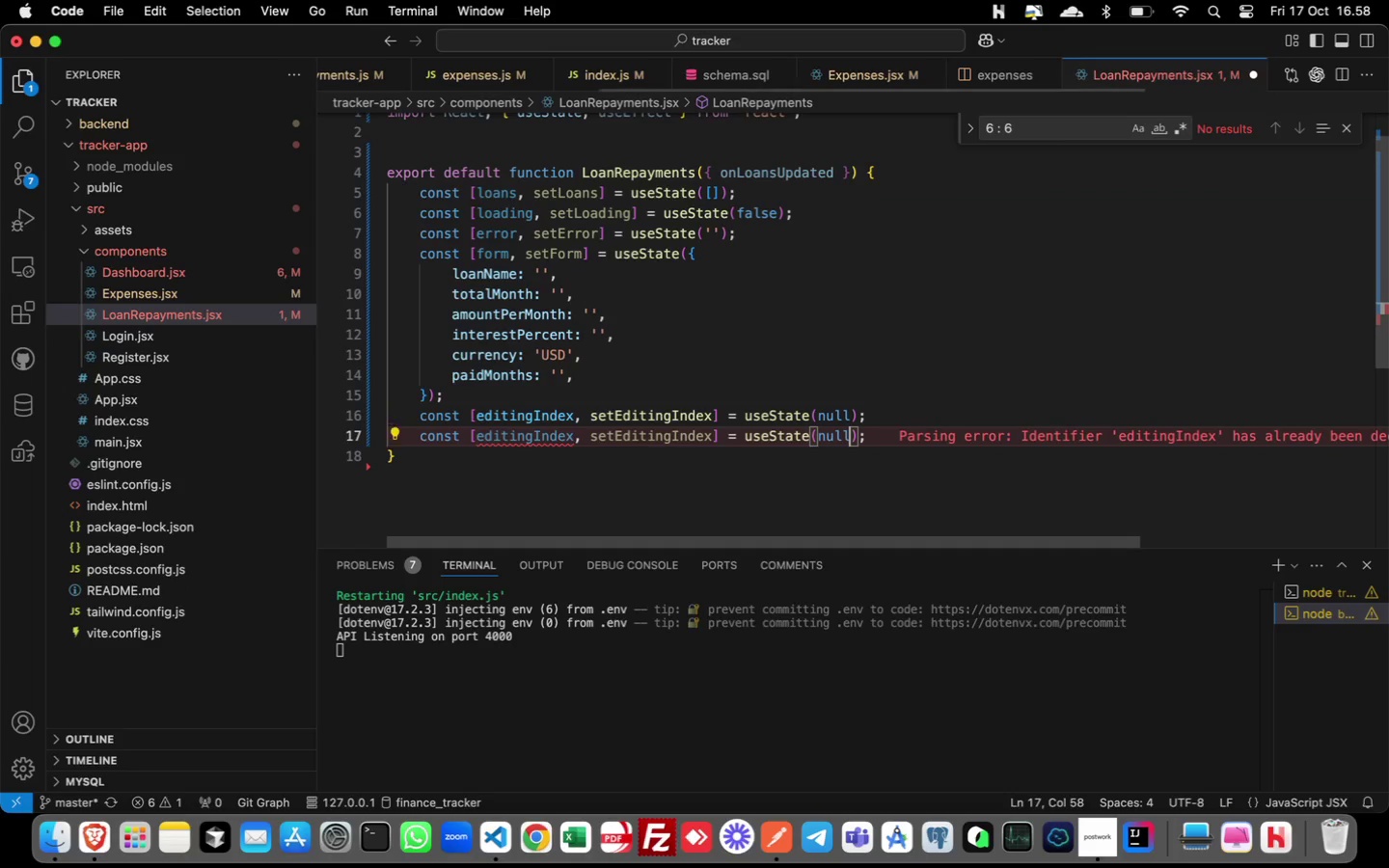 
key(Alt+Shift+ArrowDown)
 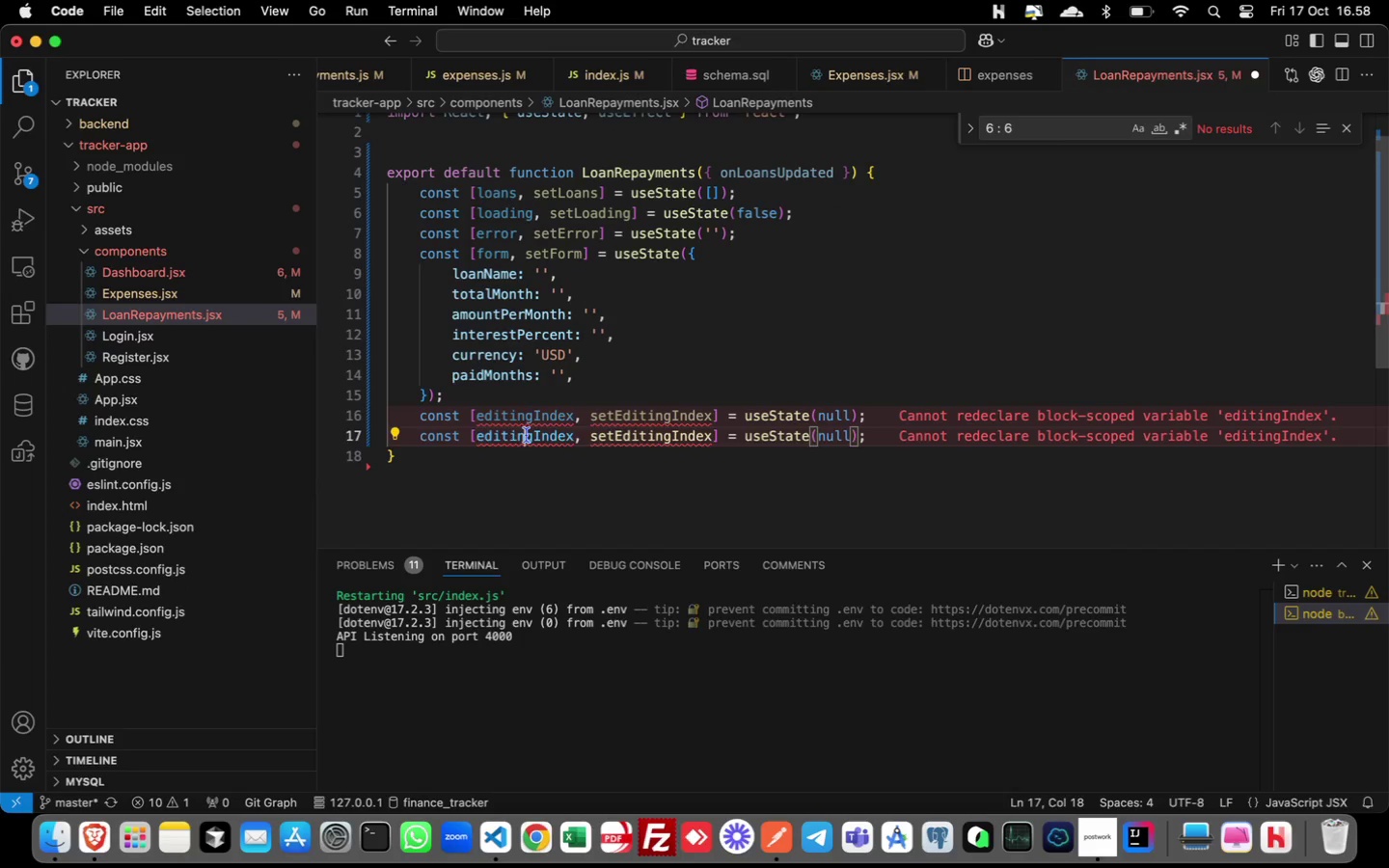 
double_click([527, 435])
 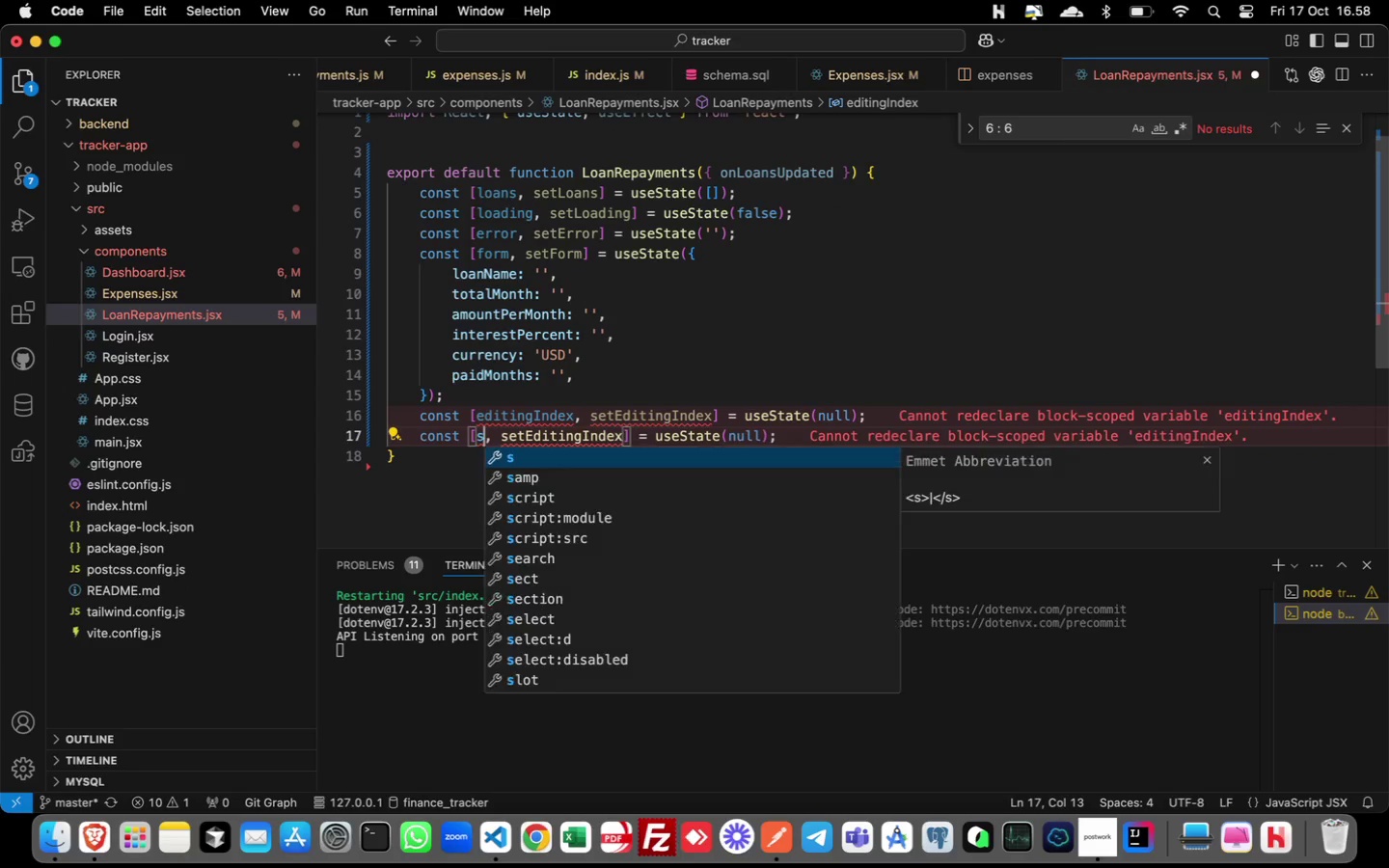 
type(submin)
key(Backspace)
type(tStatus)
 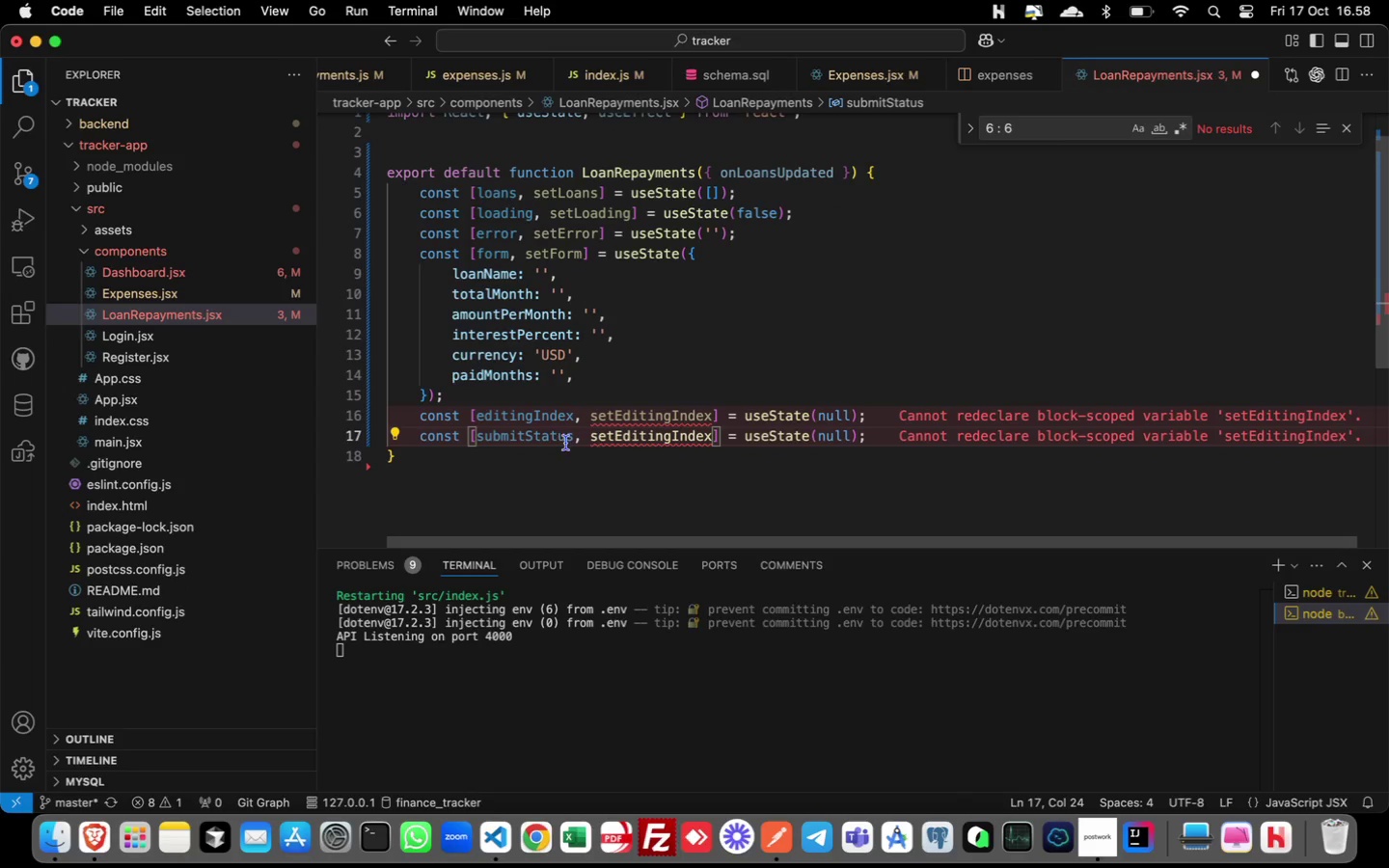 
double_click([641, 443])
 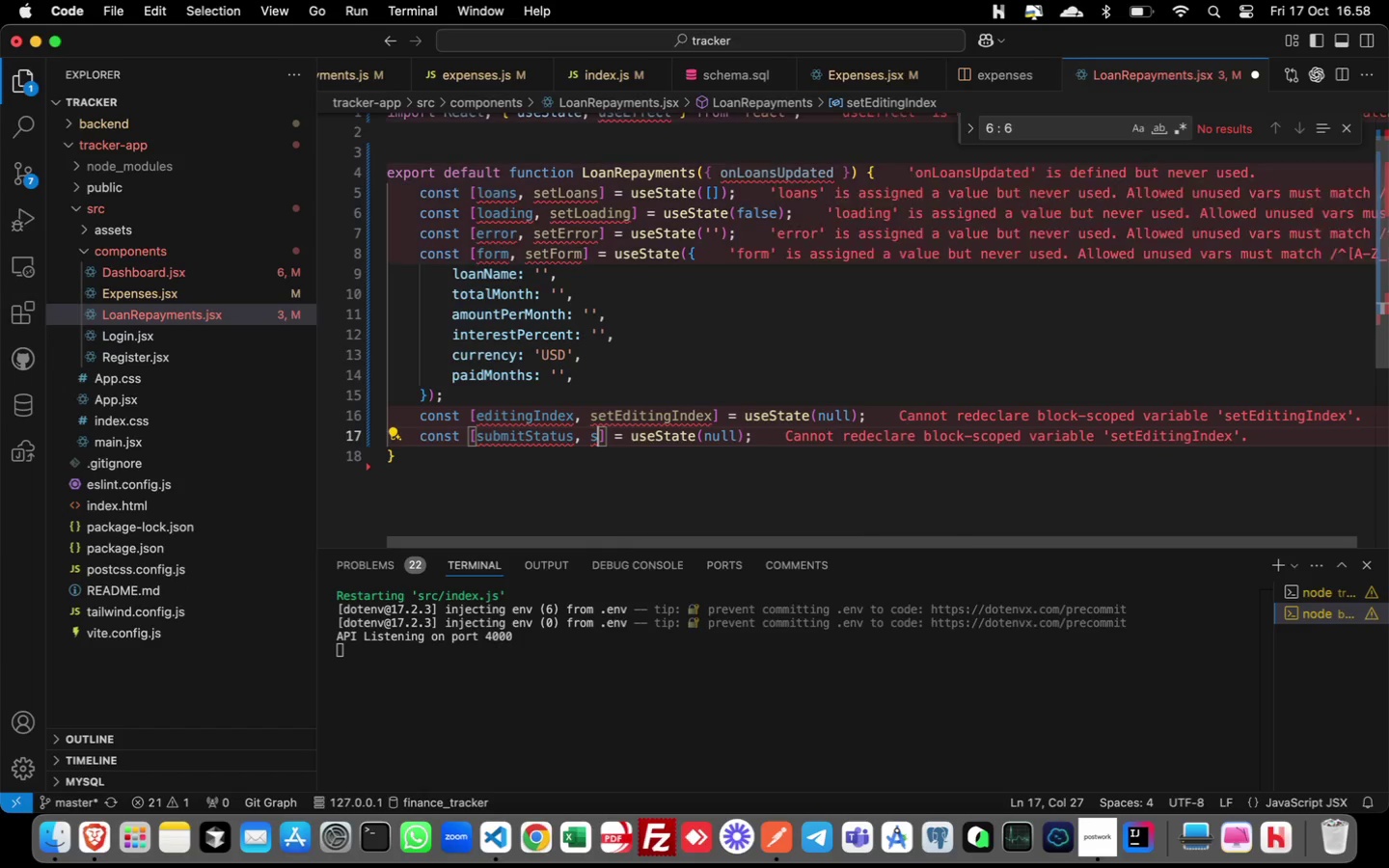 
type(setSubmitStatus)
 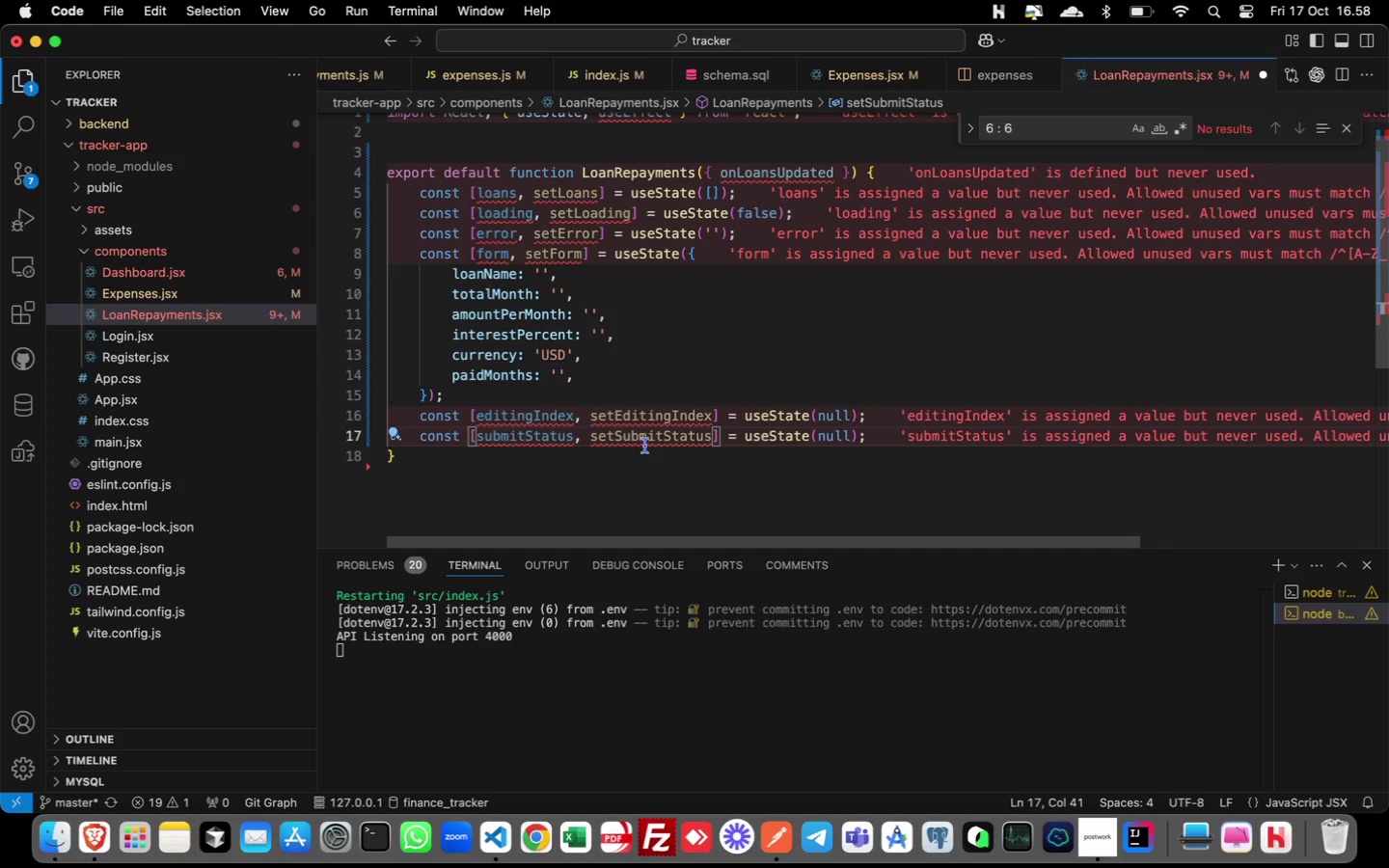 
left_click([818, 441])
 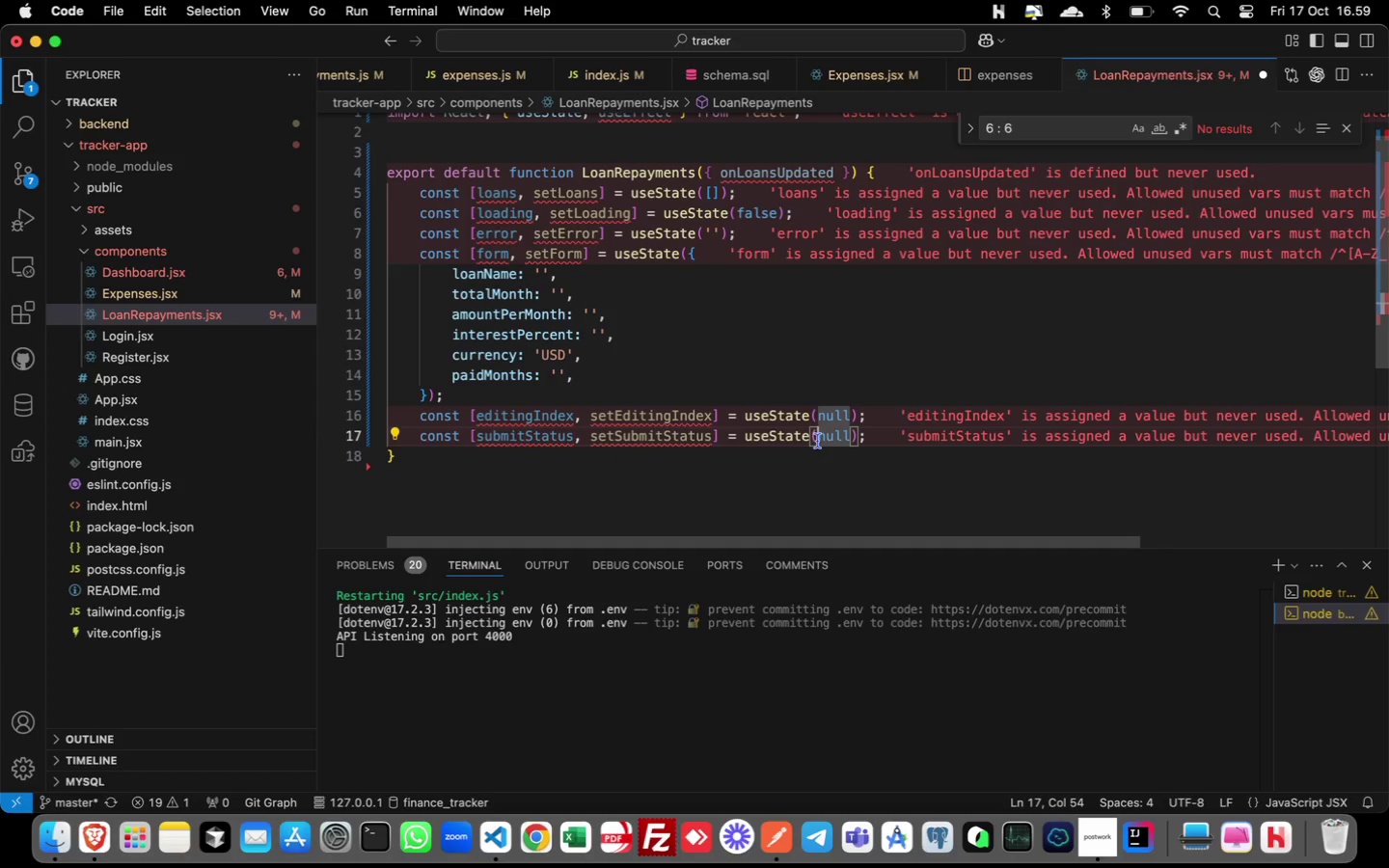 
key(Alt+Shift+OptionLeft)
 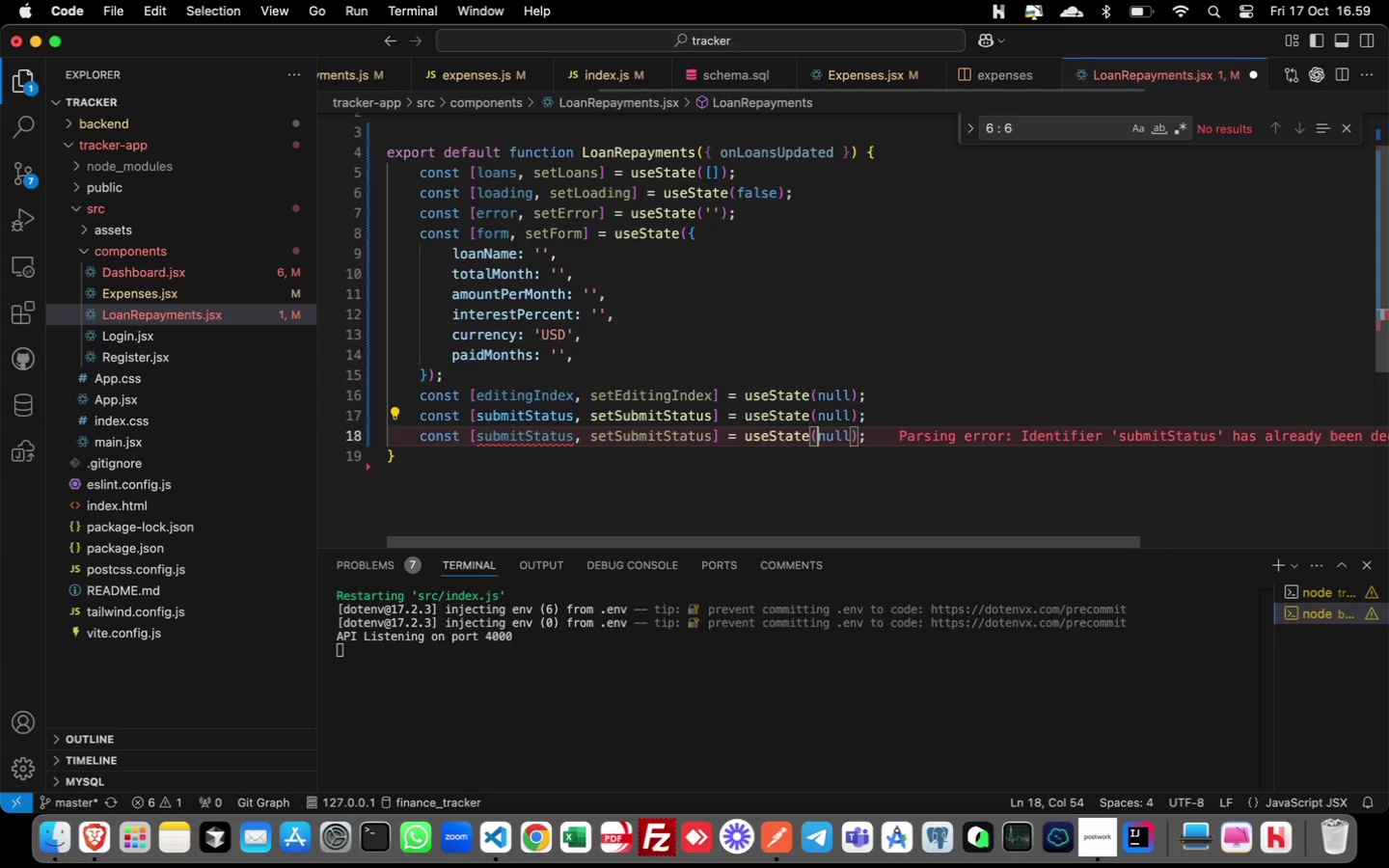 
key(Alt+Shift+ArrowDown)
 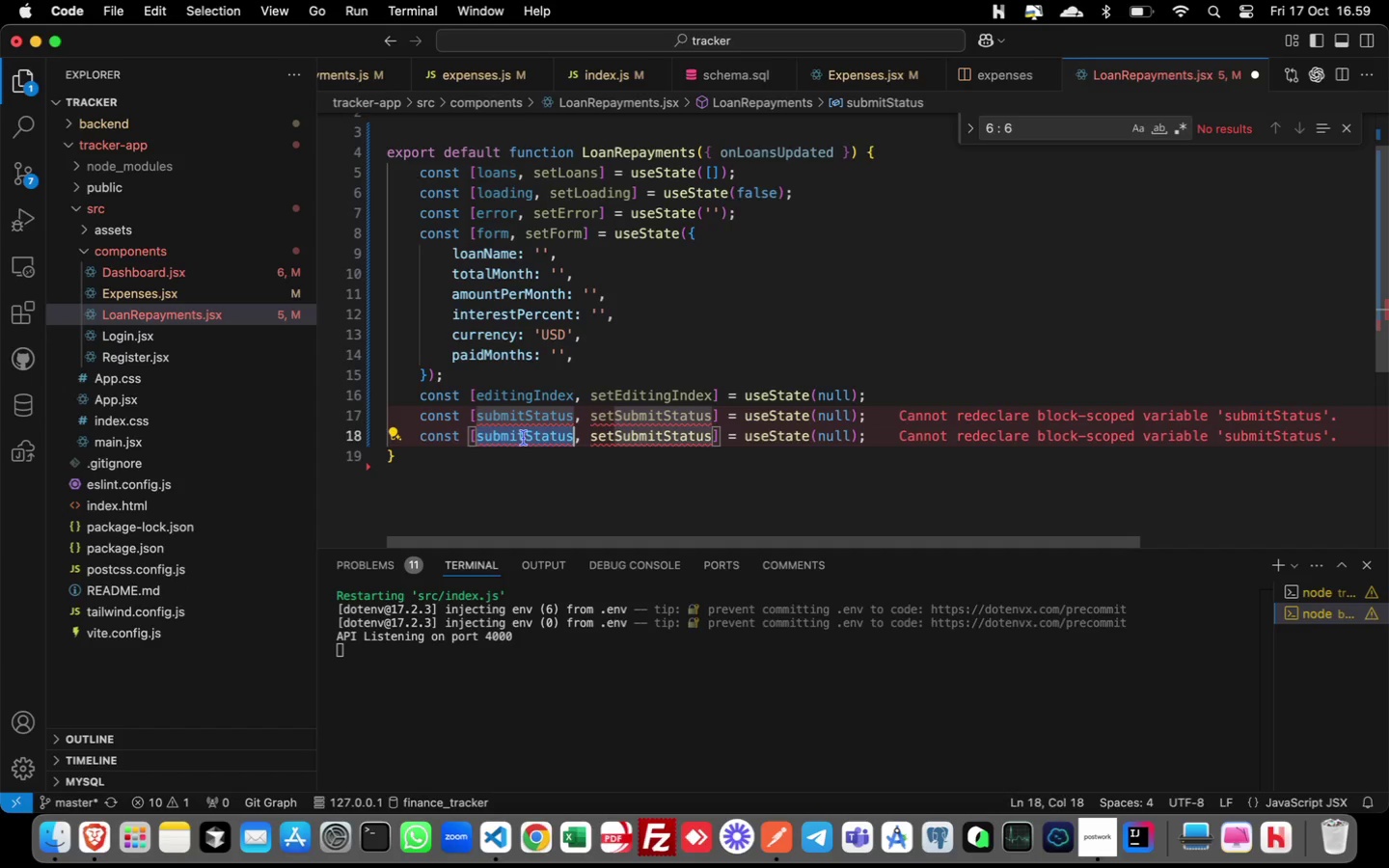 
double_click([524, 438])
 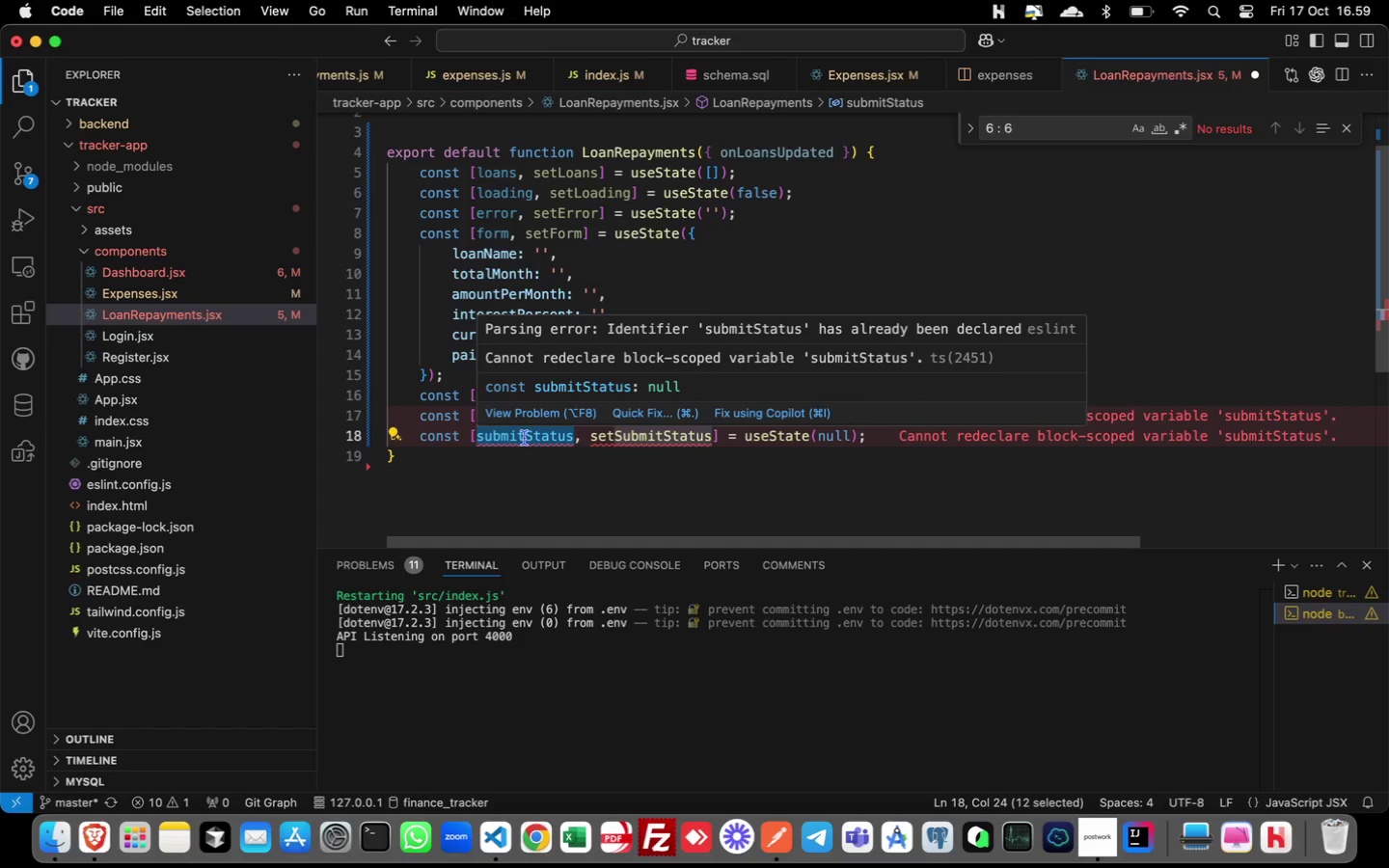 
type(showFormModalsetShowFormModal)
 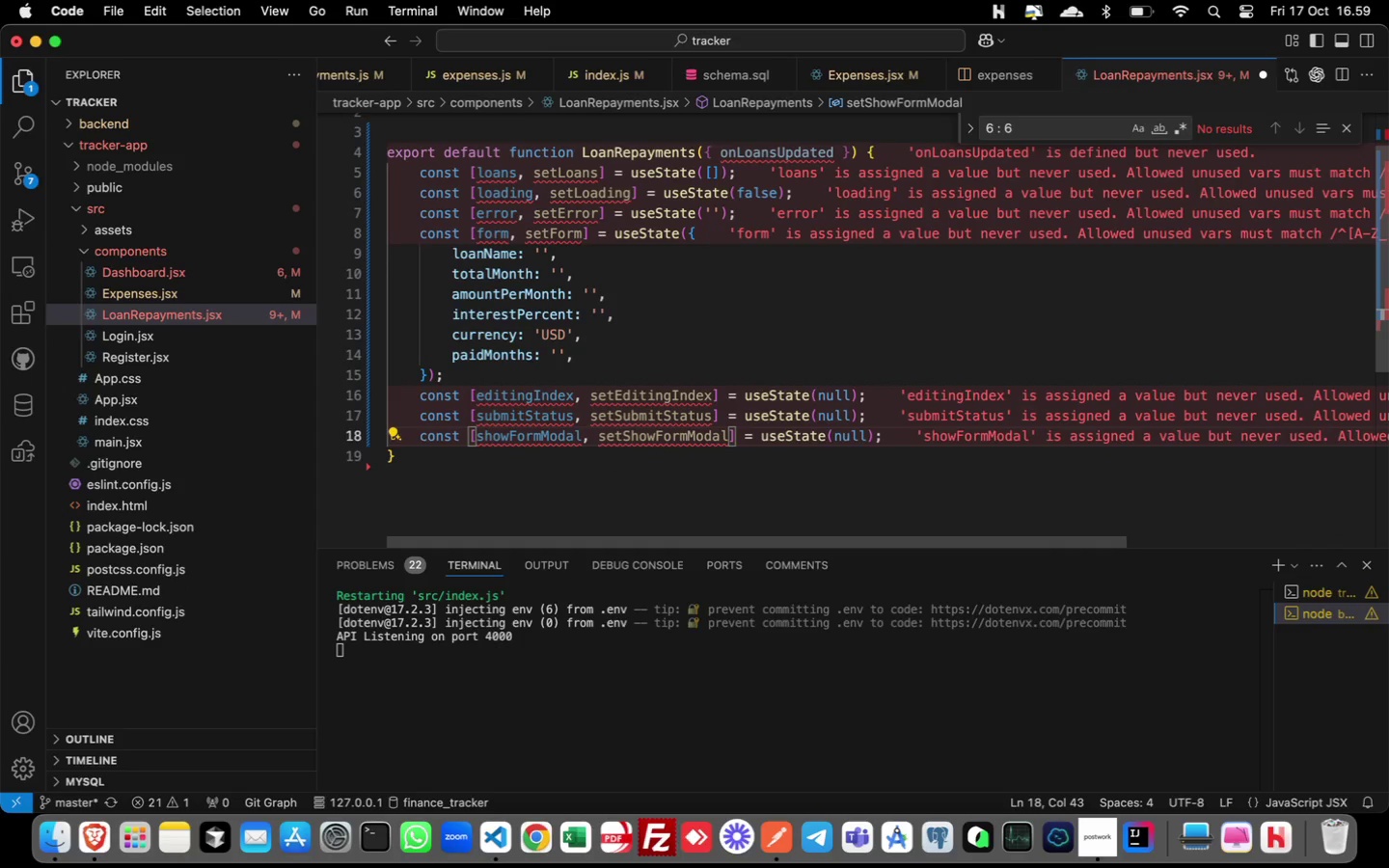 
left_click([858, 436])
 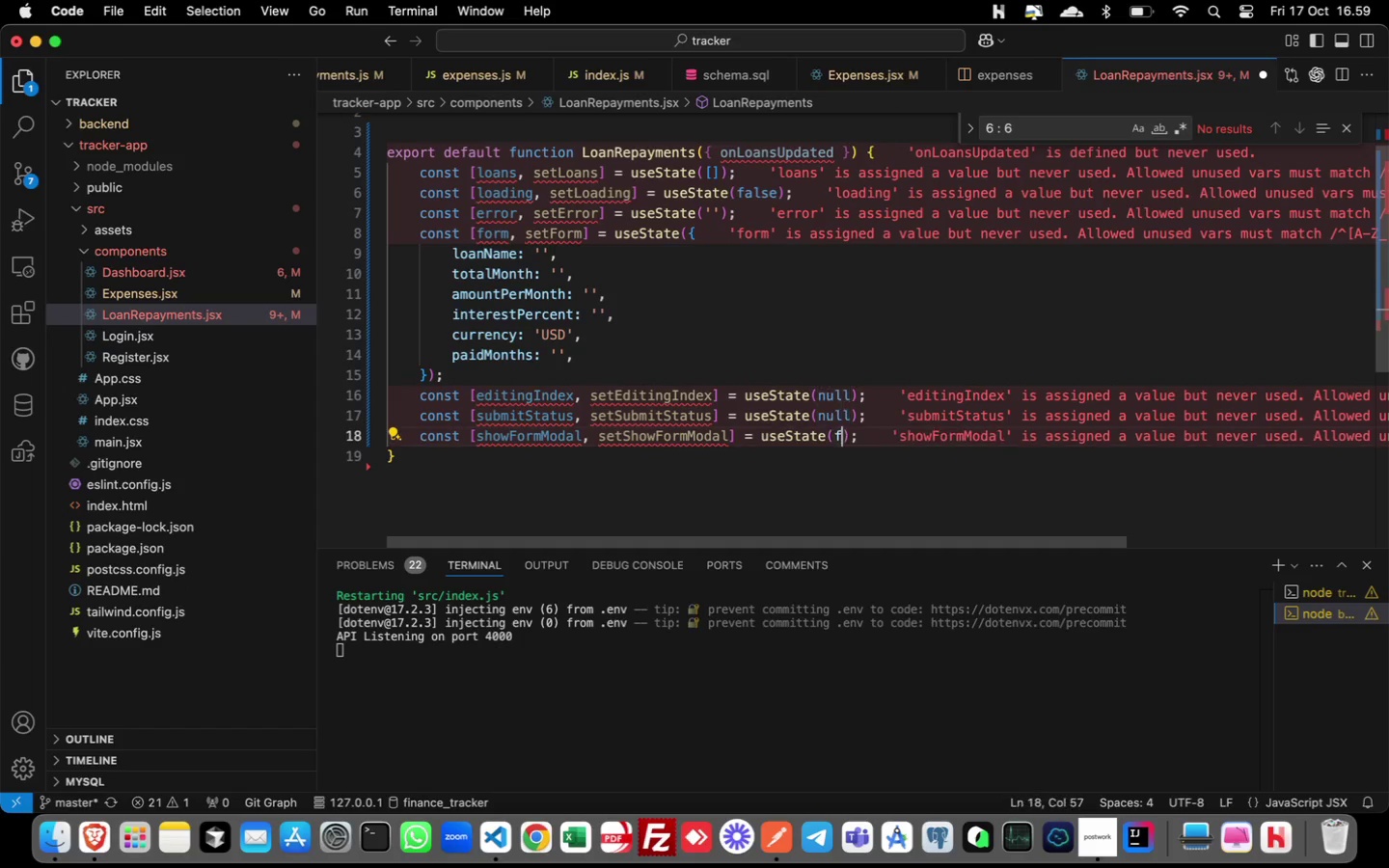 
type(false)
 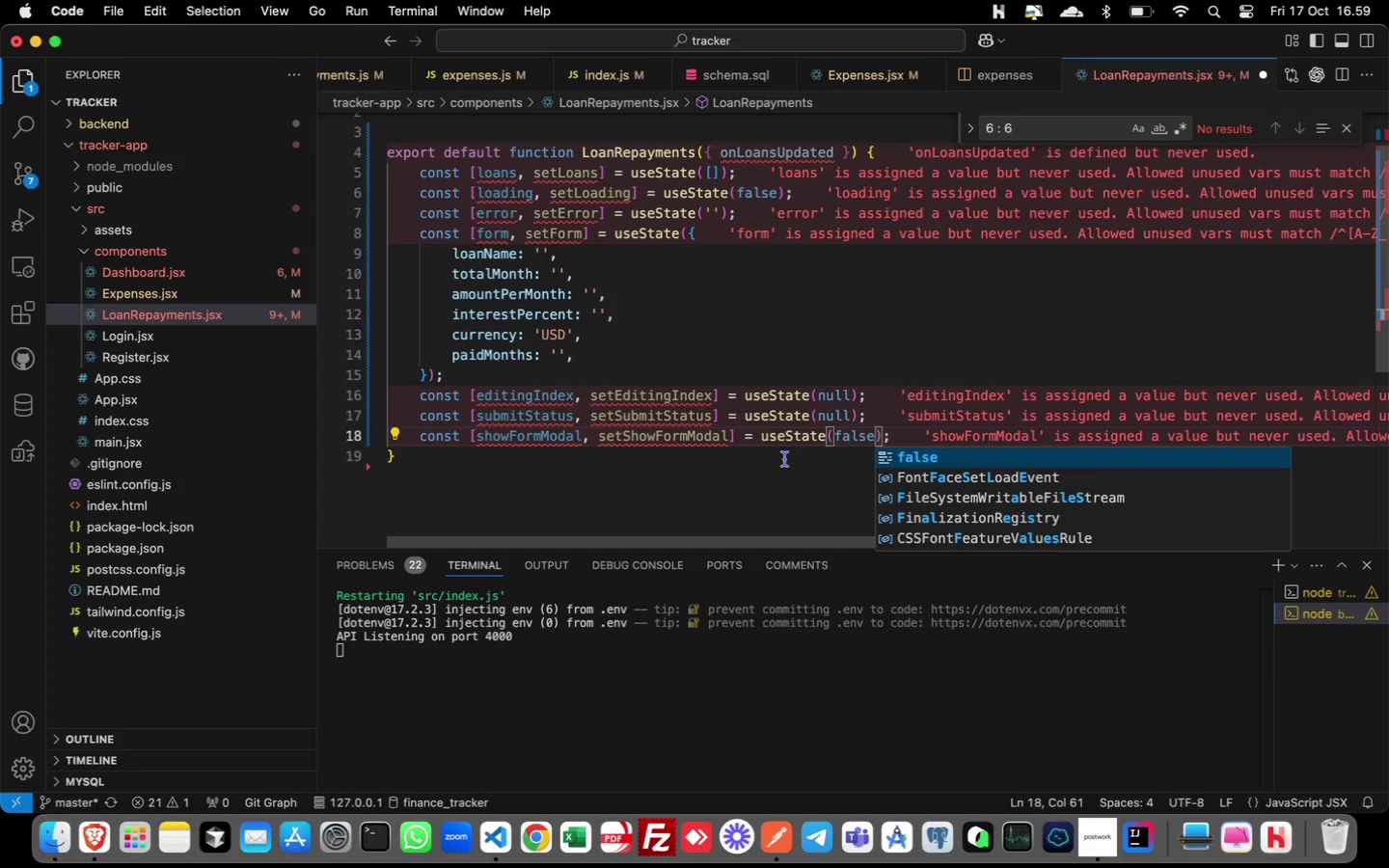 
left_click([784, 459])
 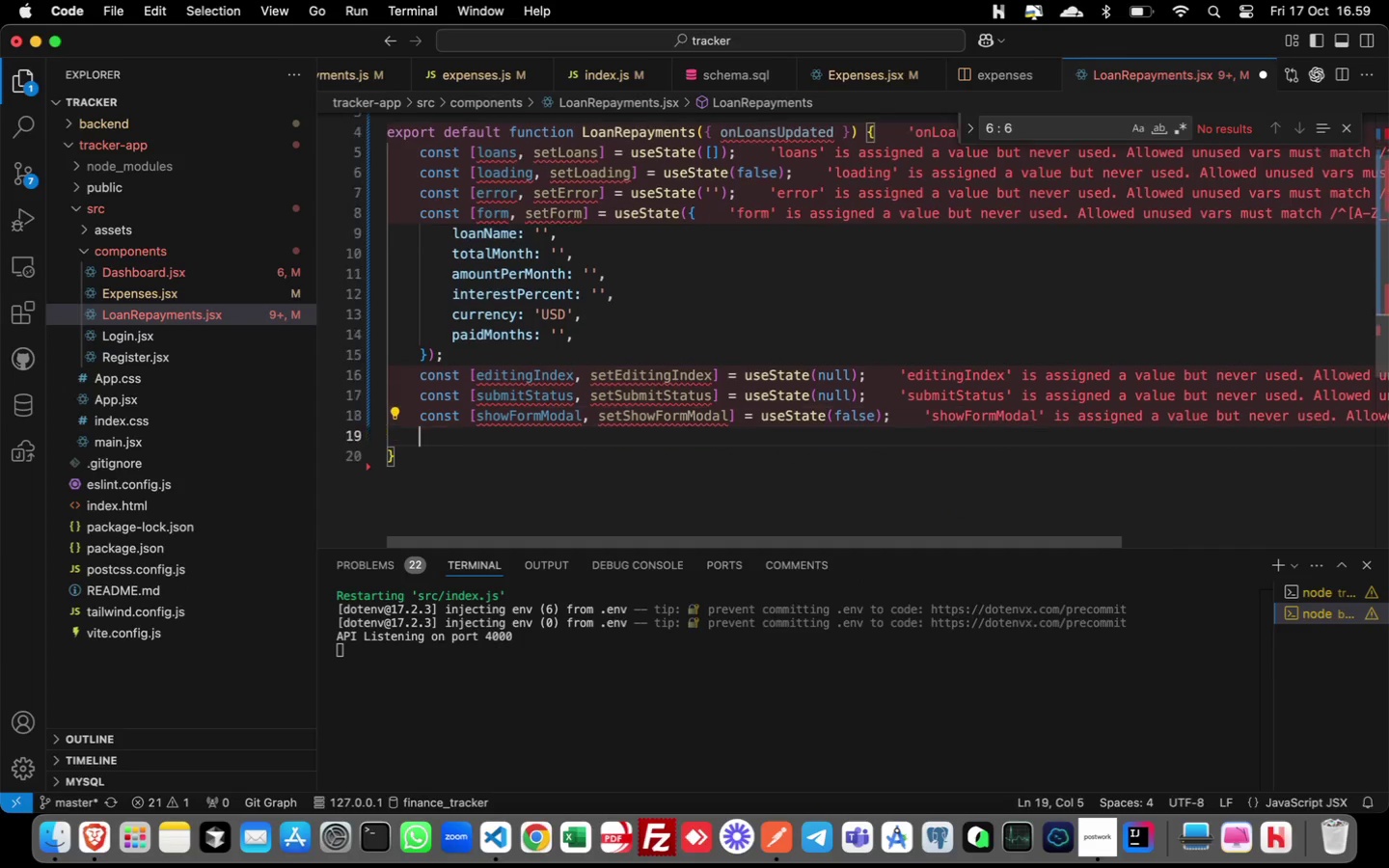 
key(Enter)
 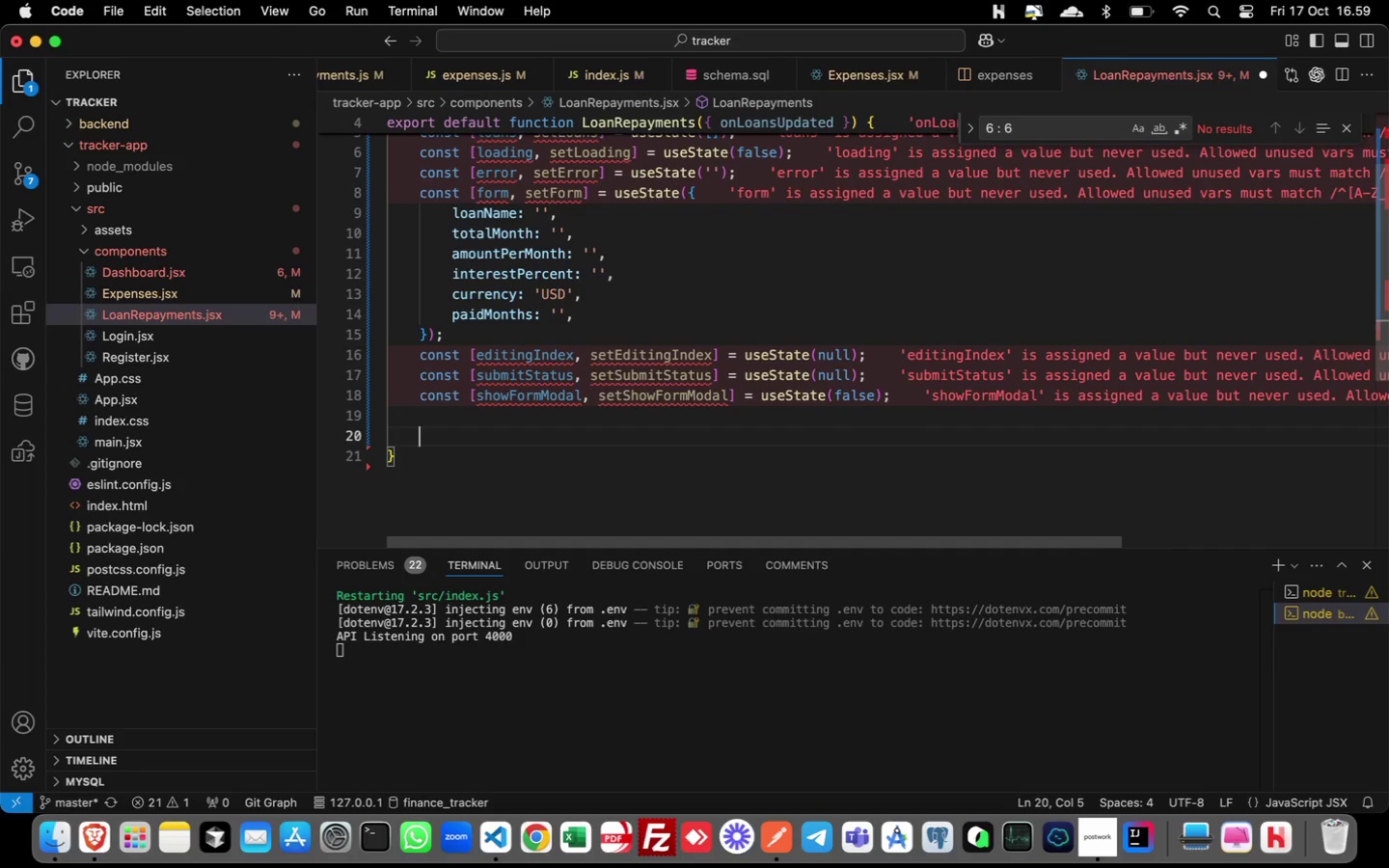 
key(Enter)
 